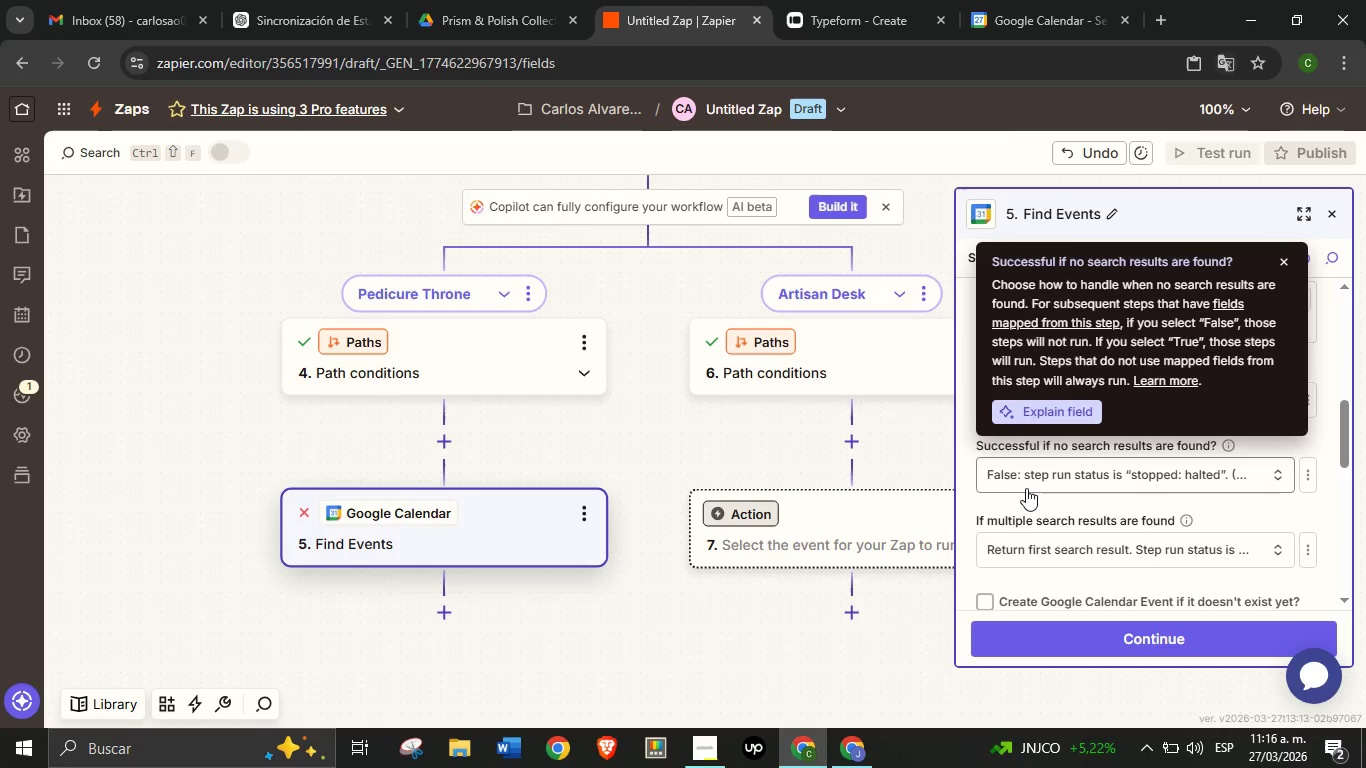 
left_click([1026, 488])
 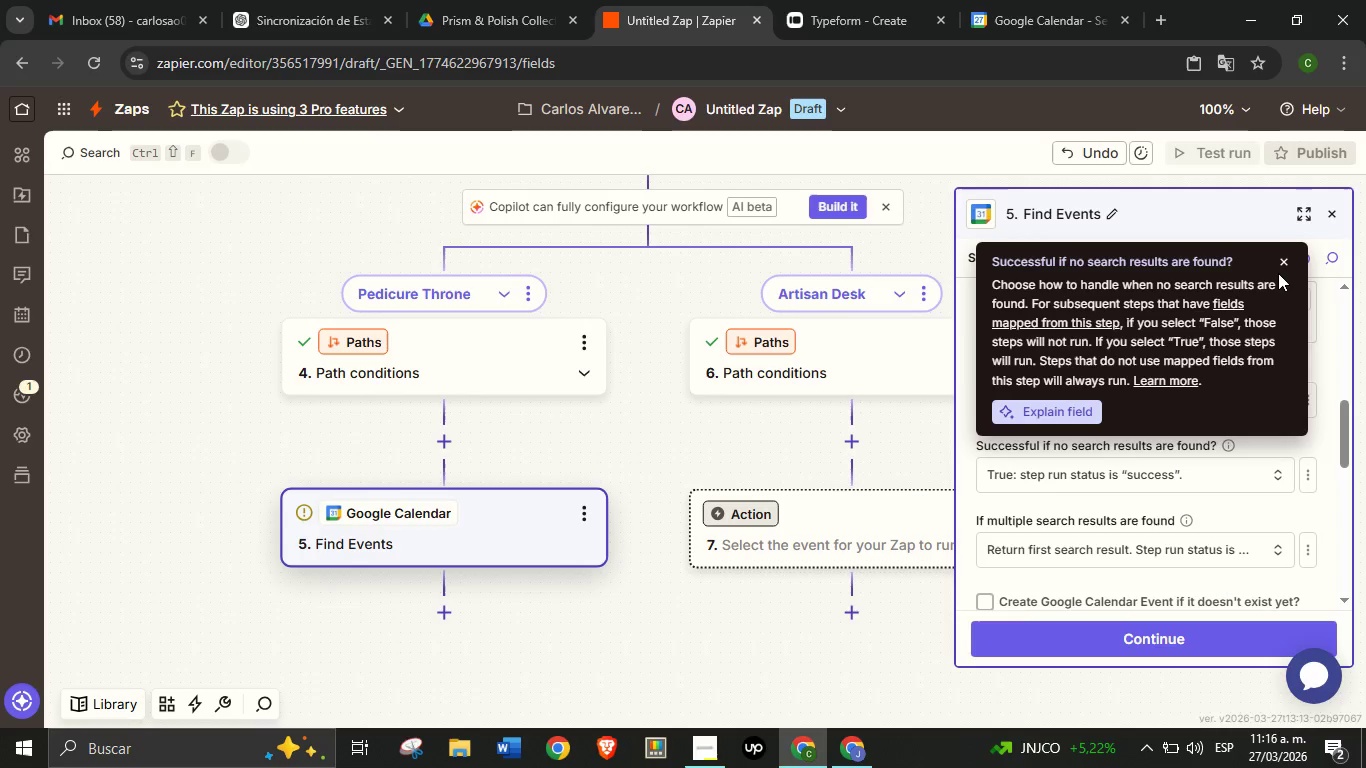 
left_click([1280, 262])
 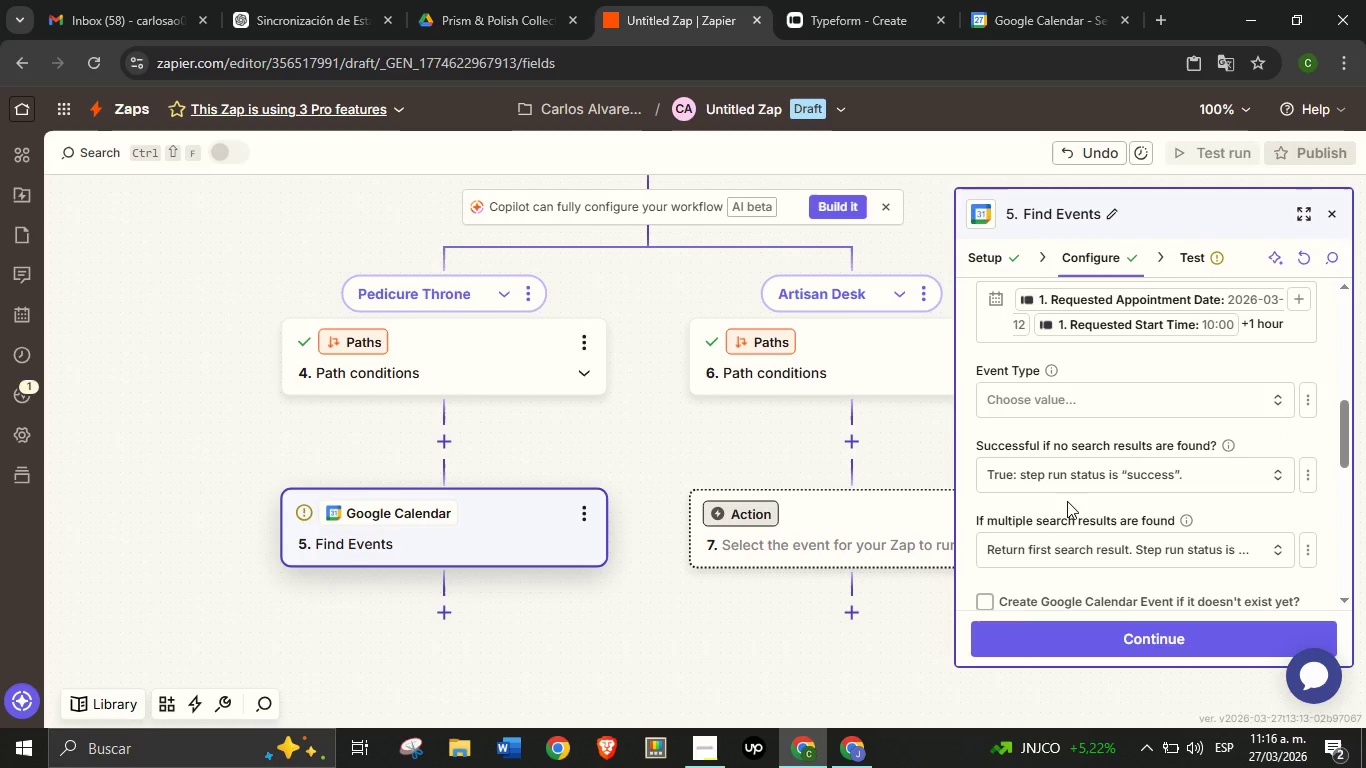 
scroll: coordinate [1067, 497], scroll_direction: down, amount: 1.0
 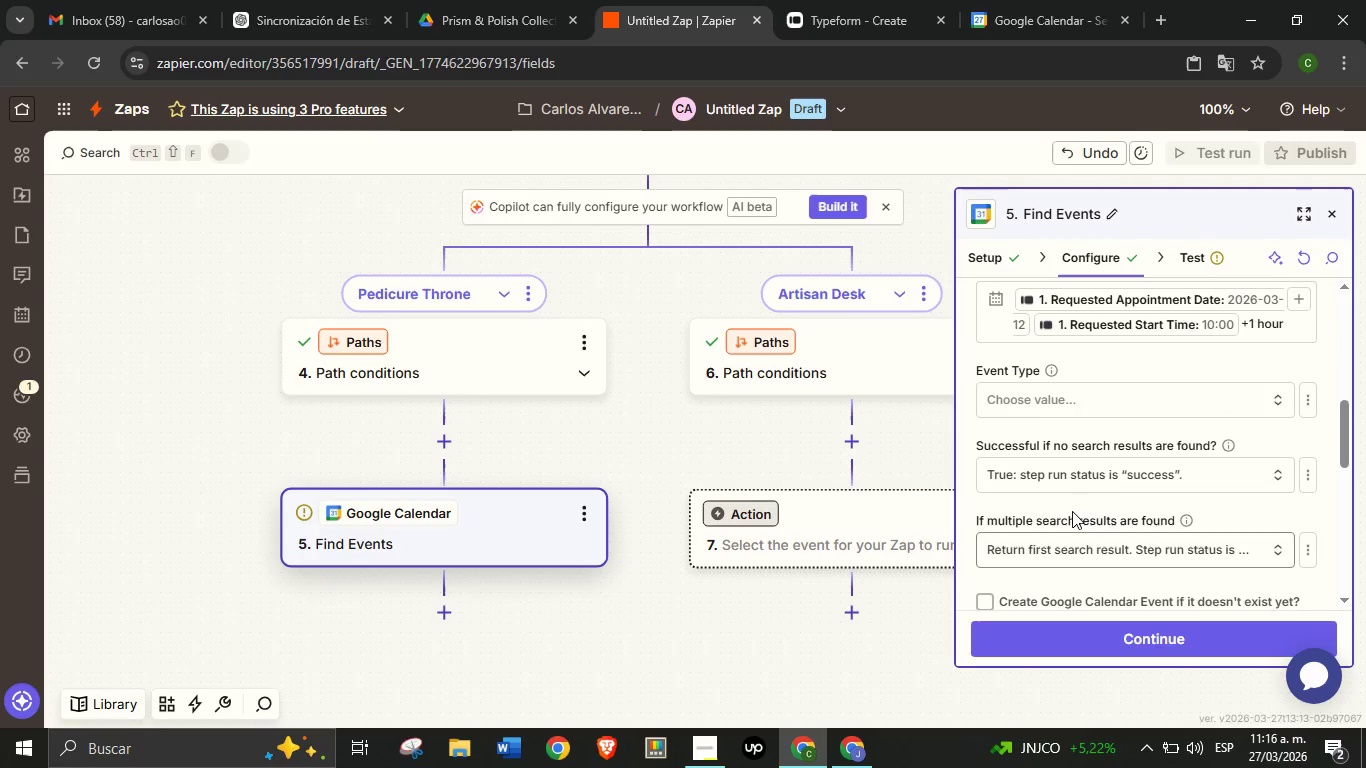 
scroll: coordinate [1070, 509], scroll_direction: up, amount: 1.0
 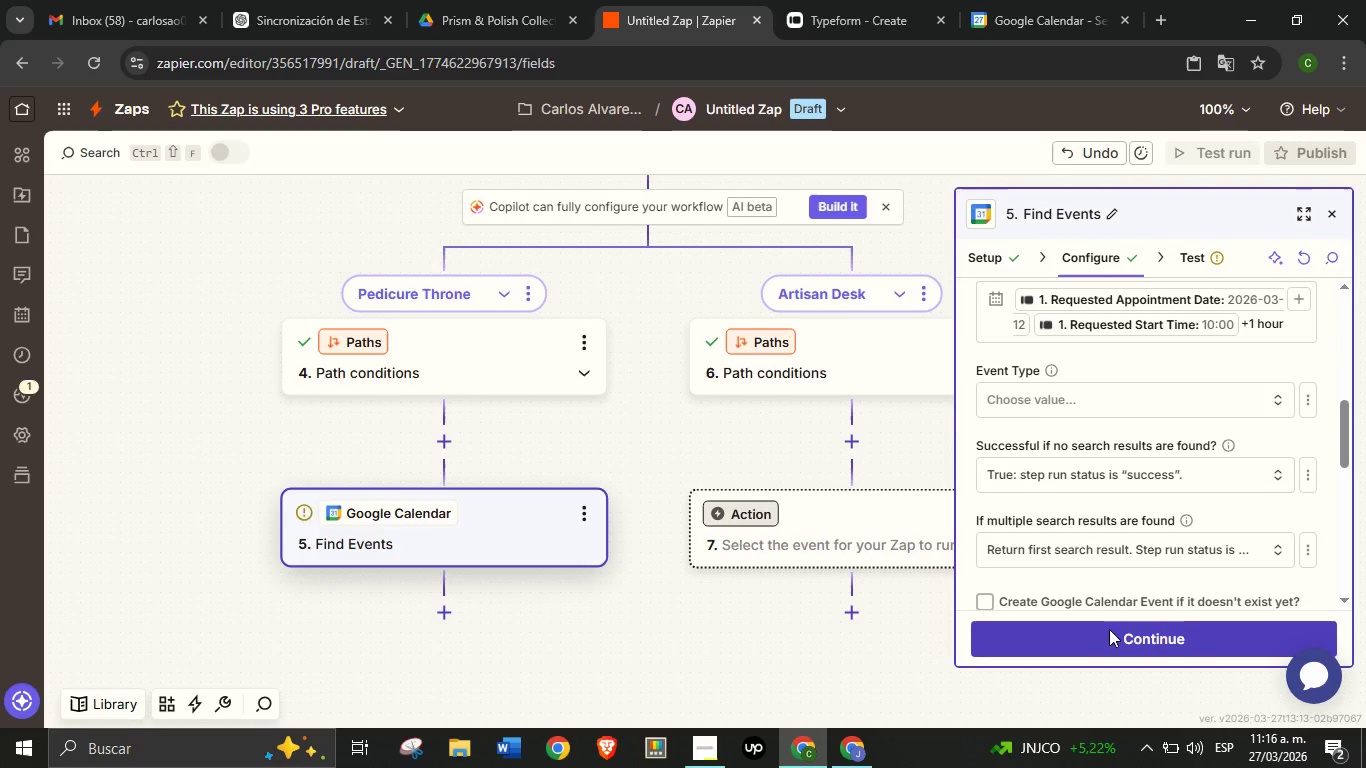 
left_click([1109, 628])
 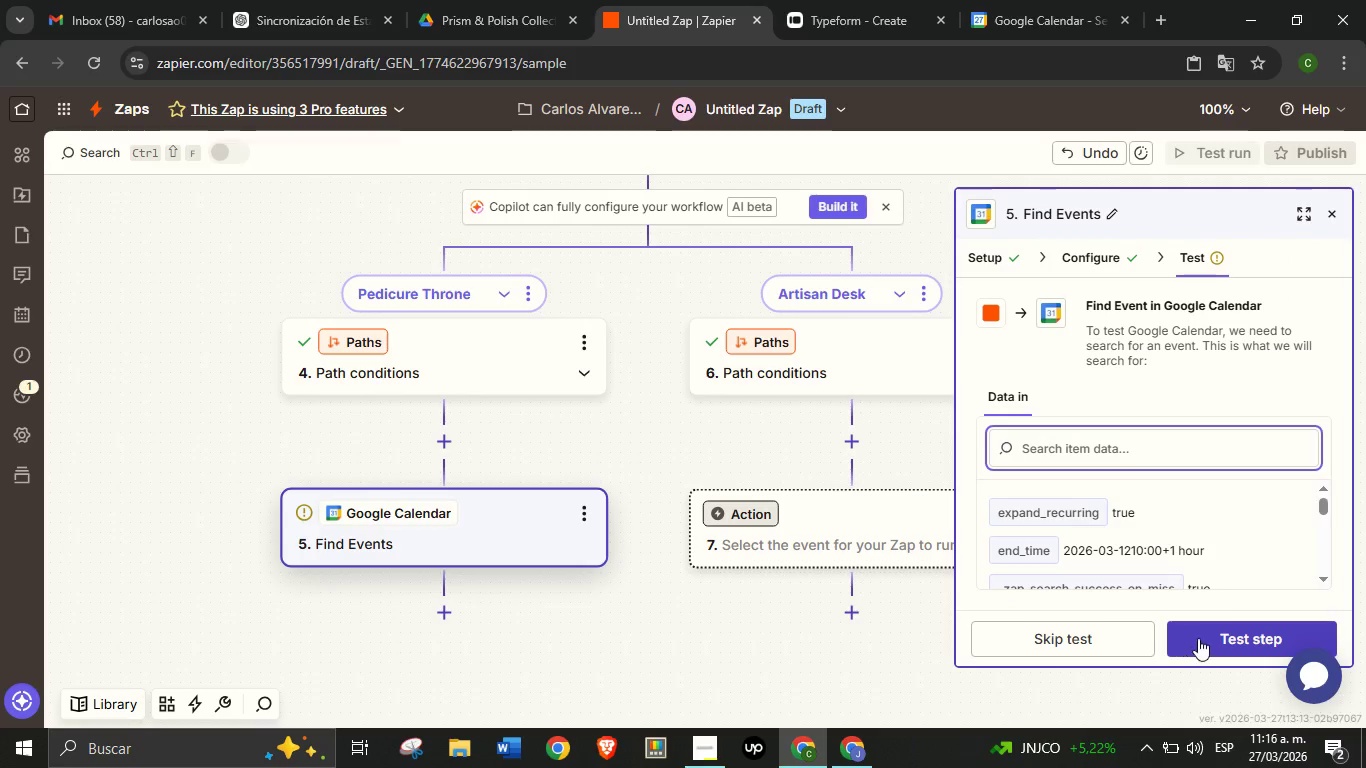 
left_click([1199, 638])
 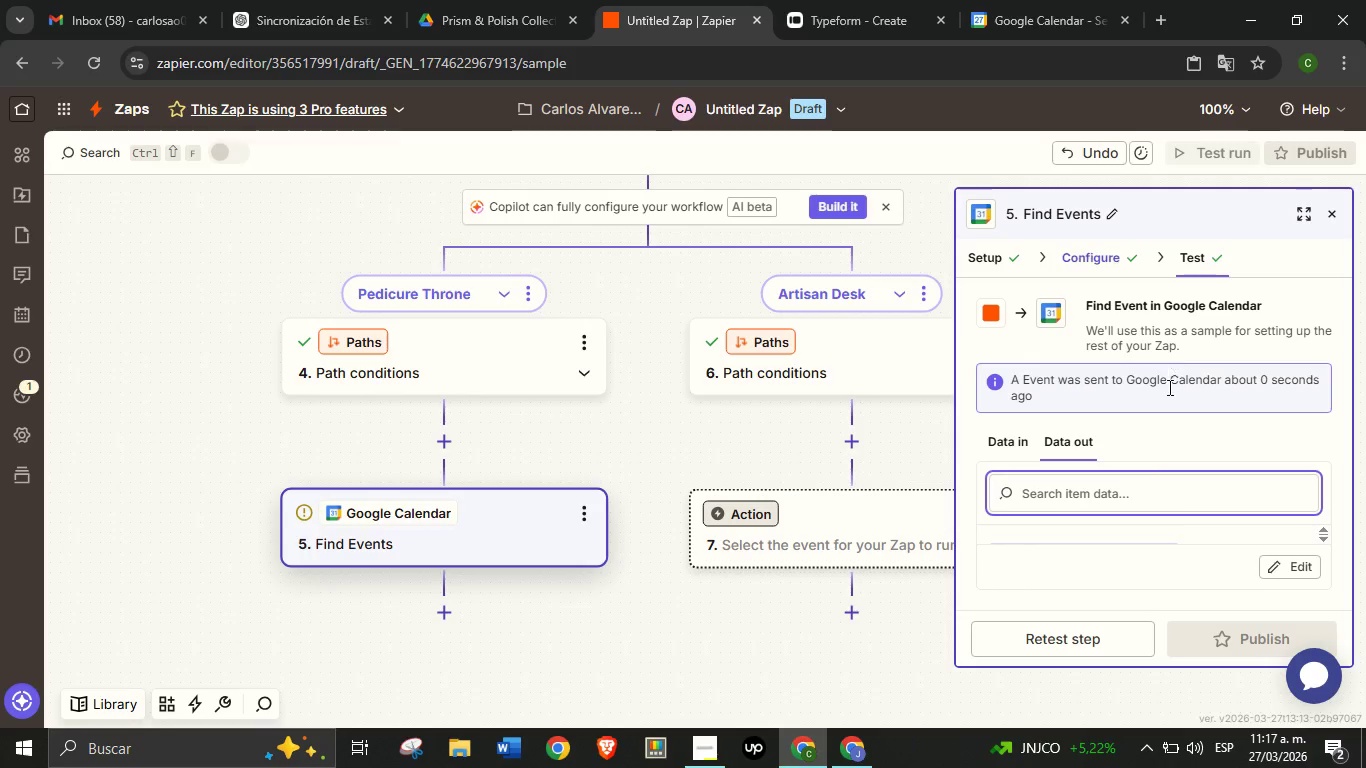 
scroll: coordinate [1196, 537], scroll_direction: down, amount: 2.0
 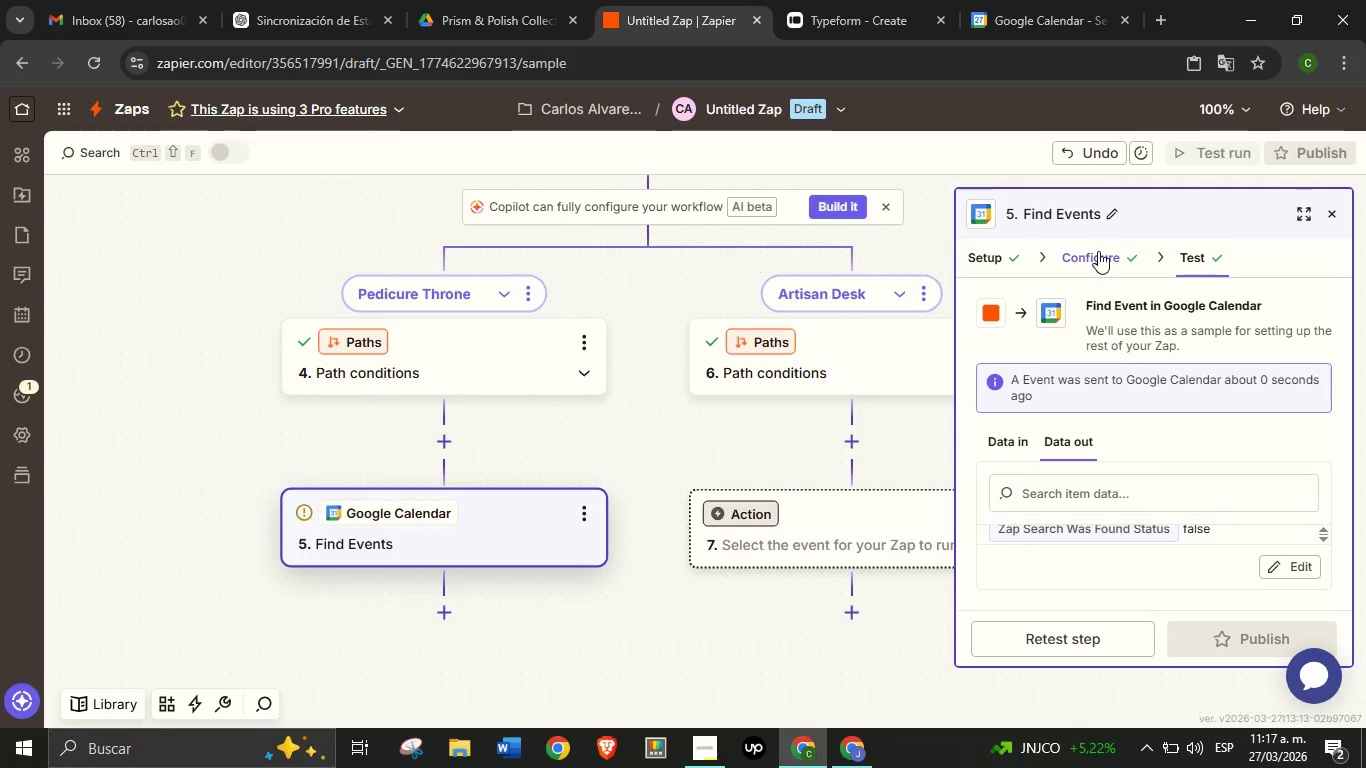 
left_click([1098, 251])
 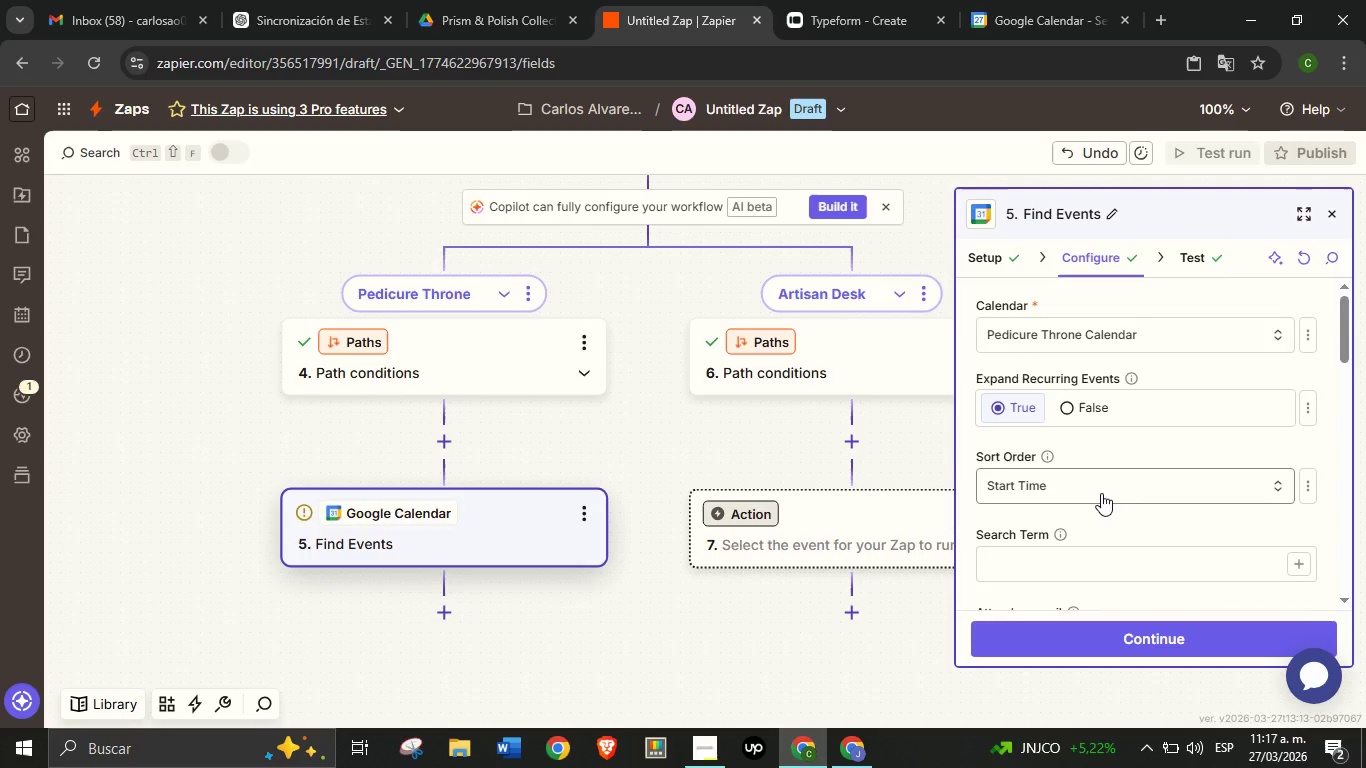 
scroll: coordinate [1114, 492], scroll_direction: down, amount: 9.0
 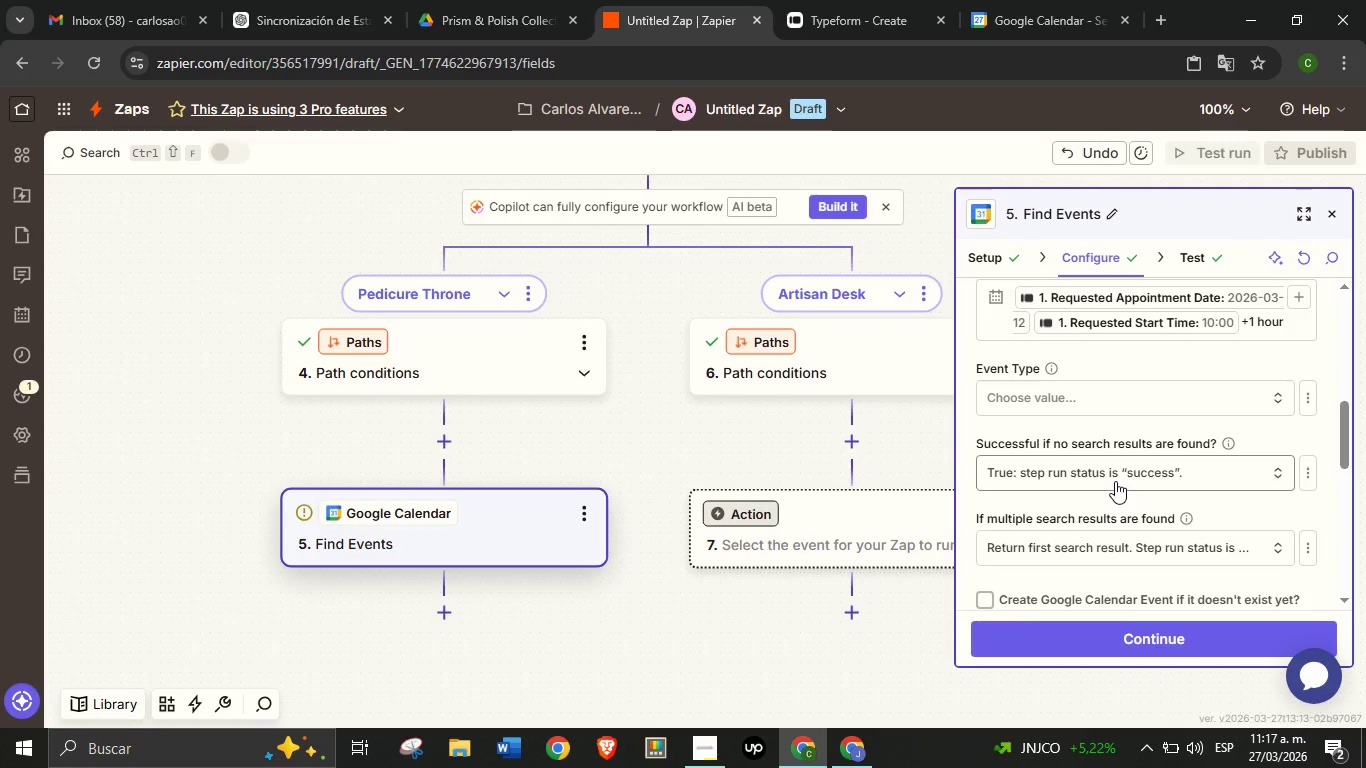 
left_click([1115, 481])
 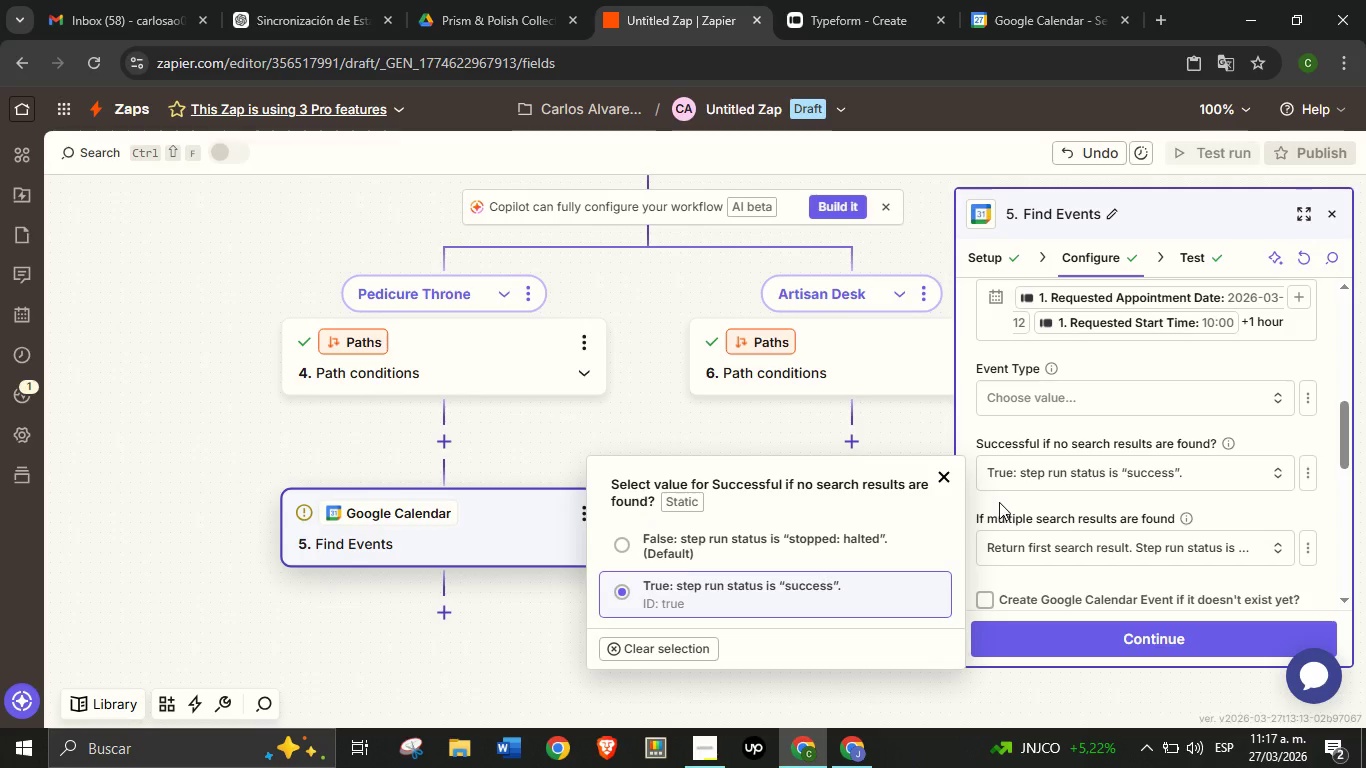 
left_click([1000, 501])
 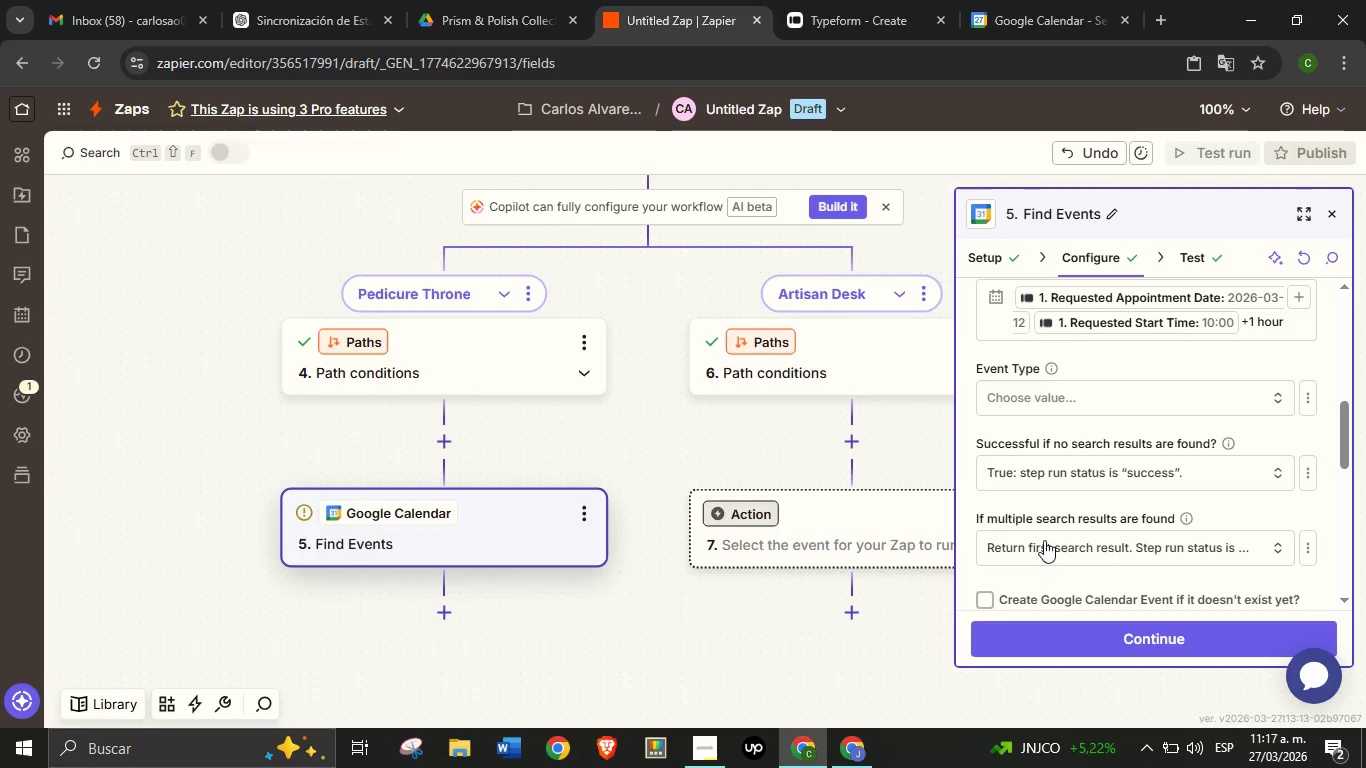 
left_click([989, 593])
 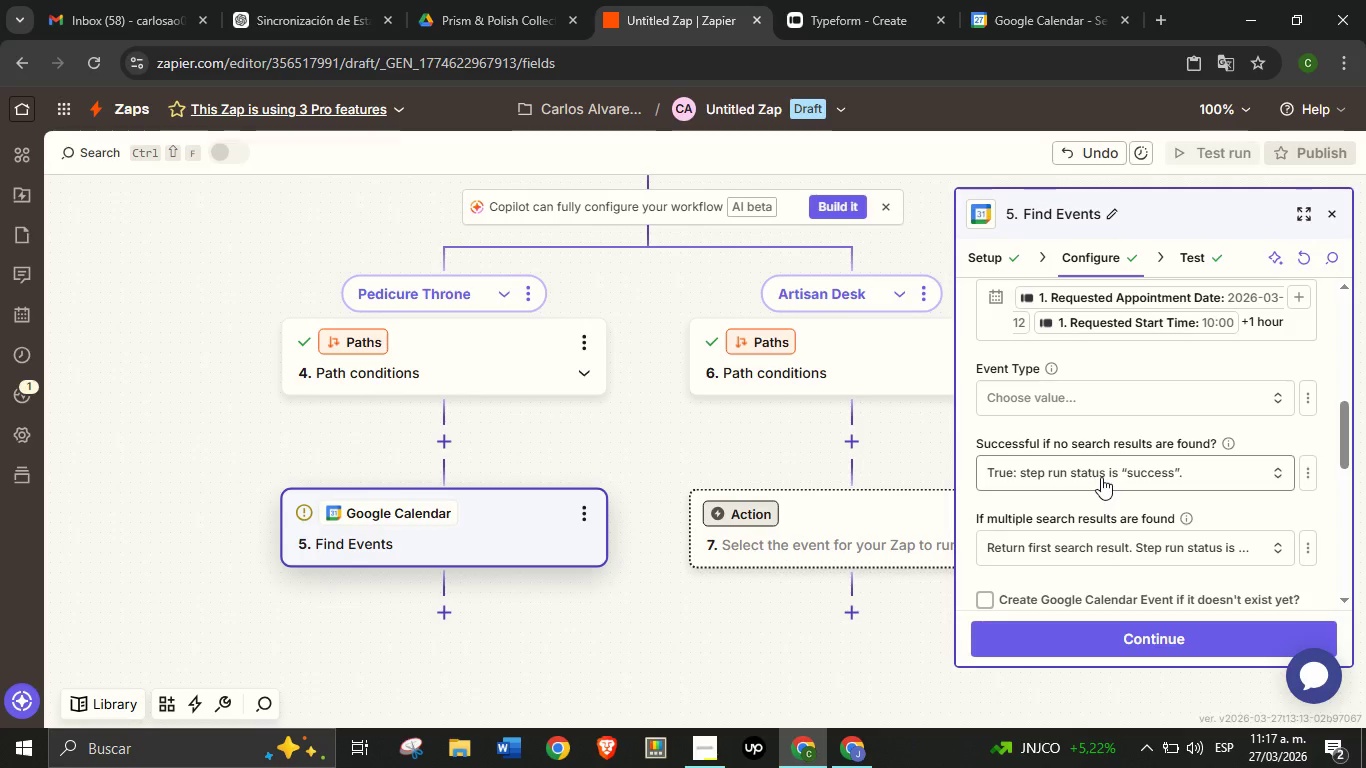 
scroll: coordinate [1123, 450], scroll_direction: down, amount: 3.0
 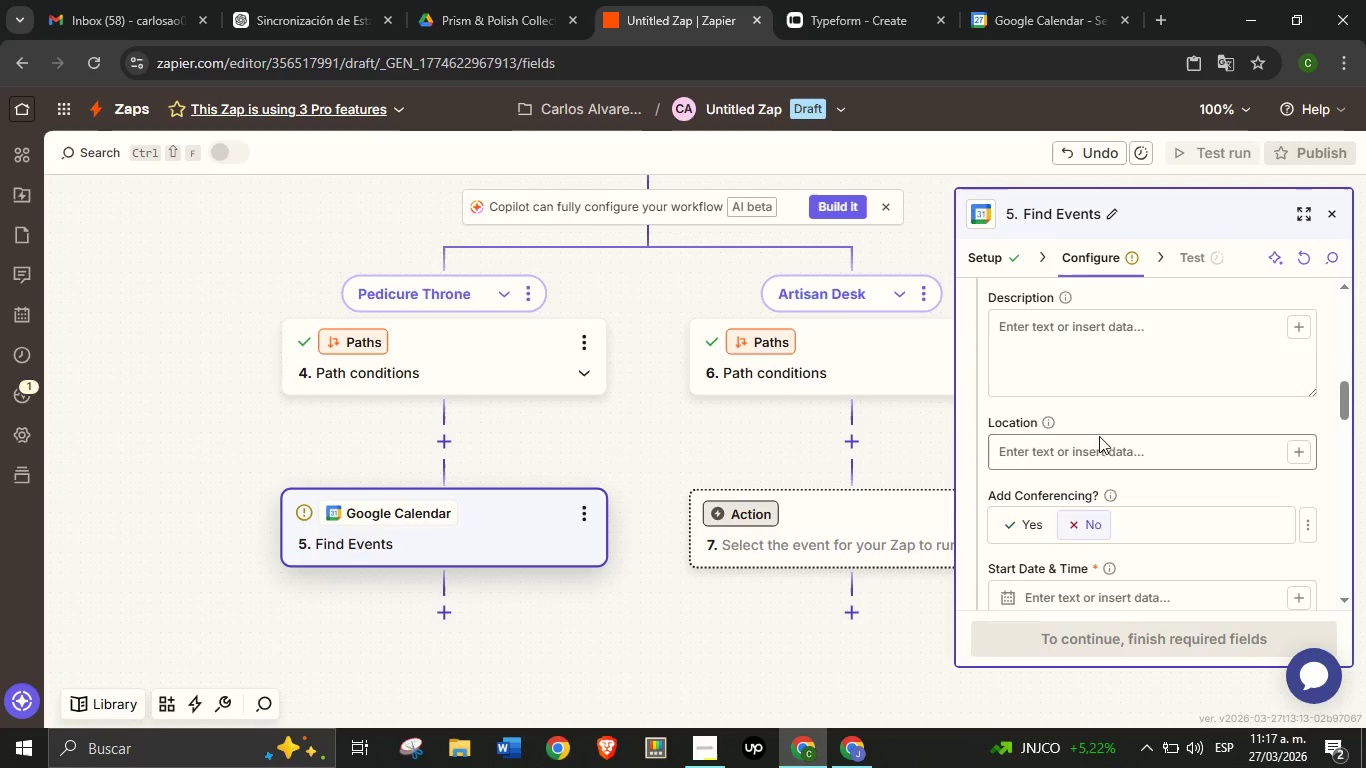 
scroll: coordinate [1101, 436], scroll_direction: up, amount: 1.0
 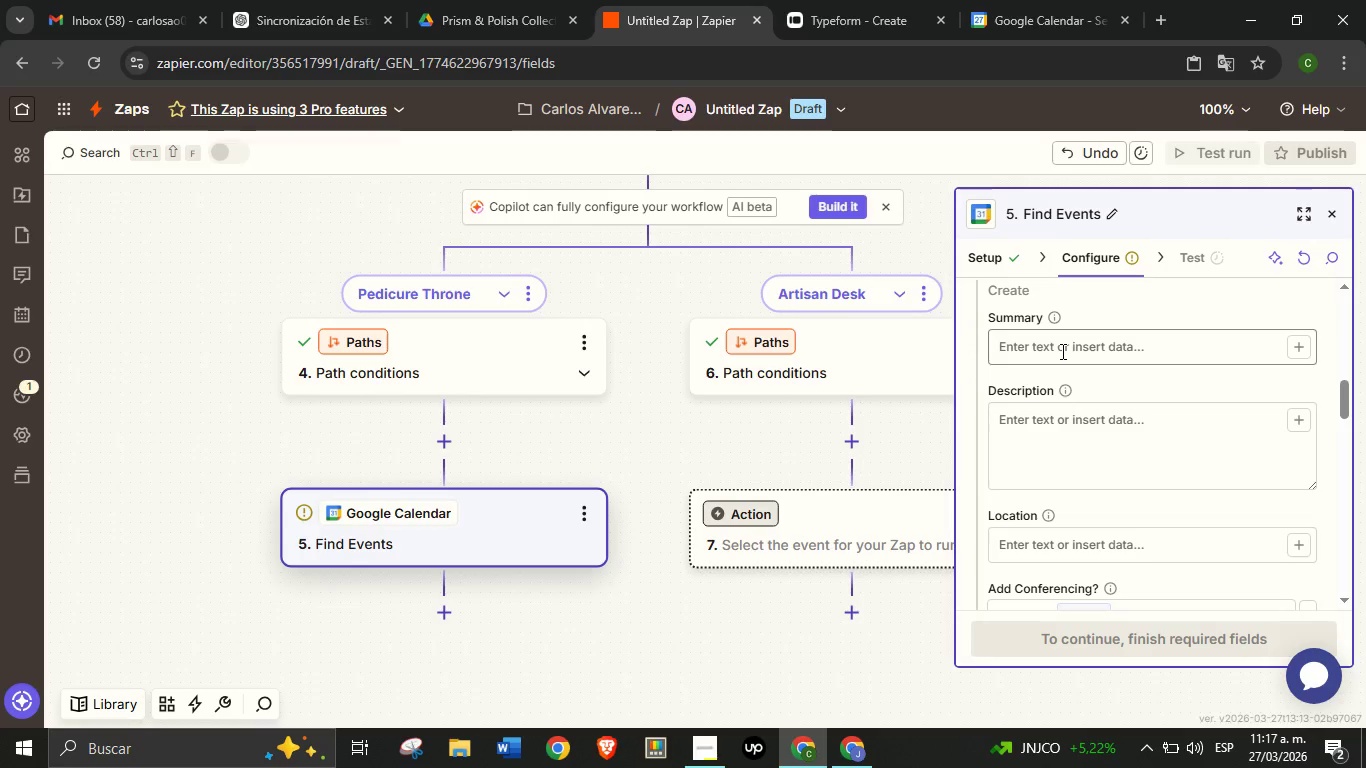 
left_click([1061, 351])
 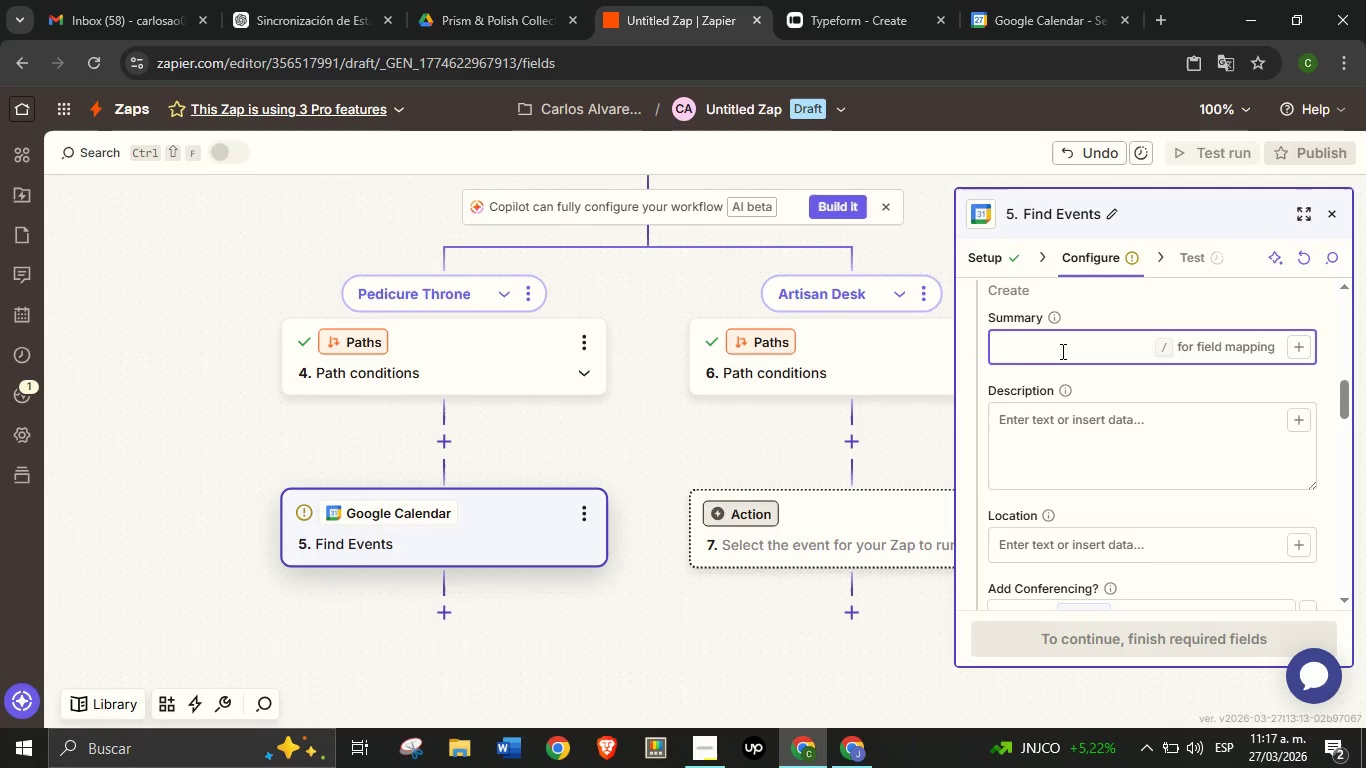 
type(PROOF)
 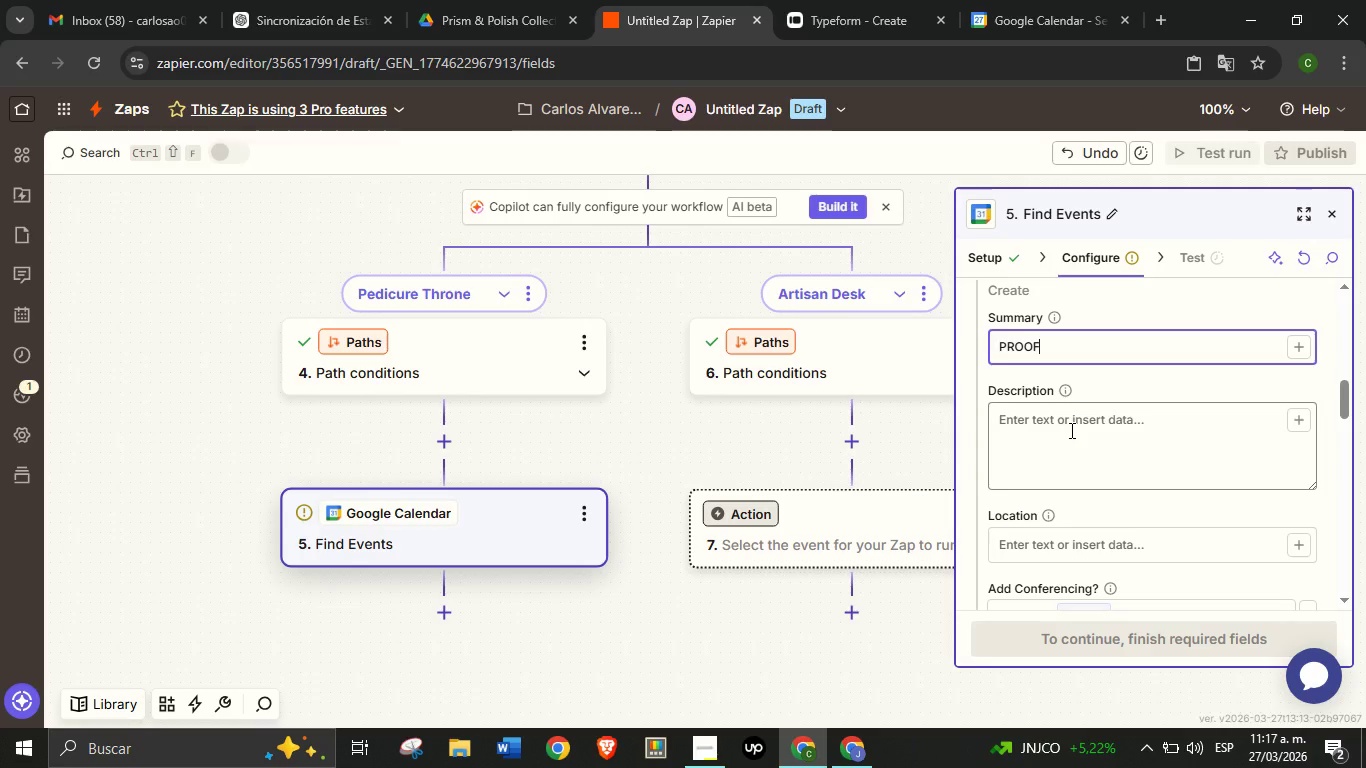 
left_click([1070, 430])
 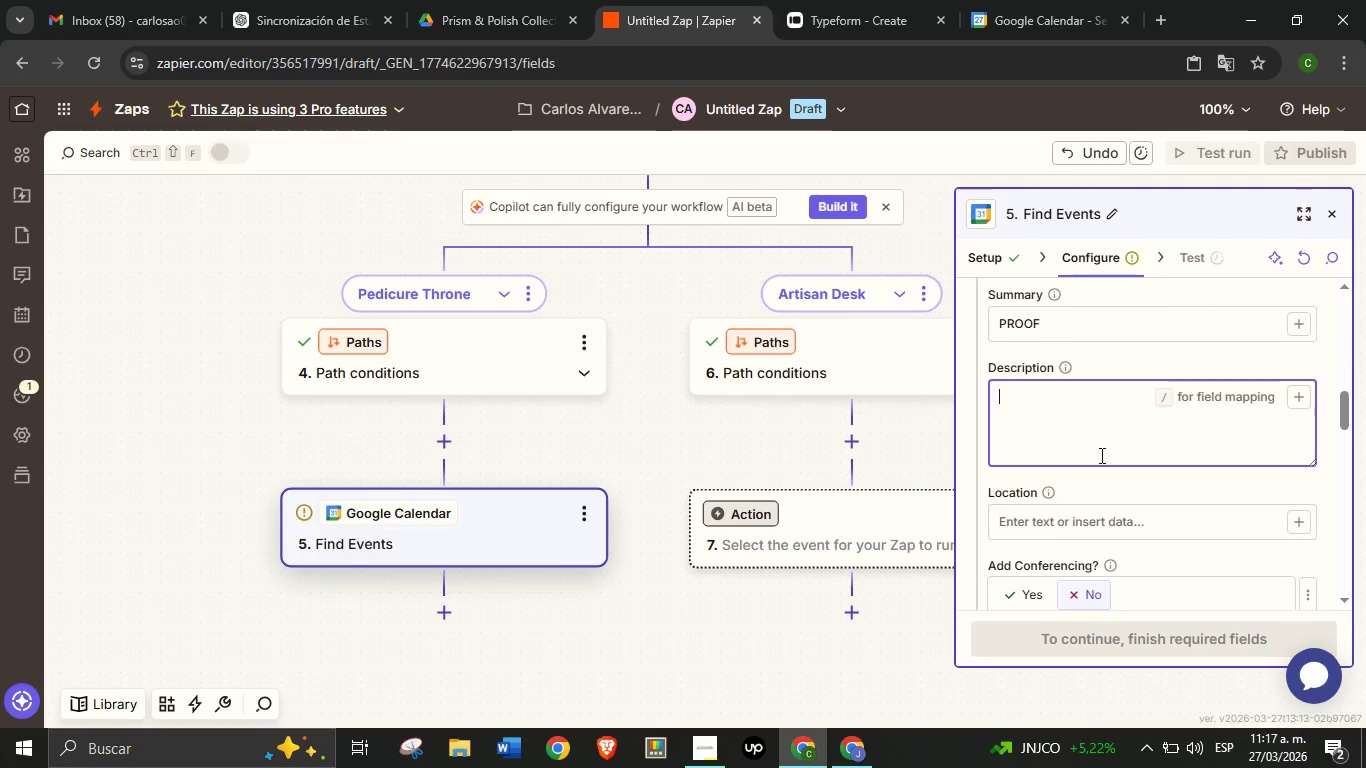 
scroll: coordinate [1120, 468], scroll_direction: down, amount: 3.0
 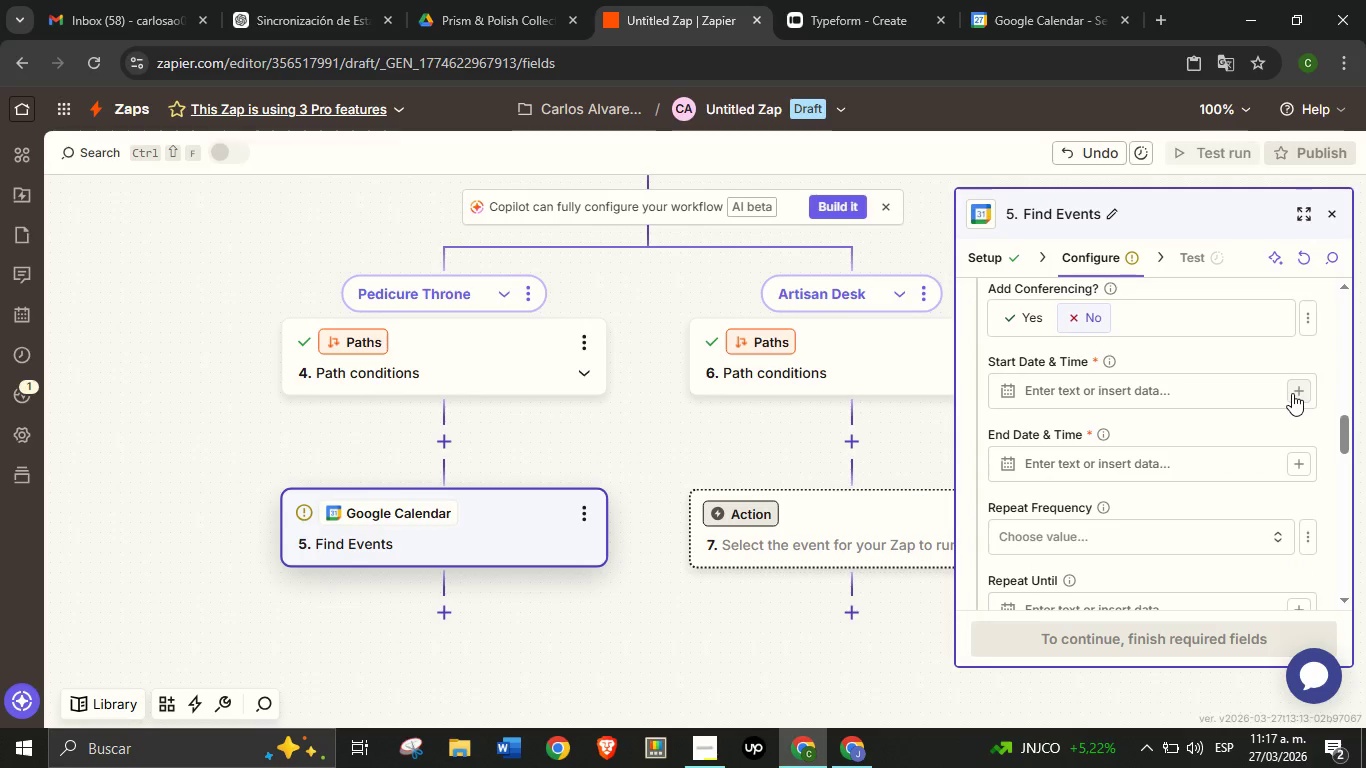 
left_click([1292, 393])
 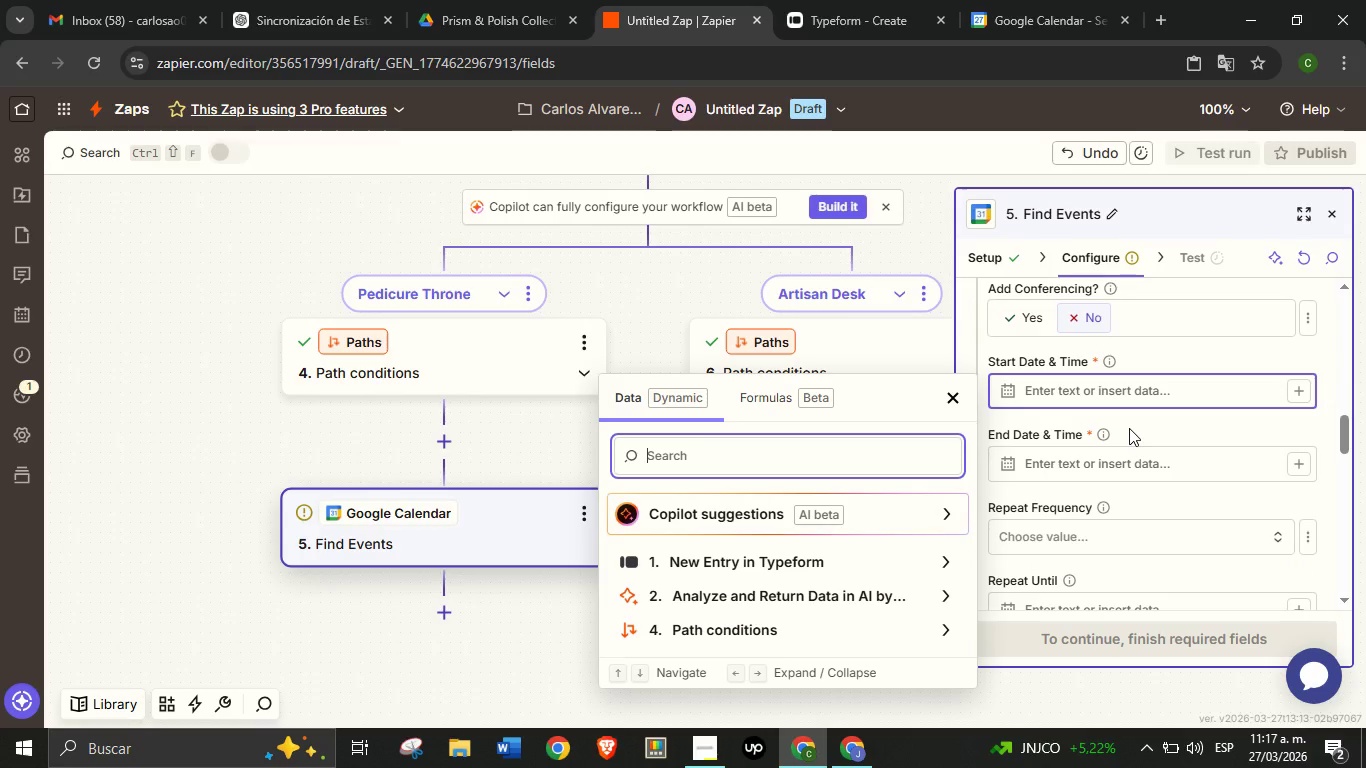 
wait(10.59)
 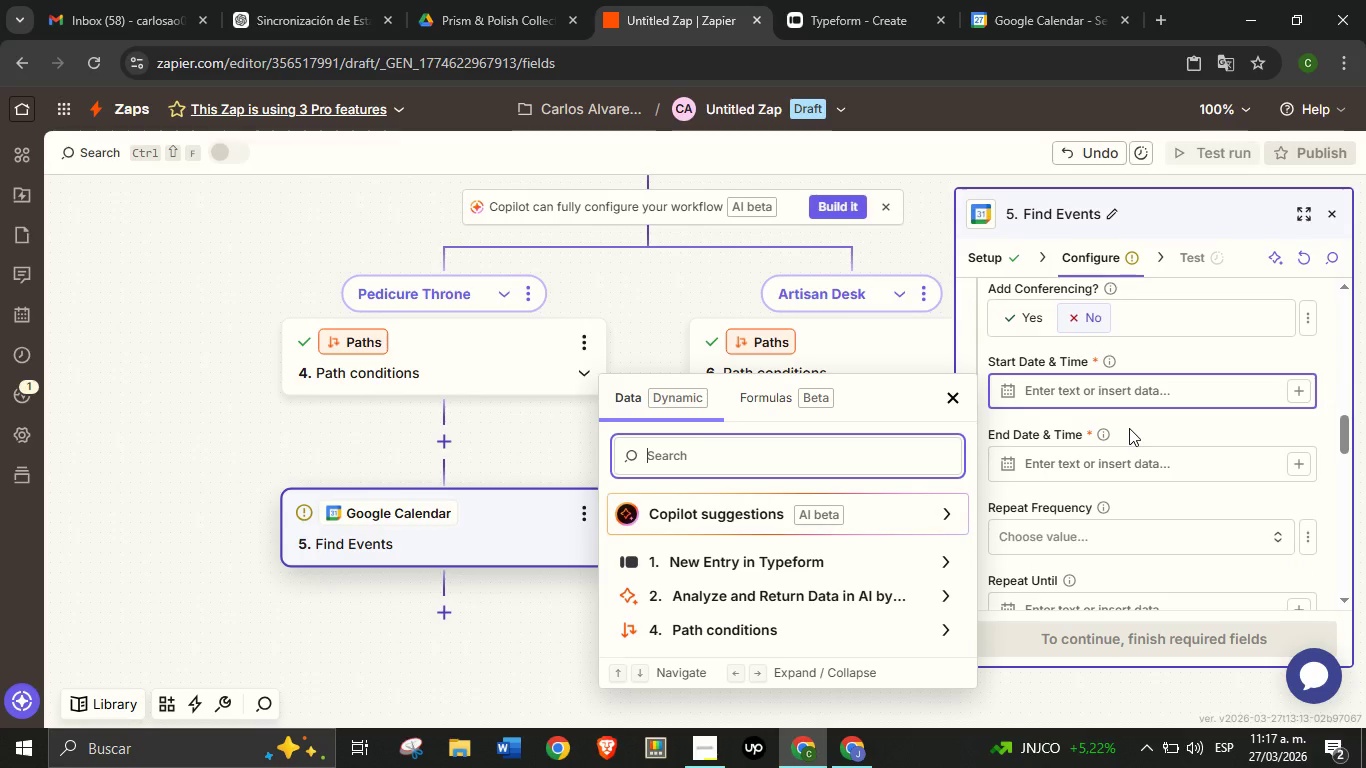 
left_click([944, 558])
 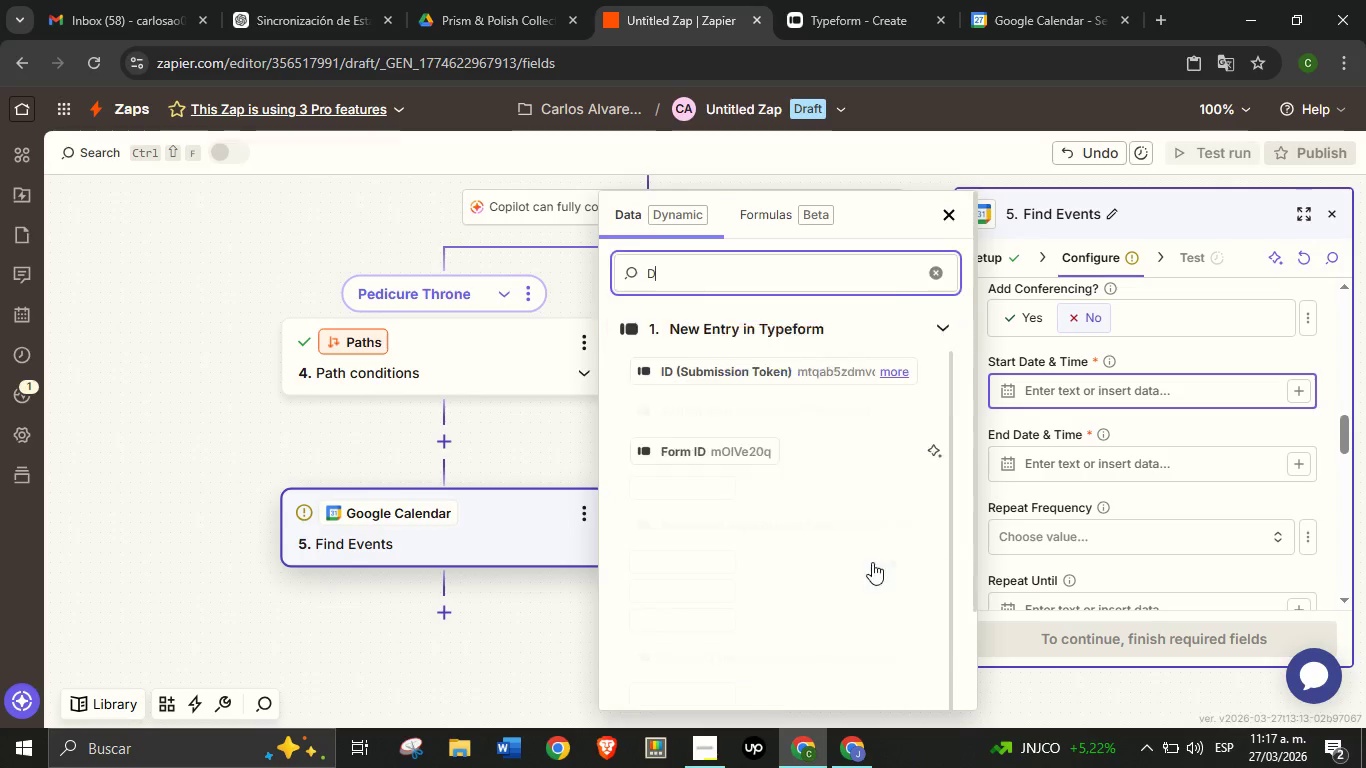 
type(DAT)
 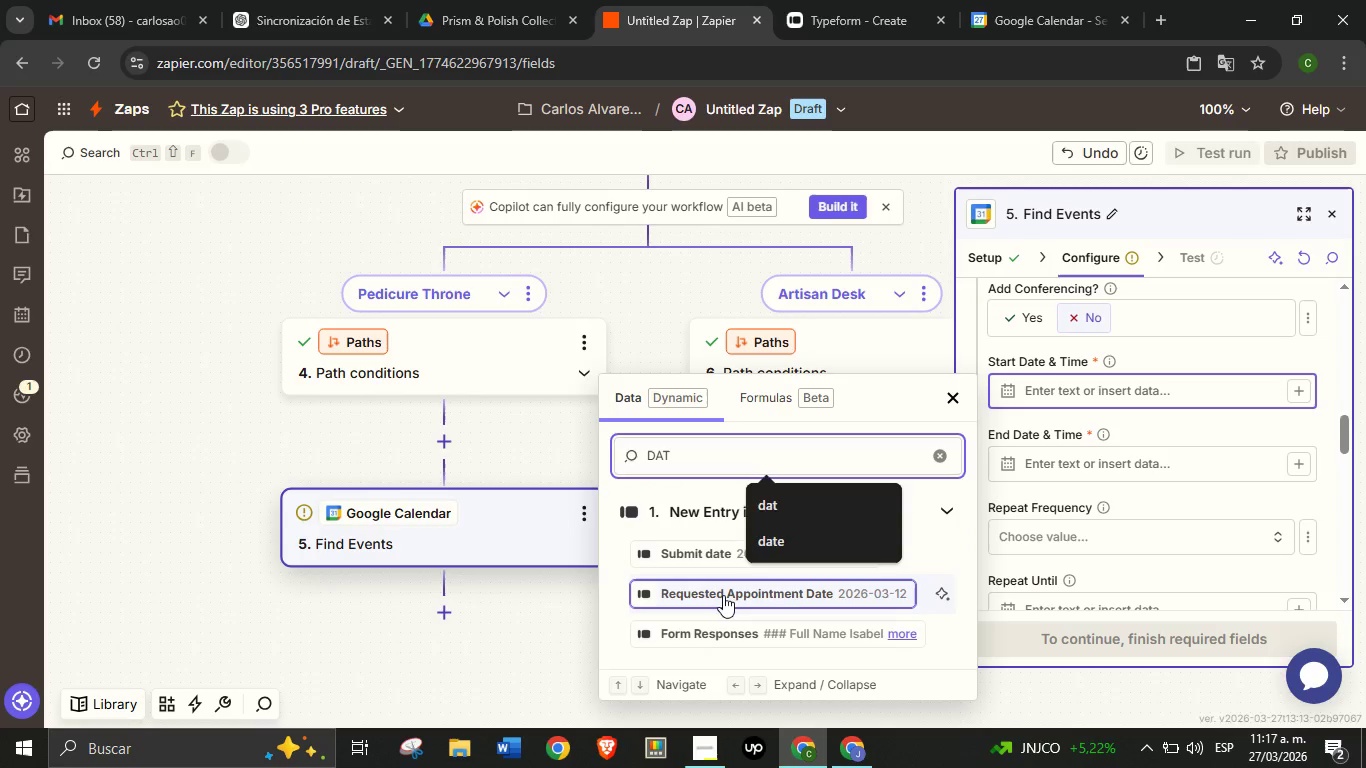 
left_click([723, 595])
 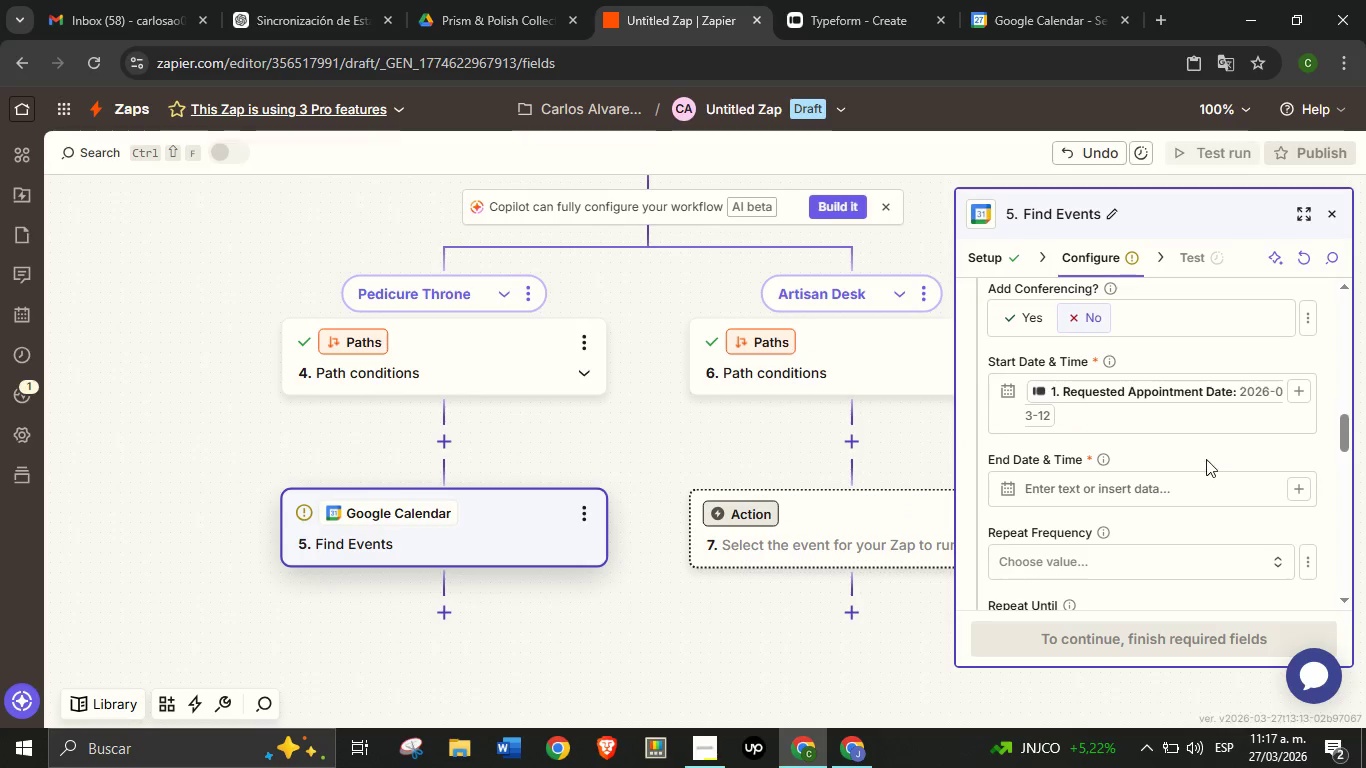 
left_click([1145, 451])
 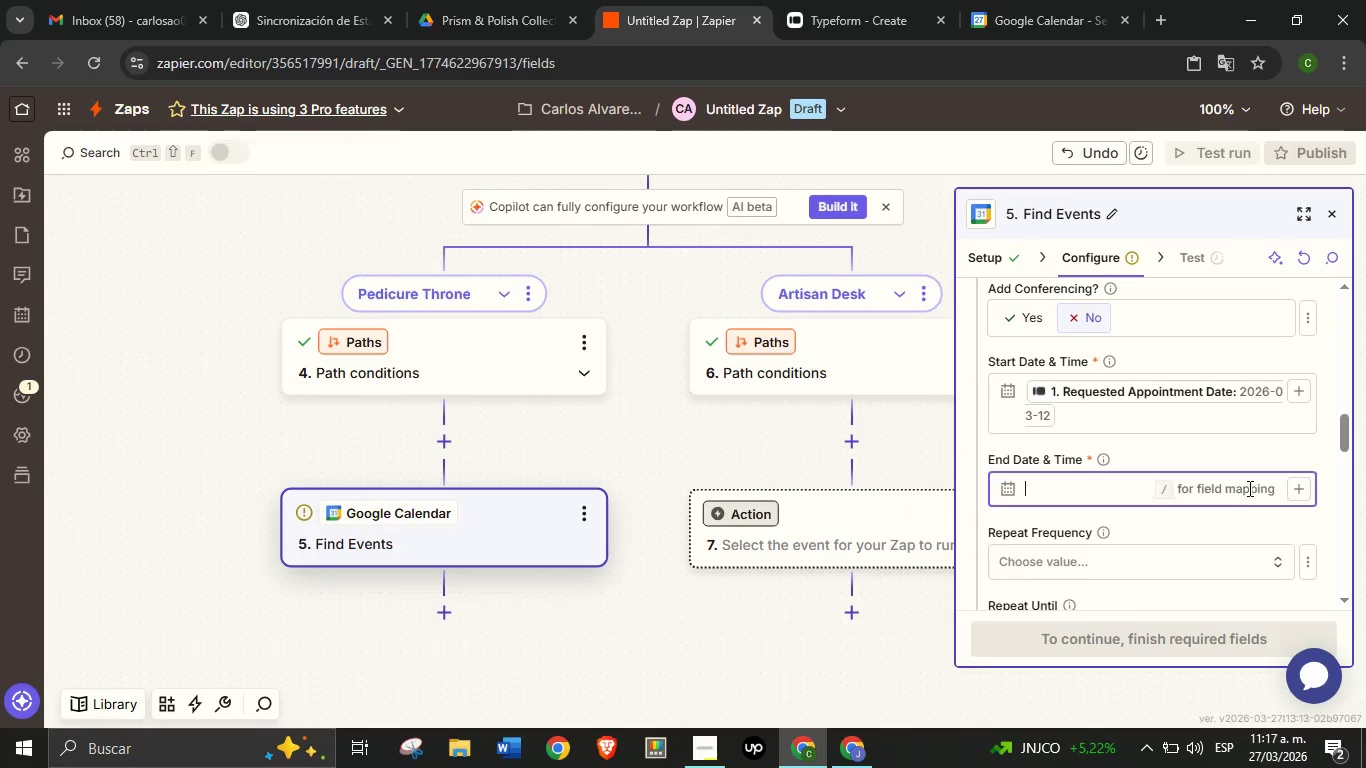 
left_click([1248, 488])
 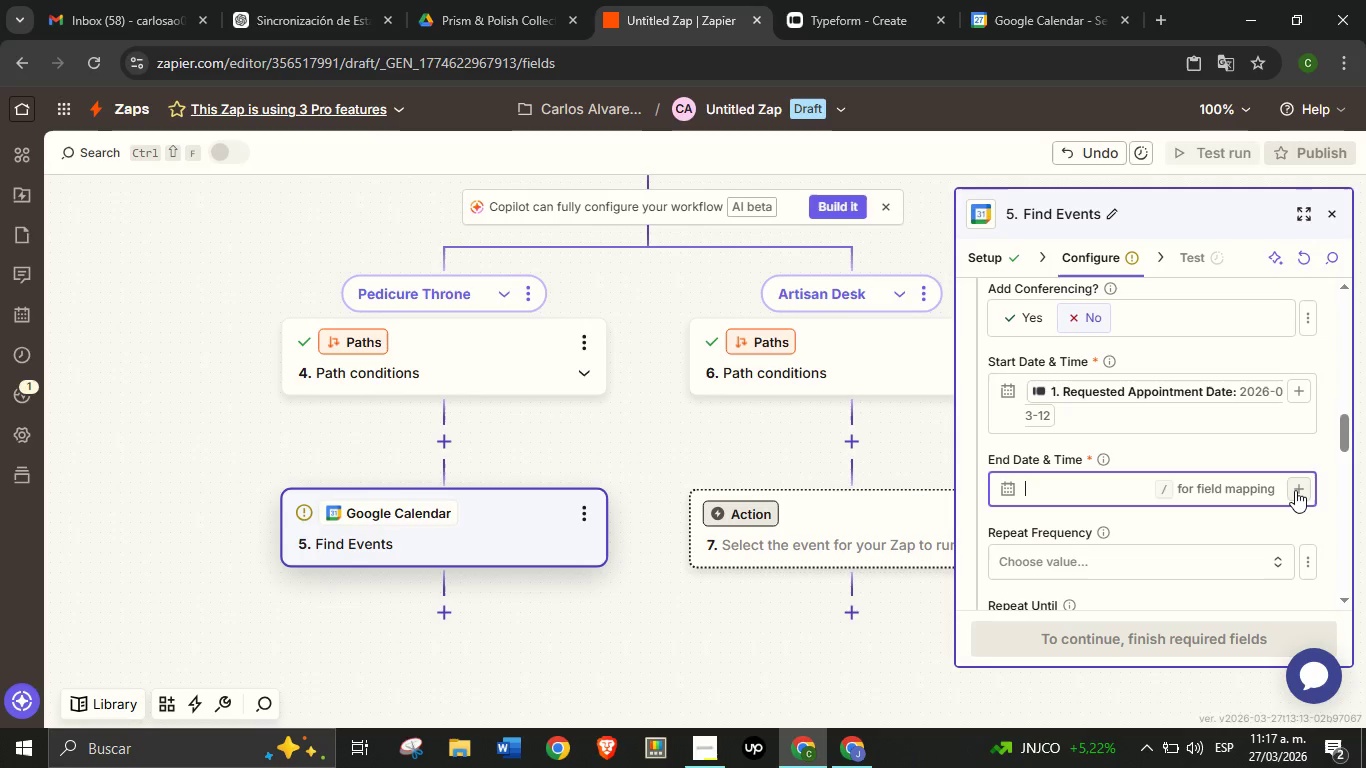 
left_click([1295, 490])
 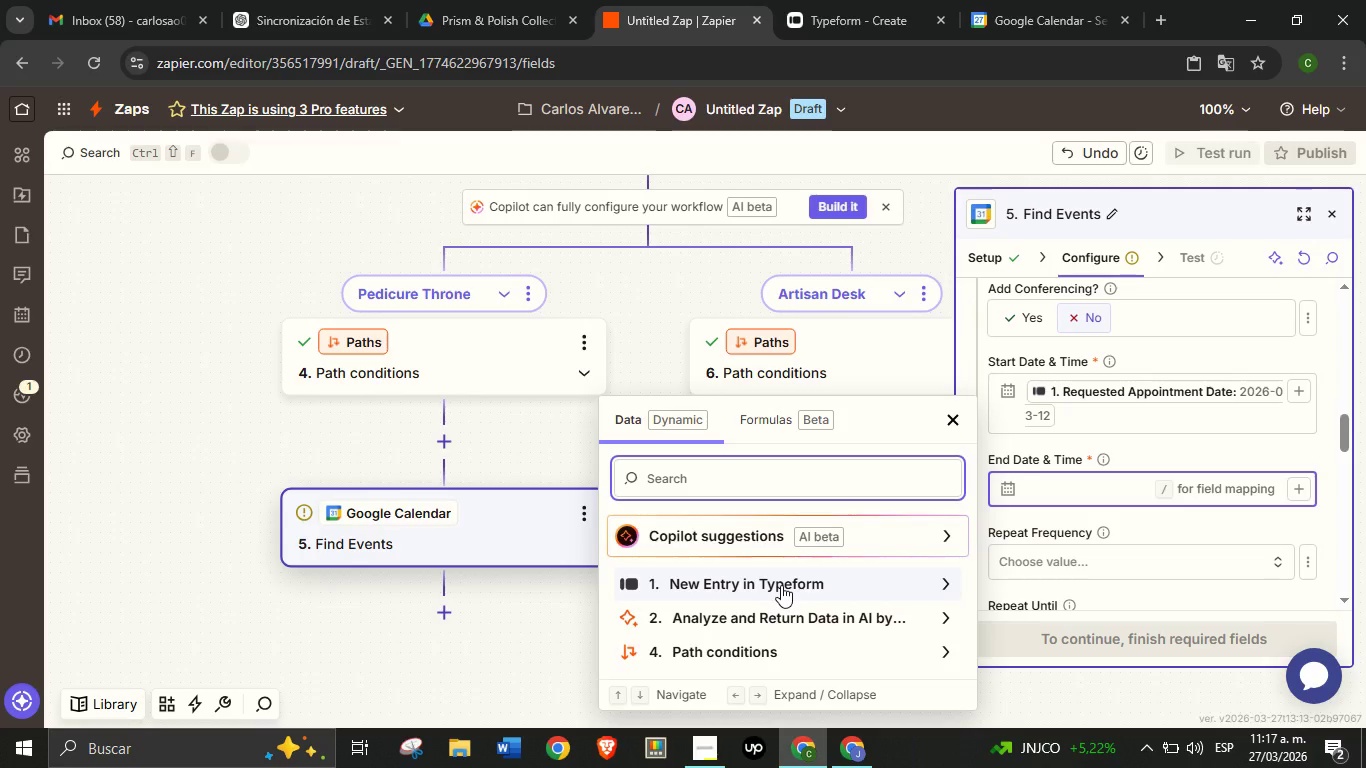 
wait(6.5)
 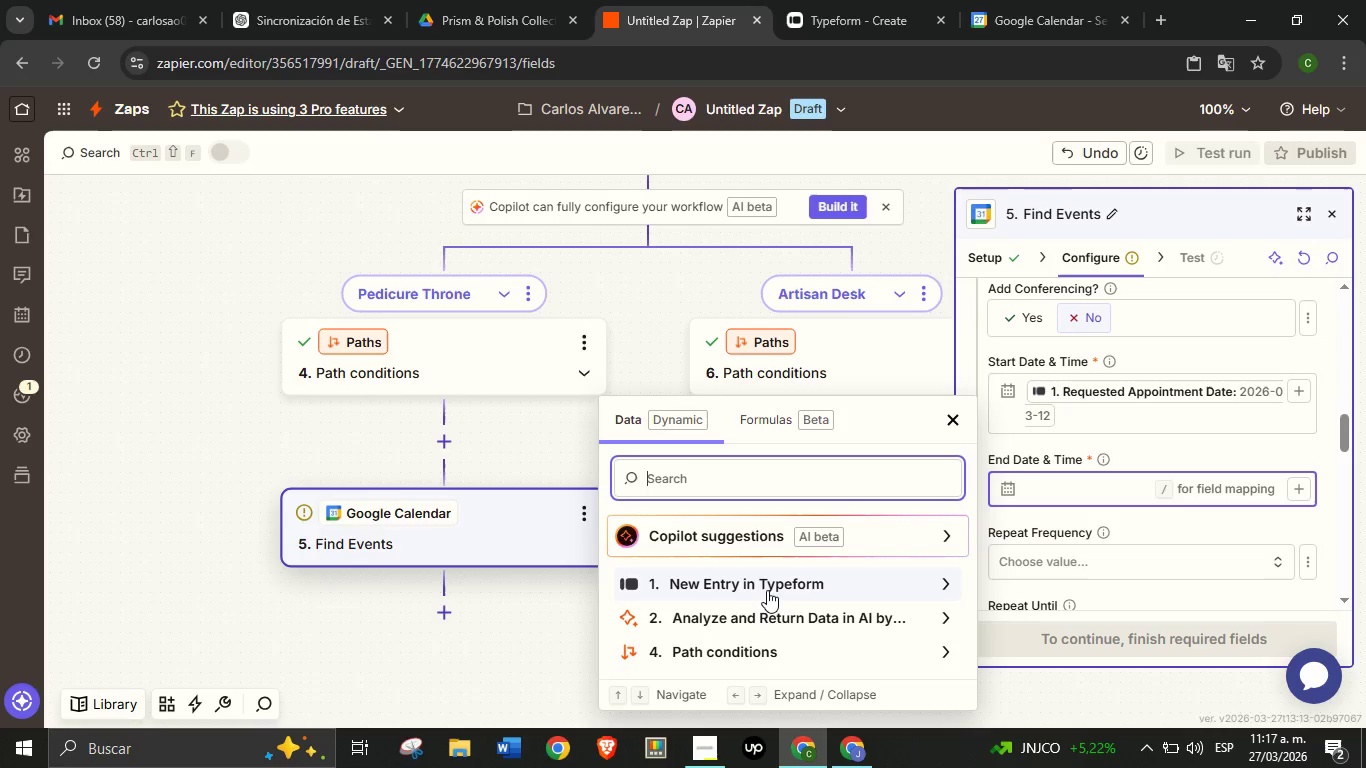 
left_click([1100, 460])
 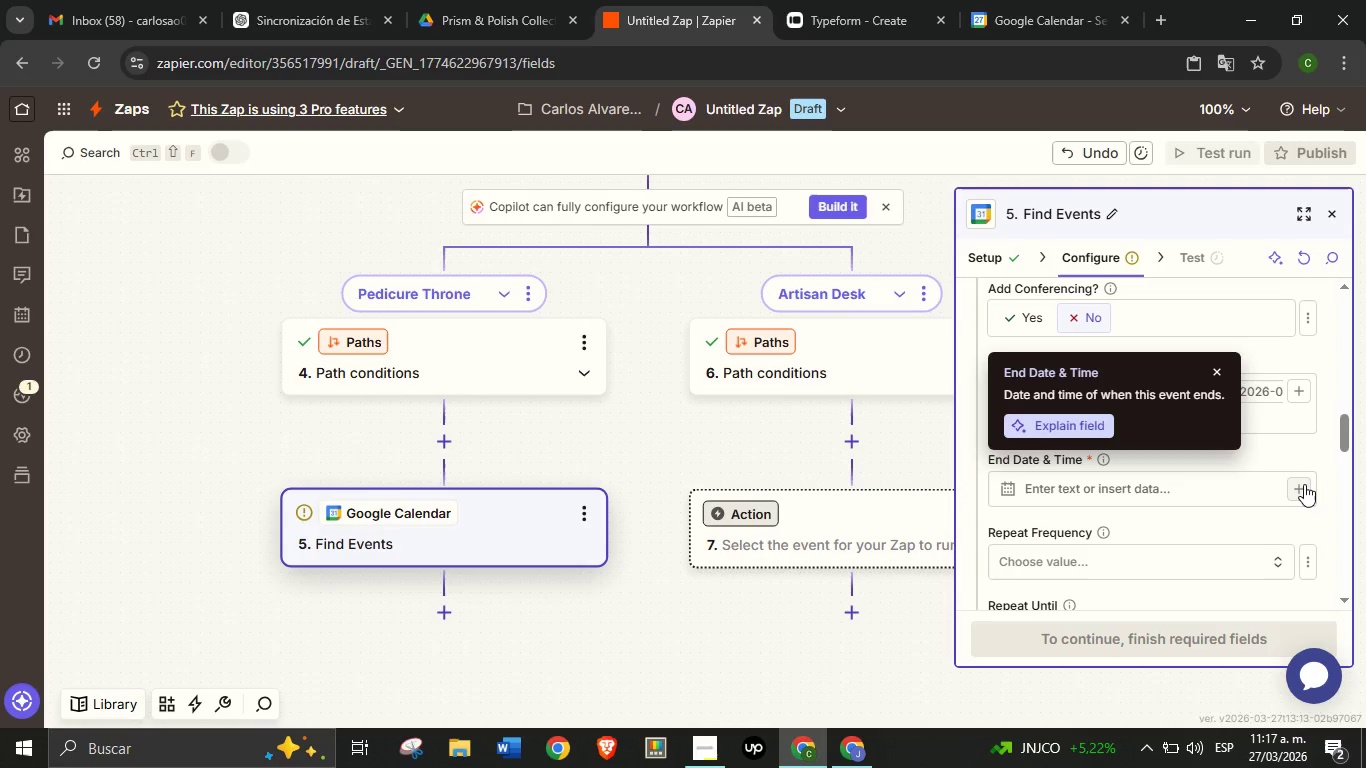 
left_click([1304, 485])
 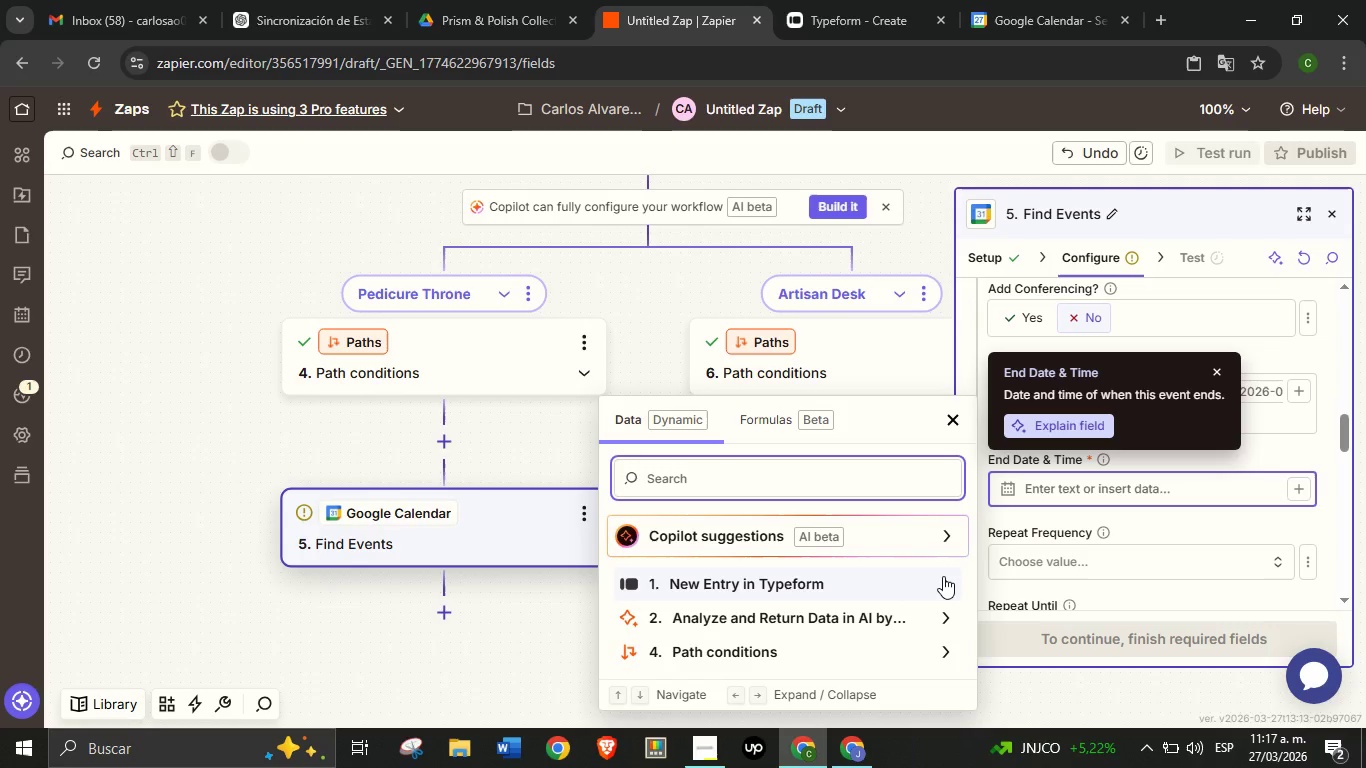 
left_click([942, 576])
 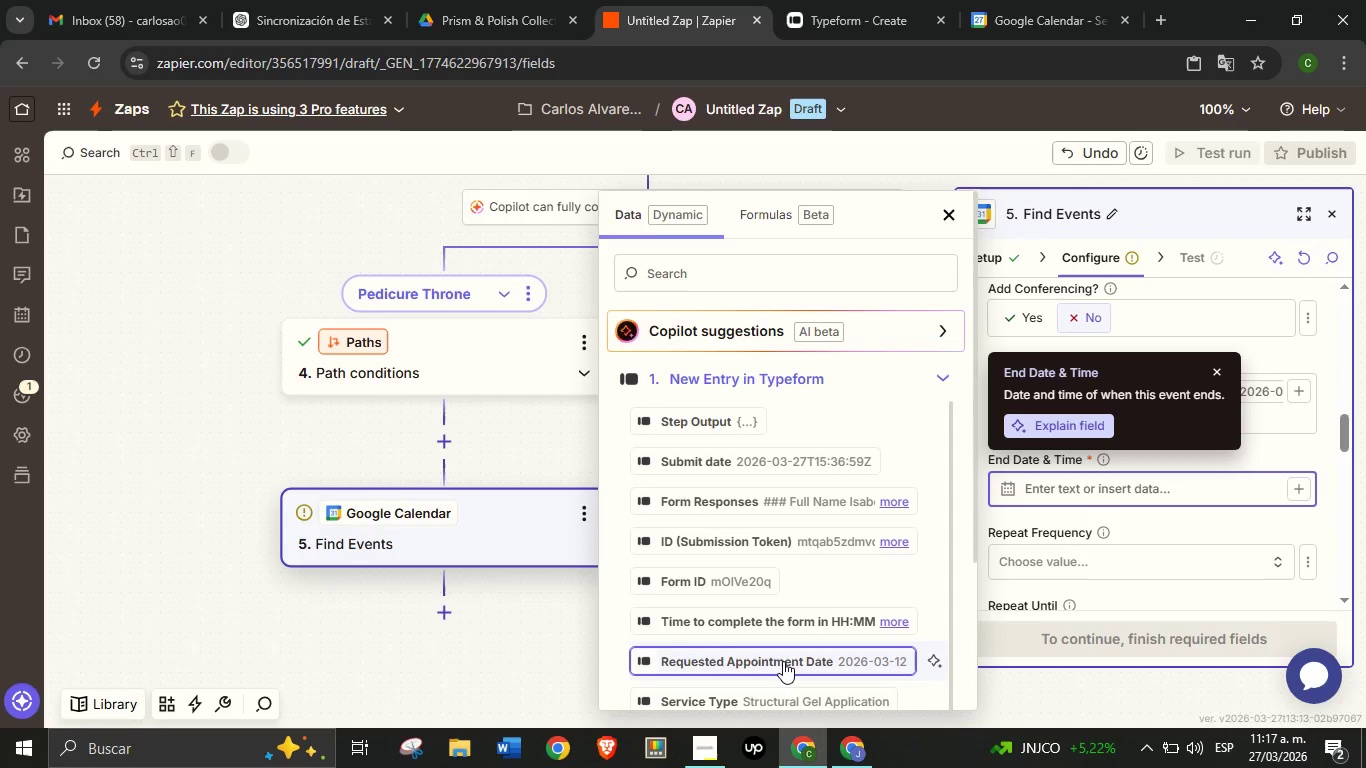 
left_click([783, 662])
 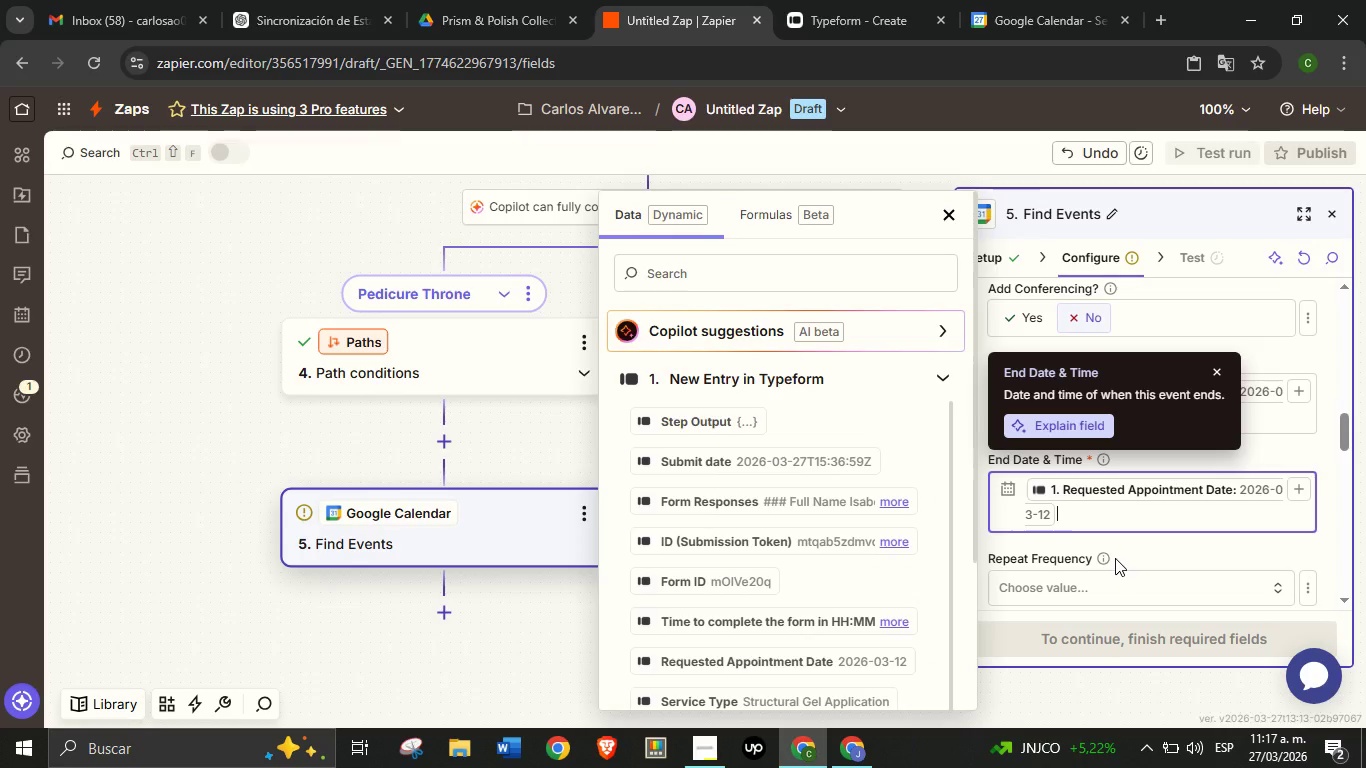 
left_click([1115, 558])
 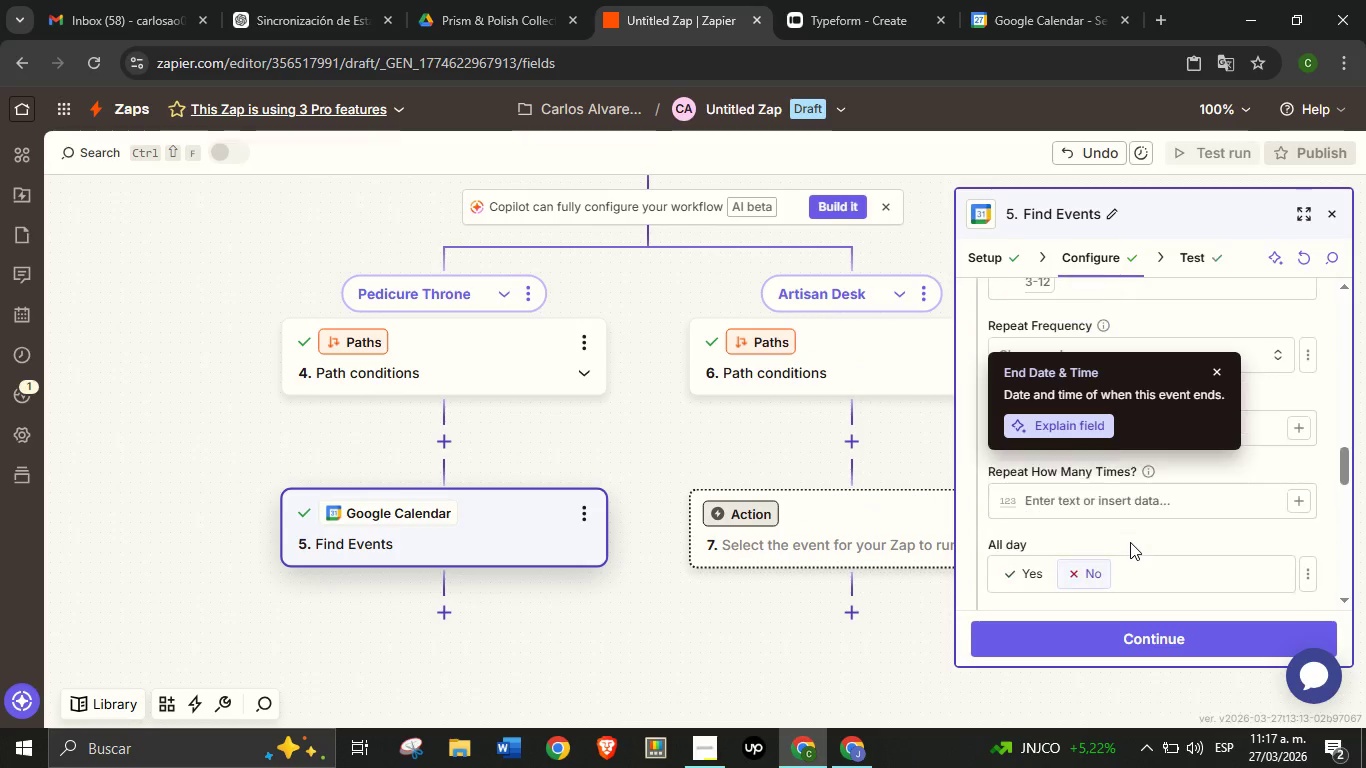 
scroll: coordinate [1067, 537], scroll_direction: down, amount: 4.0
 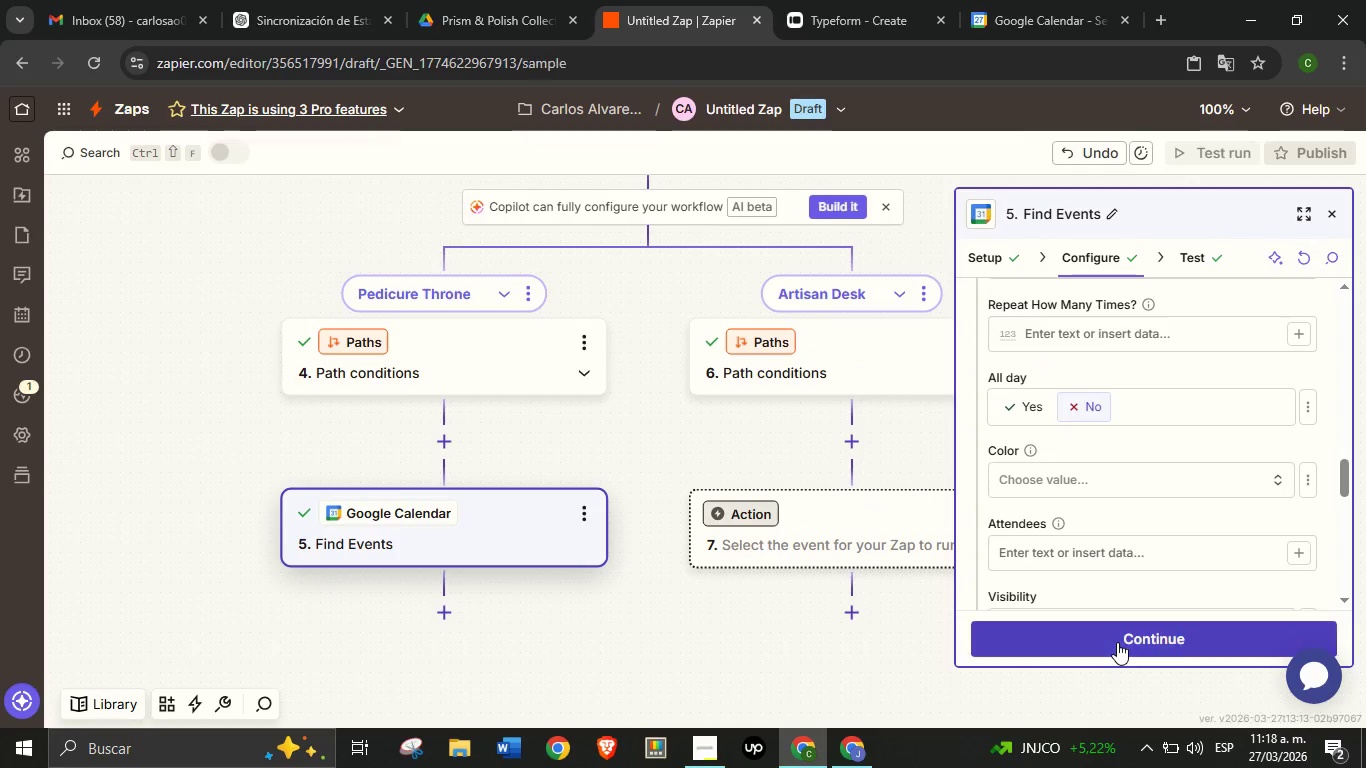 
left_click([1117, 642])
 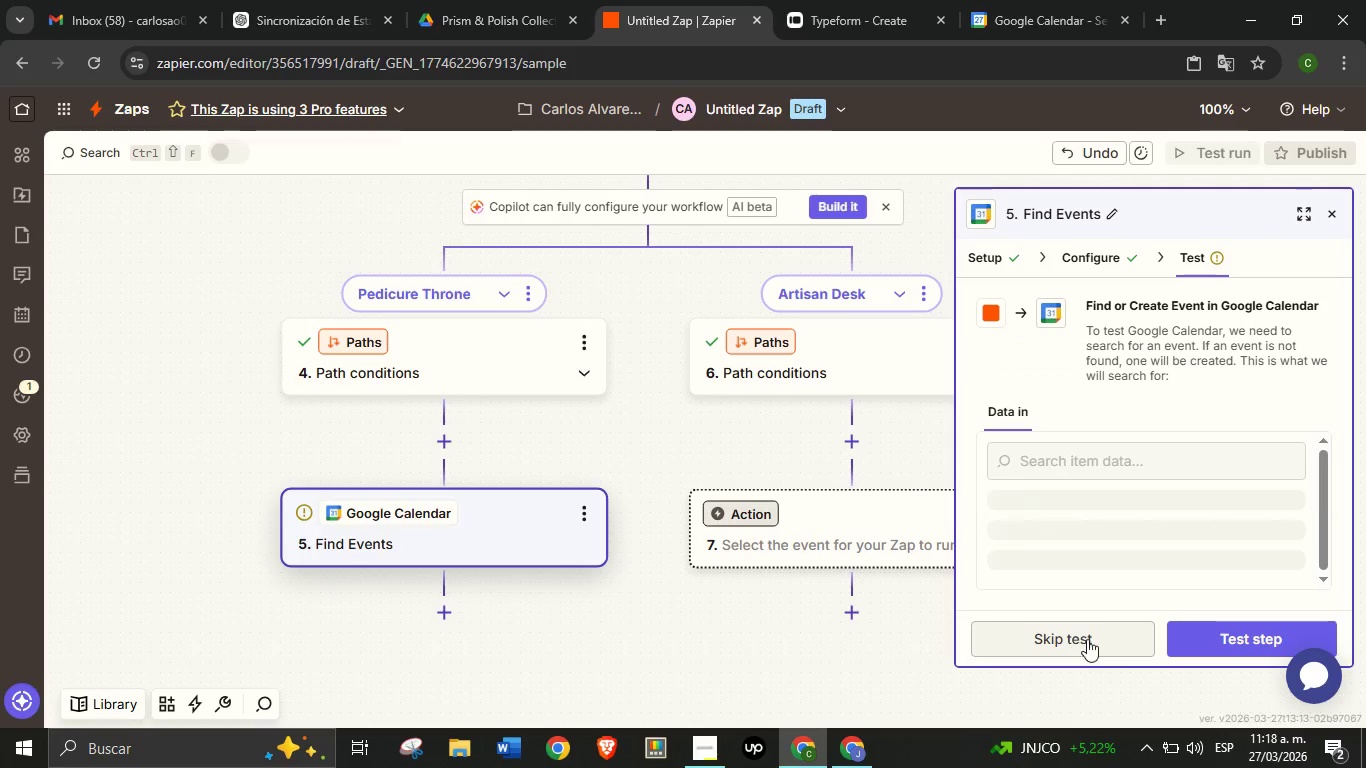 
left_click([1222, 630])
 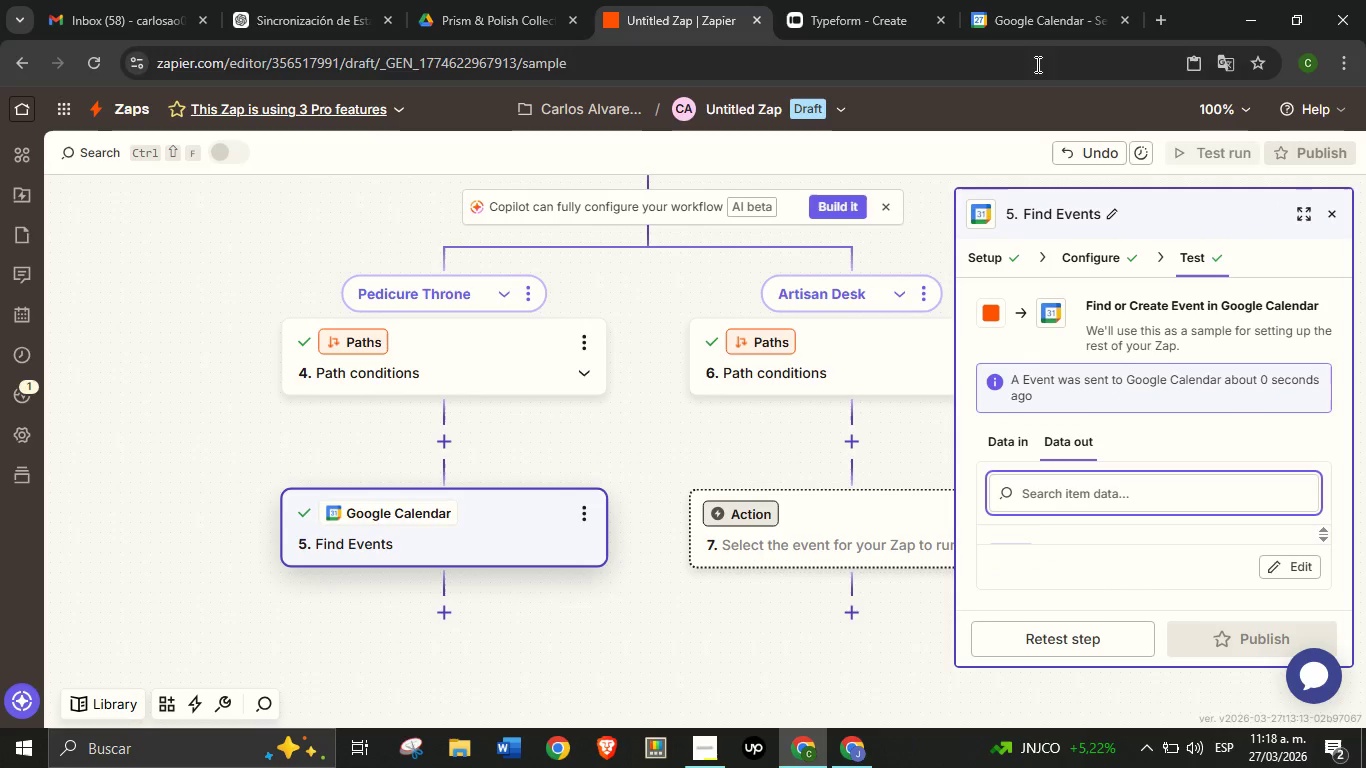 
left_click([1043, 5])
 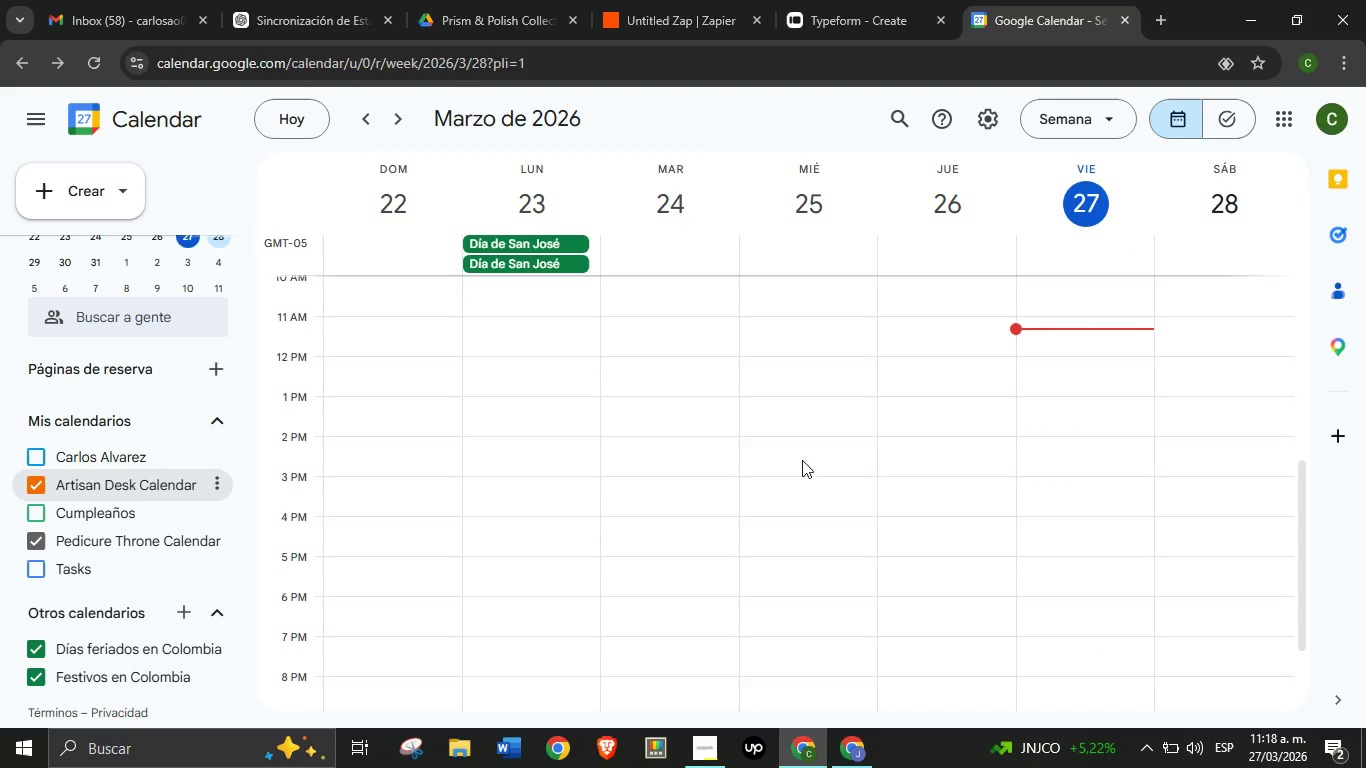 
scroll: coordinate [802, 460], scroll_direction: up, amount: 2.0
 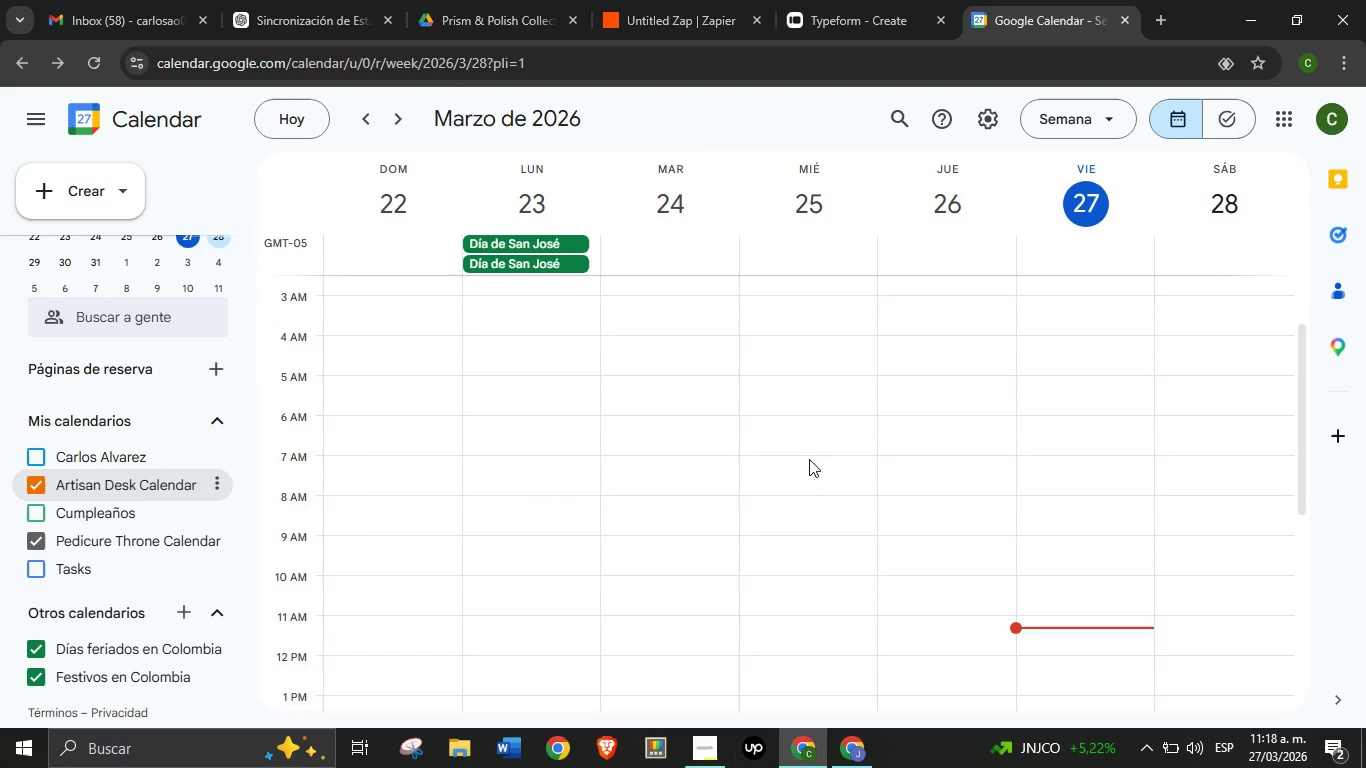 
scroll: coordinate [809, 459], scroll_direction: down, amount: 2.0
 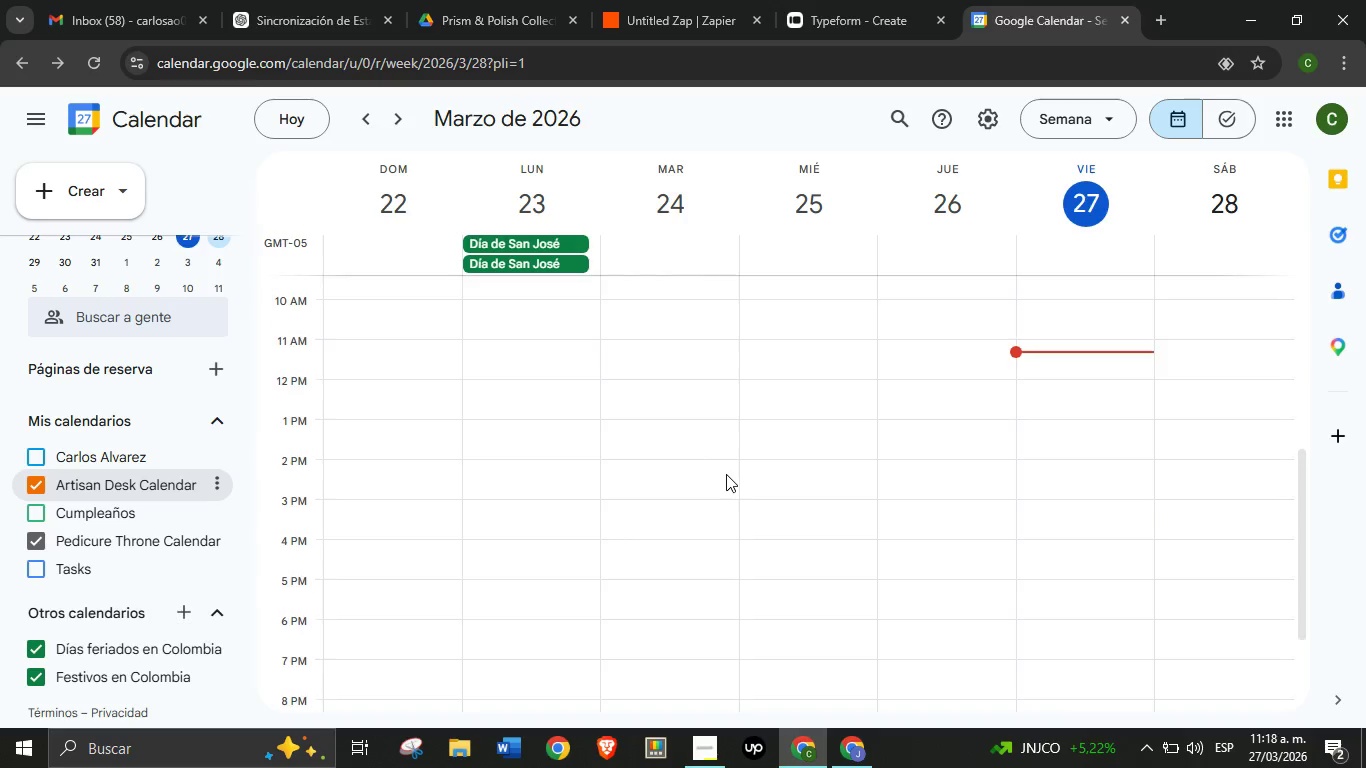 
scroll: coordinate [726, 474], scroll_direction: up, amount: 2.0
 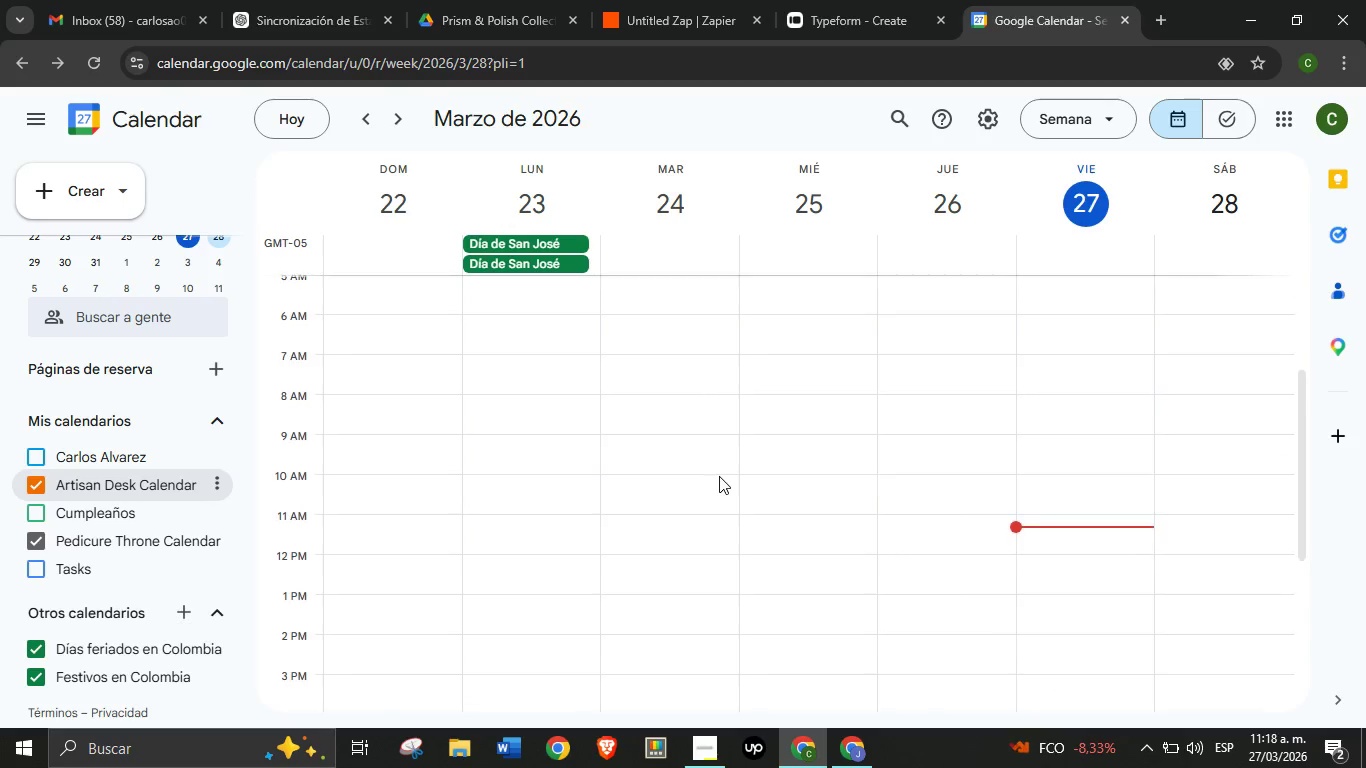 
scroll: coordinate [719, 476], scroll_direction: down, amount: 1.0
 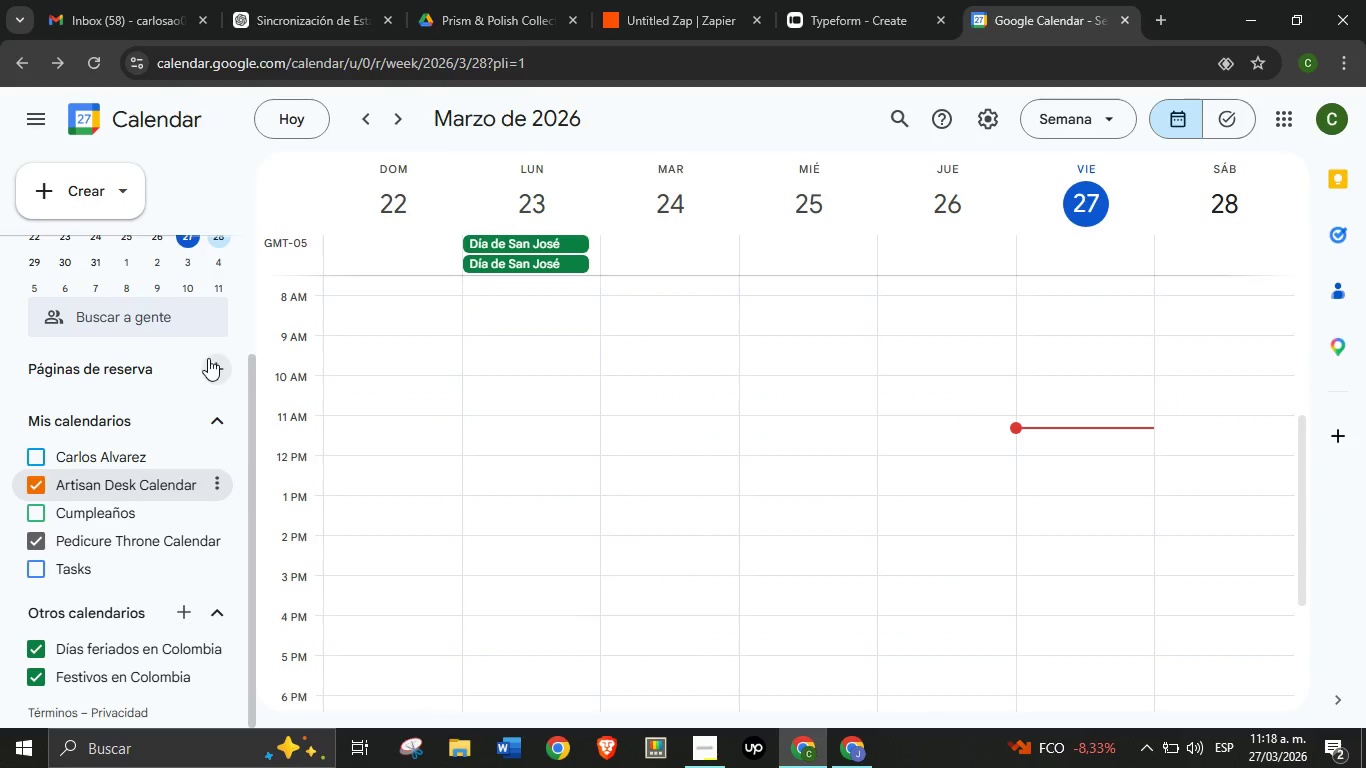 
scroll: coordinate [231, 302], scroll_direction: up, amount: 1.0
 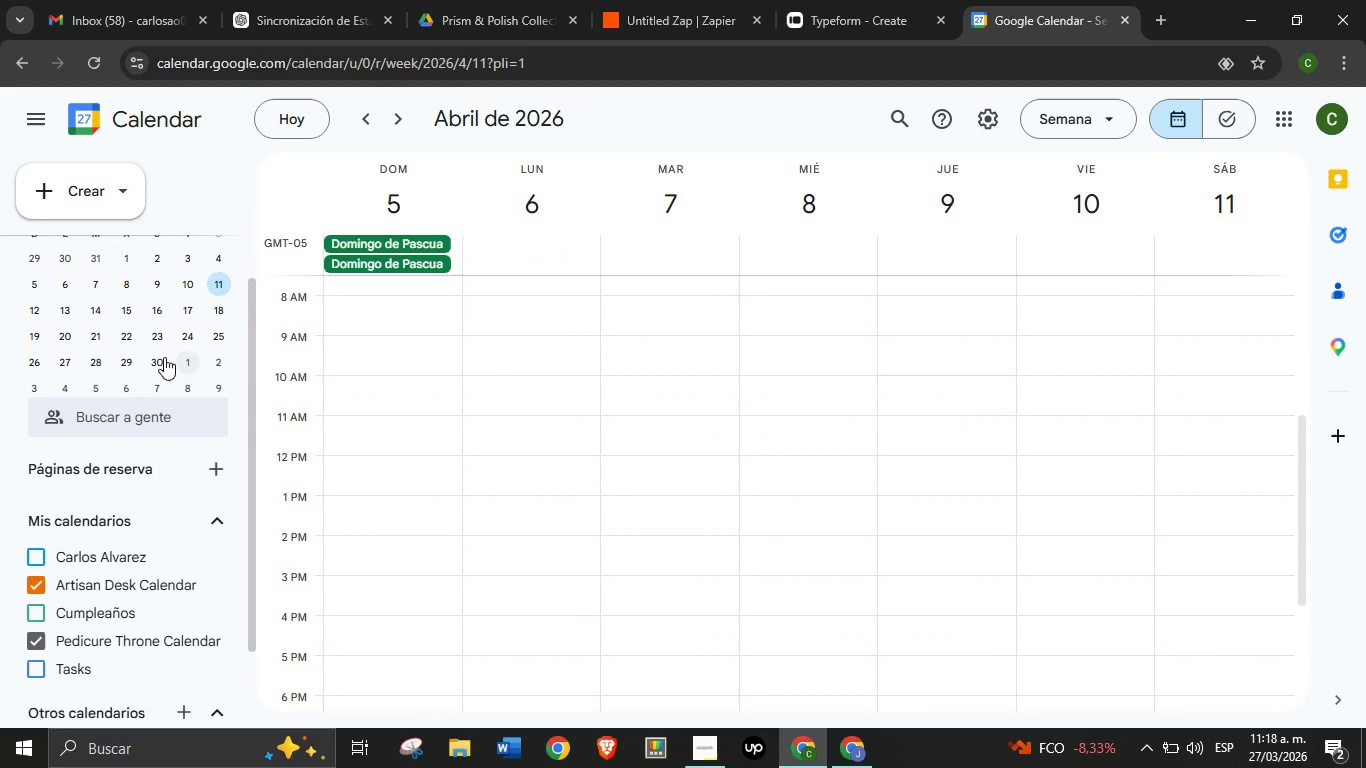 
left_click([36, 305])
 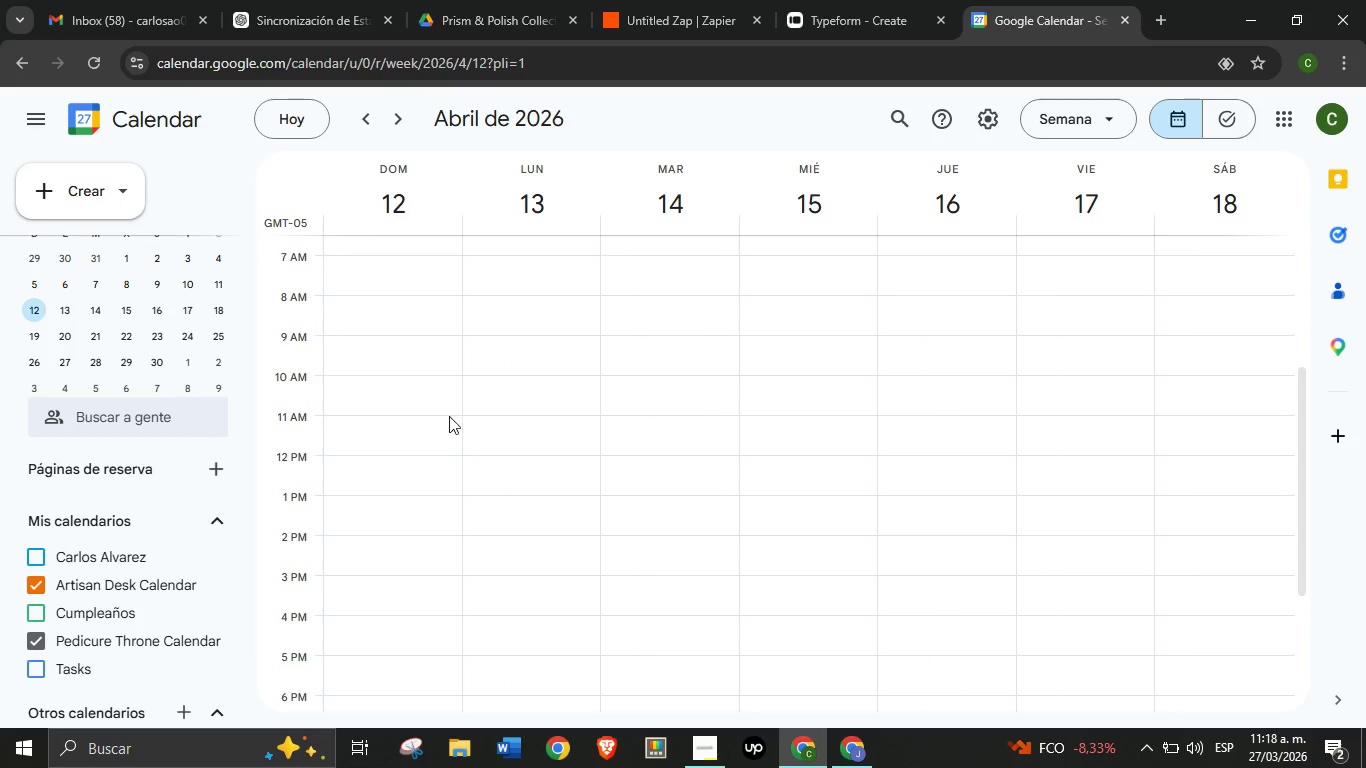 
scroll: coordinate [403, 421], scroll_direction: down, amount: 4.0
 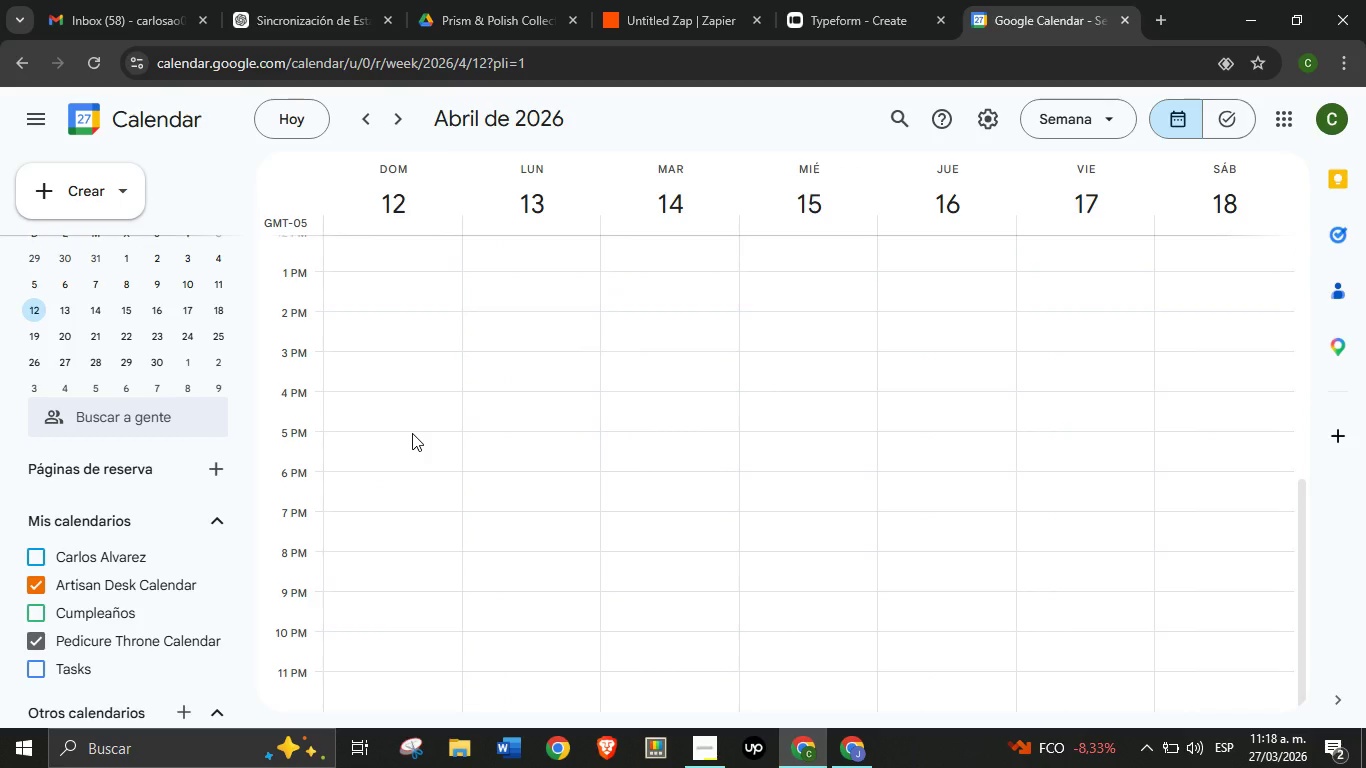 
scroll: coordinate [417, 449], scroll_direction: none, amount: 0.0
 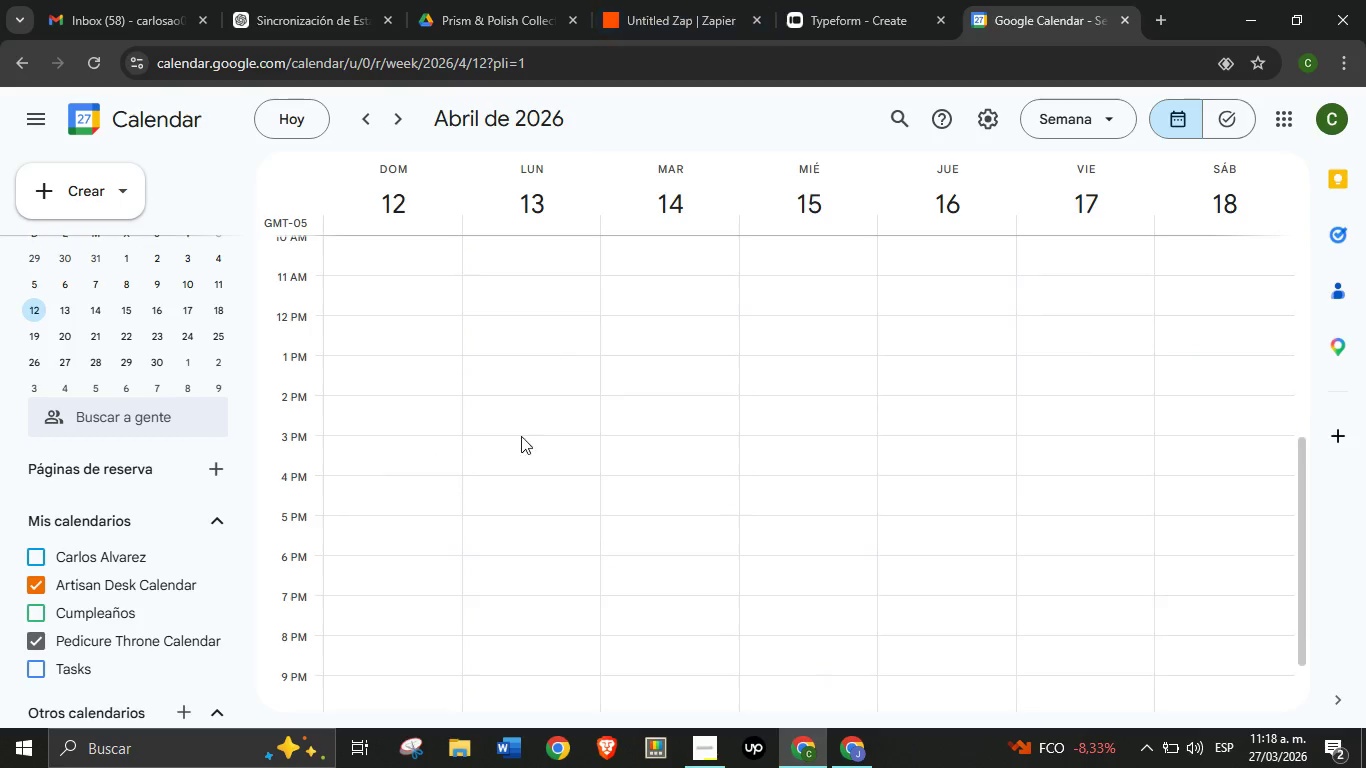 
scroll: coordinate [521, 436], scroll_direction: up, amount: 3.0
 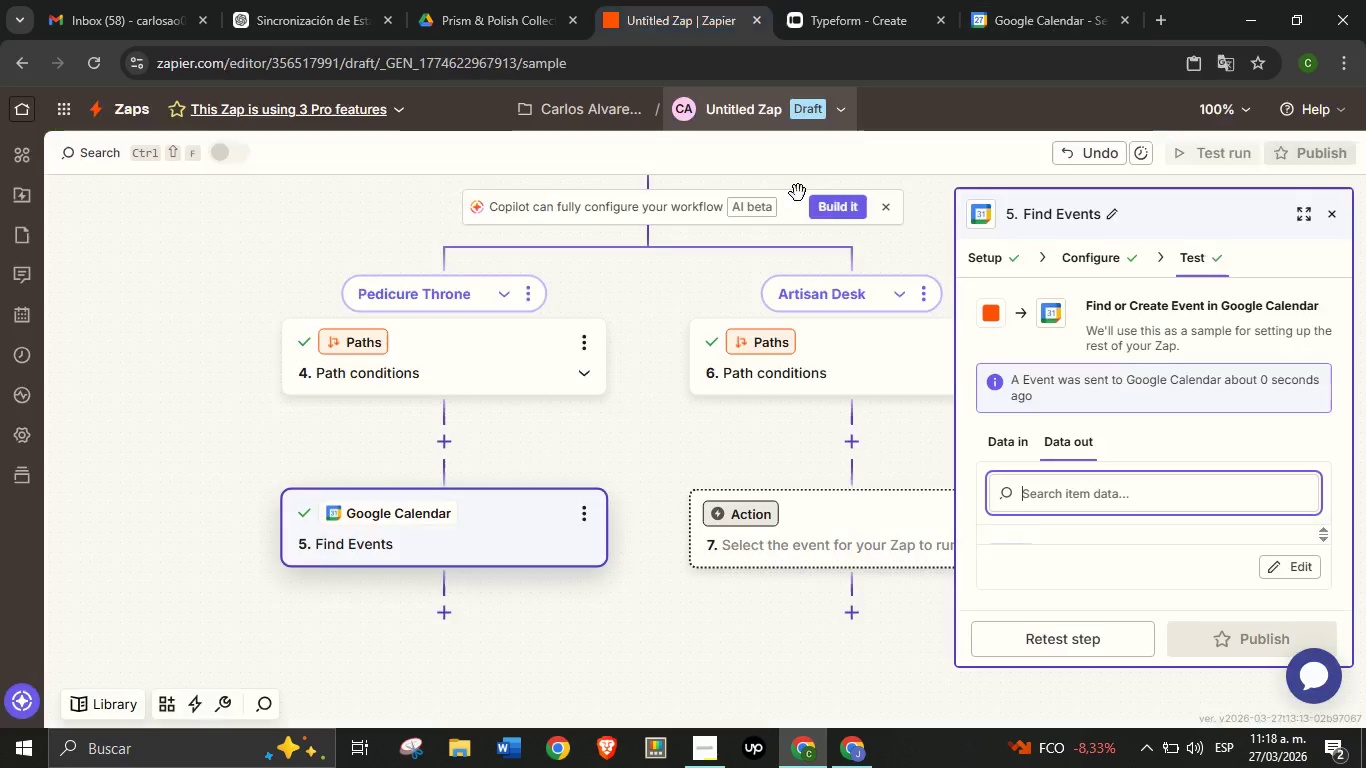 
left_click([664, 0])
 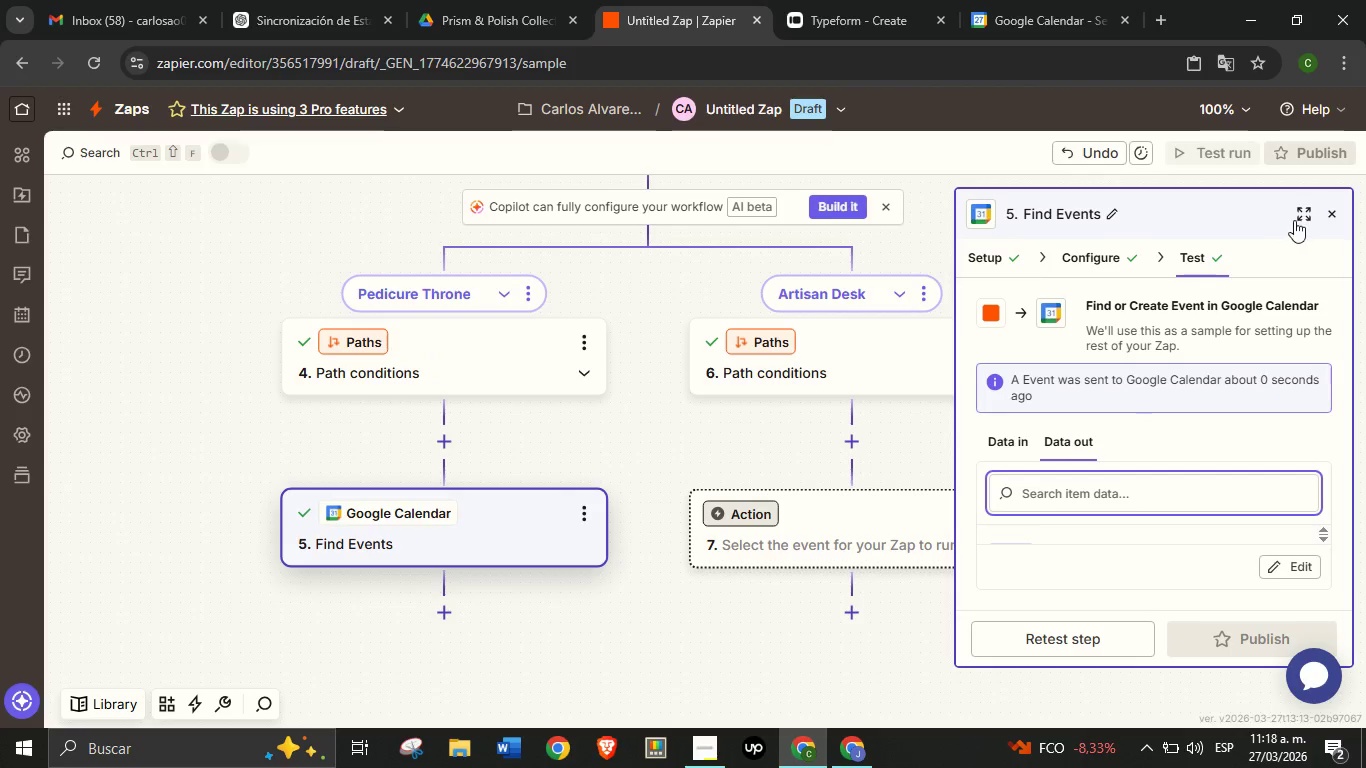 
left_click([1301, 215])
 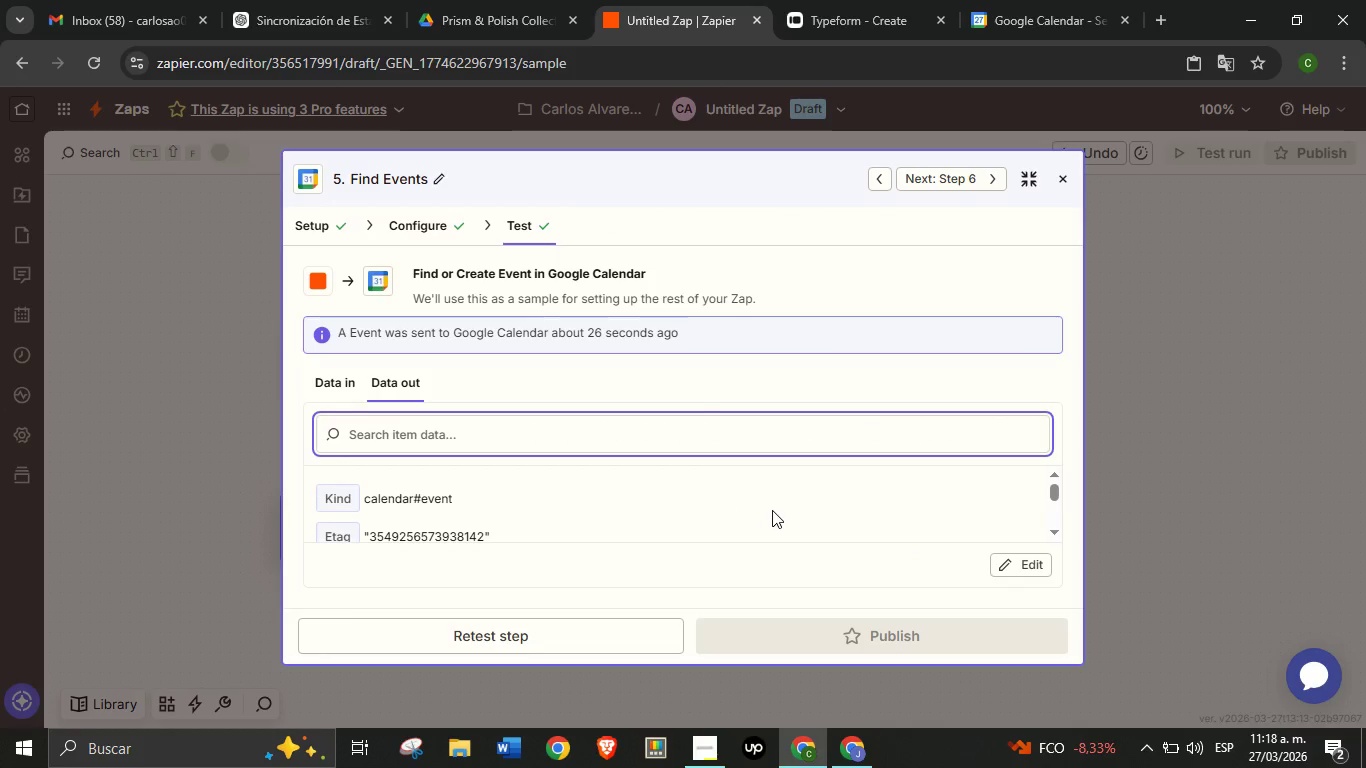 
scroll: coordinate [772, 510], scroll_direction: up, amount: 2.0
 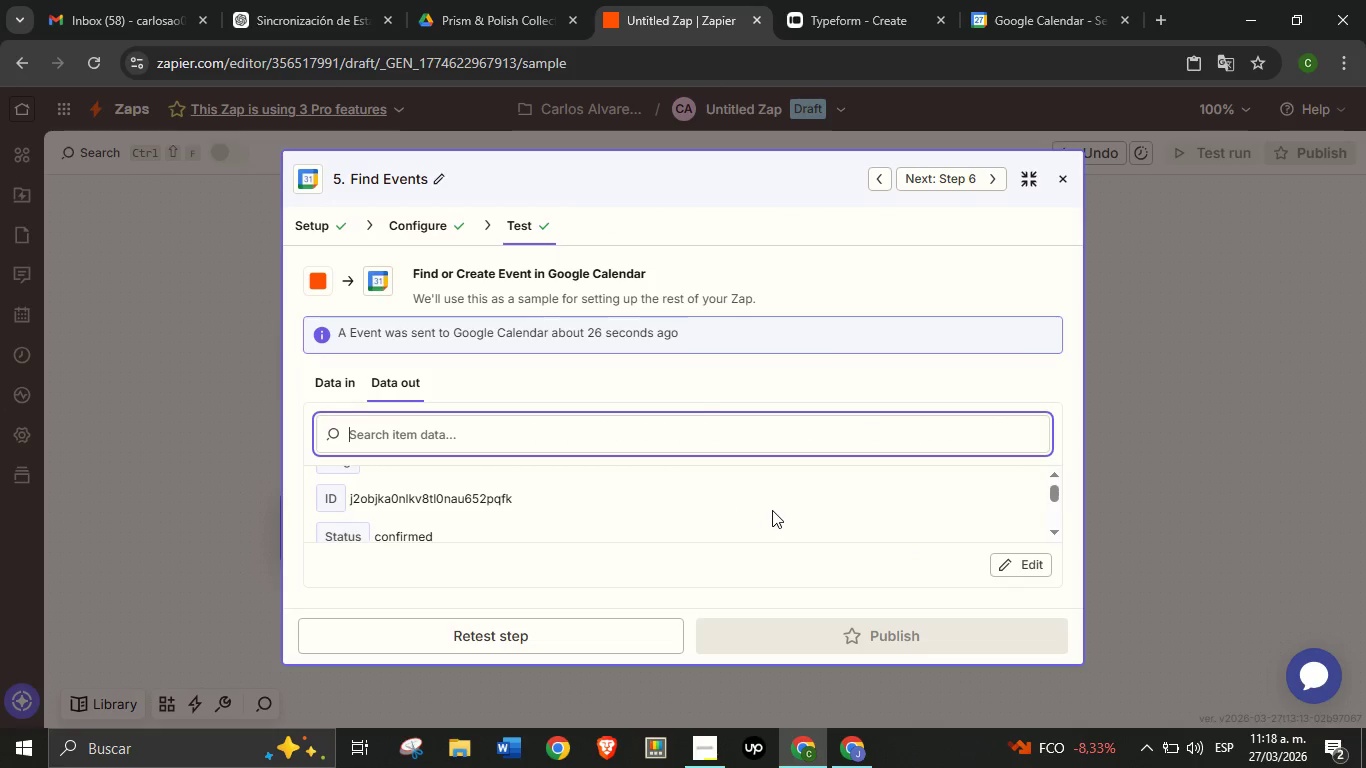 
scroll: coordinate [772, 511], scroll_direction: down, amount: 2.0
 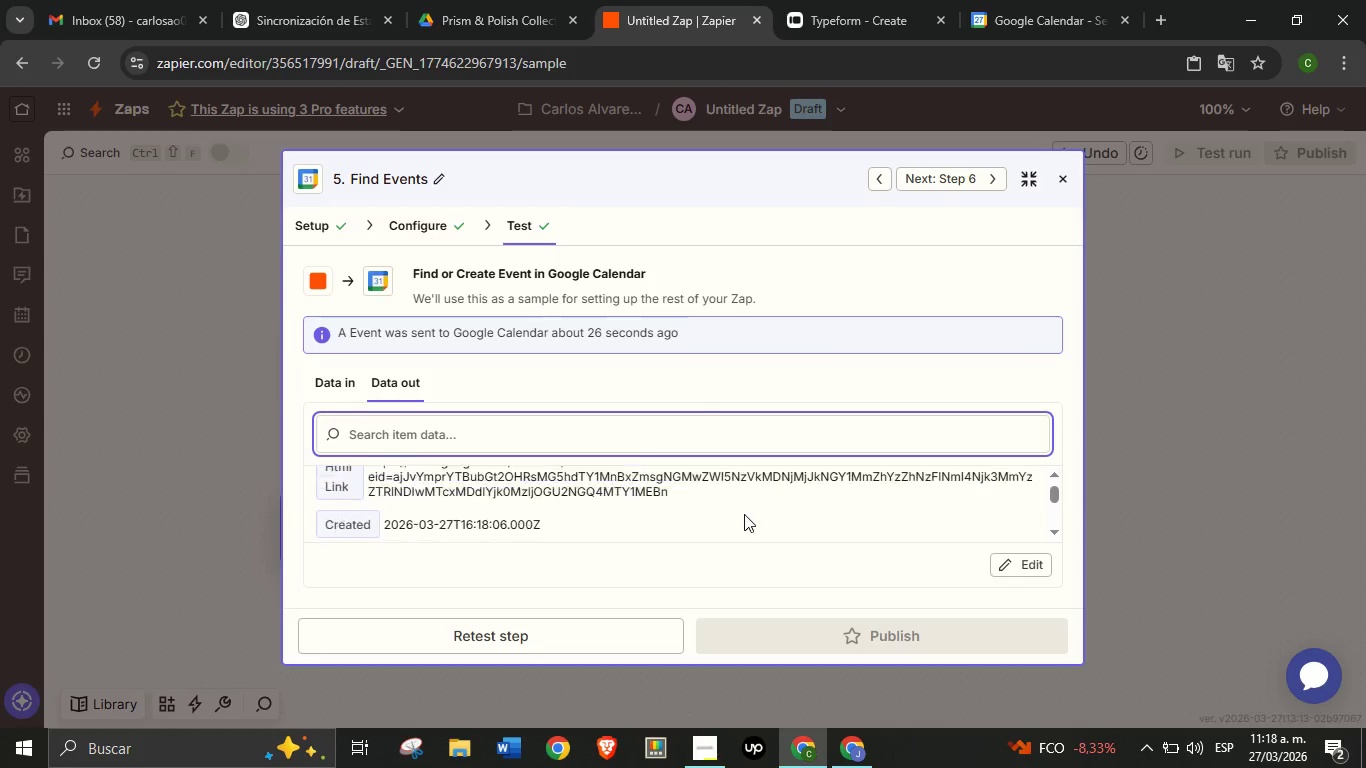 
scroll: coordinate [596, 504], scroll_direction: up, amount: 2.0
 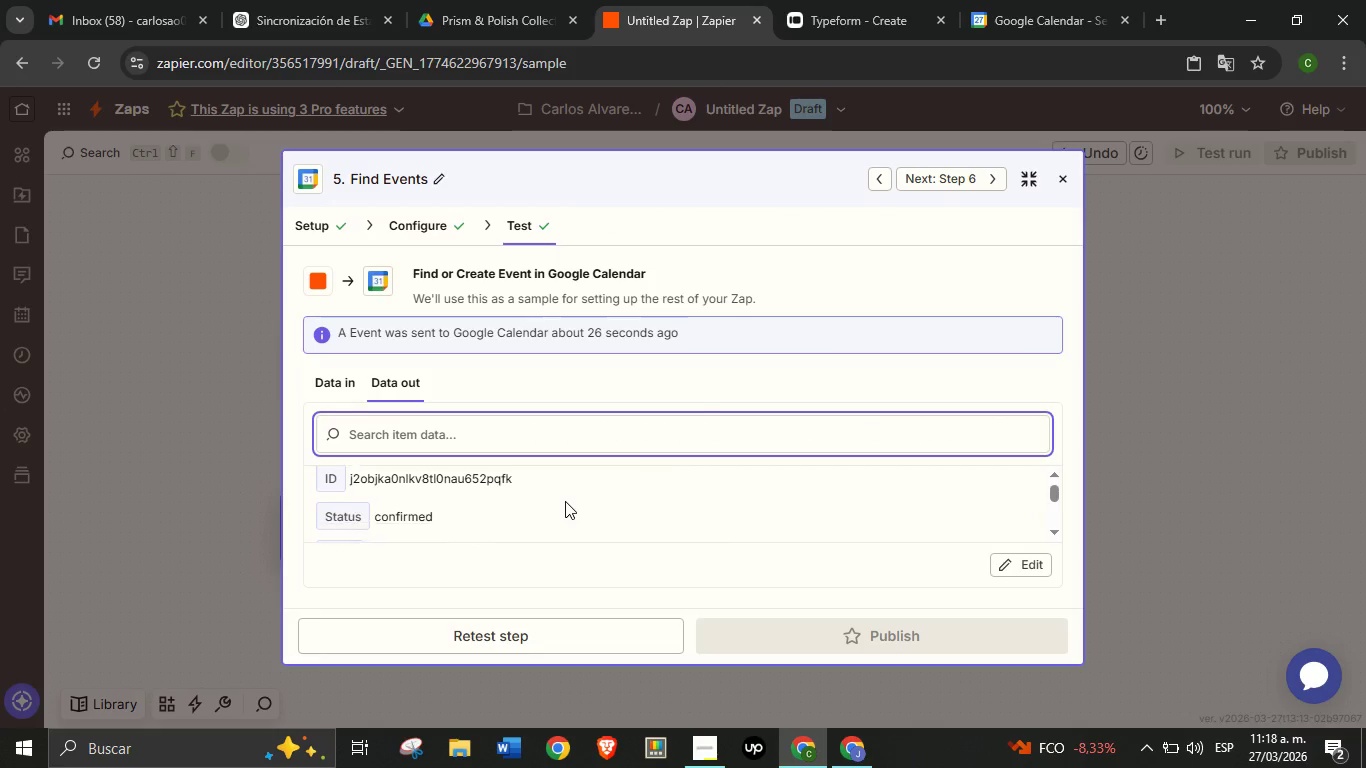 
scroll: coordinate [573, 506], scroll_direction: down, amount: 4.0
 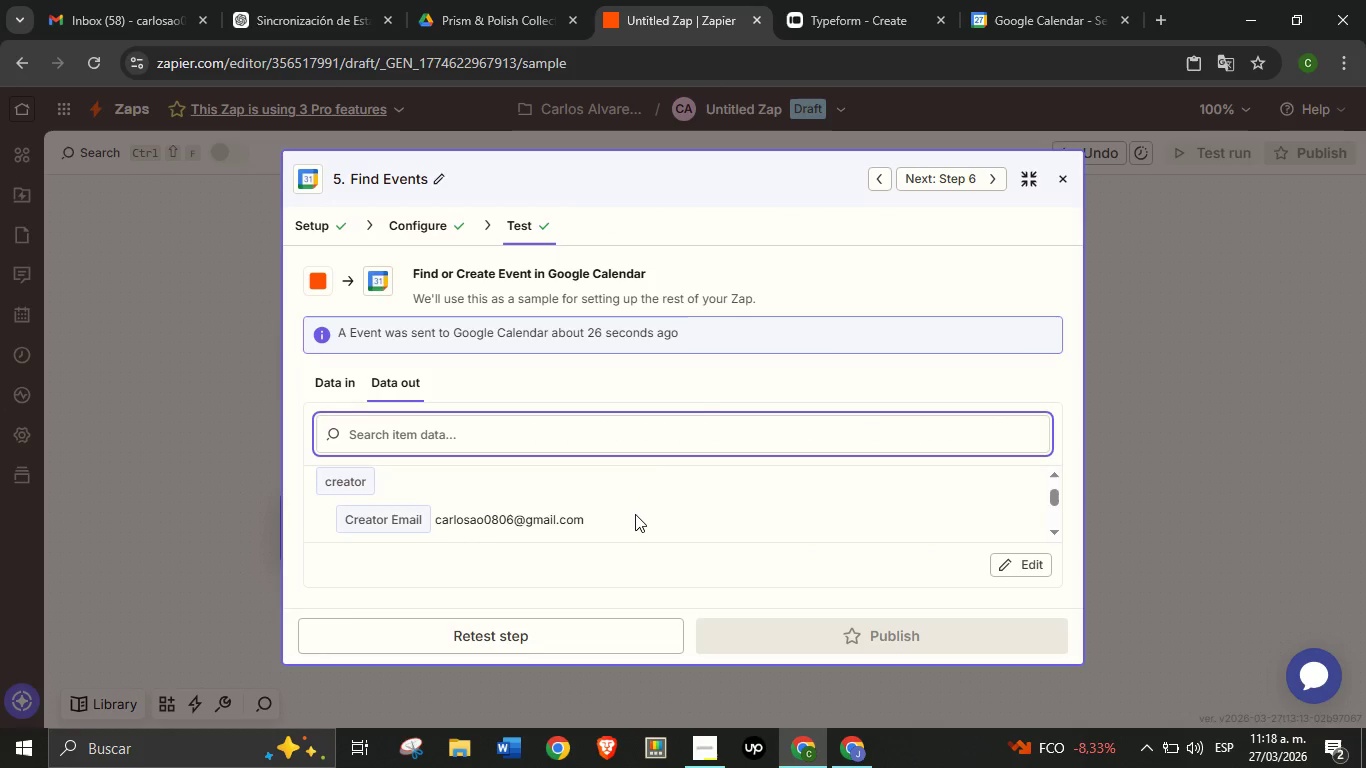 
scroll: coordinate [631, 518], scroll_direction: up, amount: 5.0
 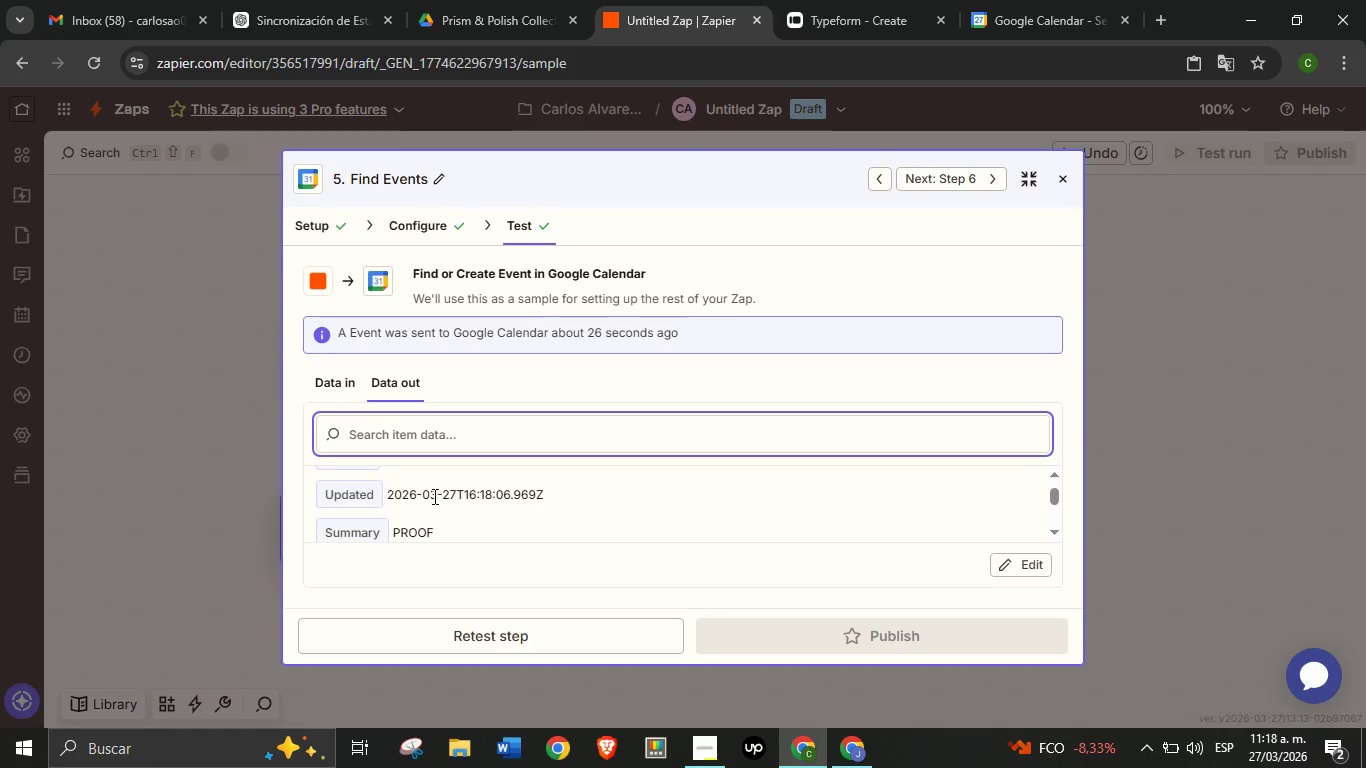 
scroll: coordinate [514, 505], scroll_direction: down, amount: 4.0
 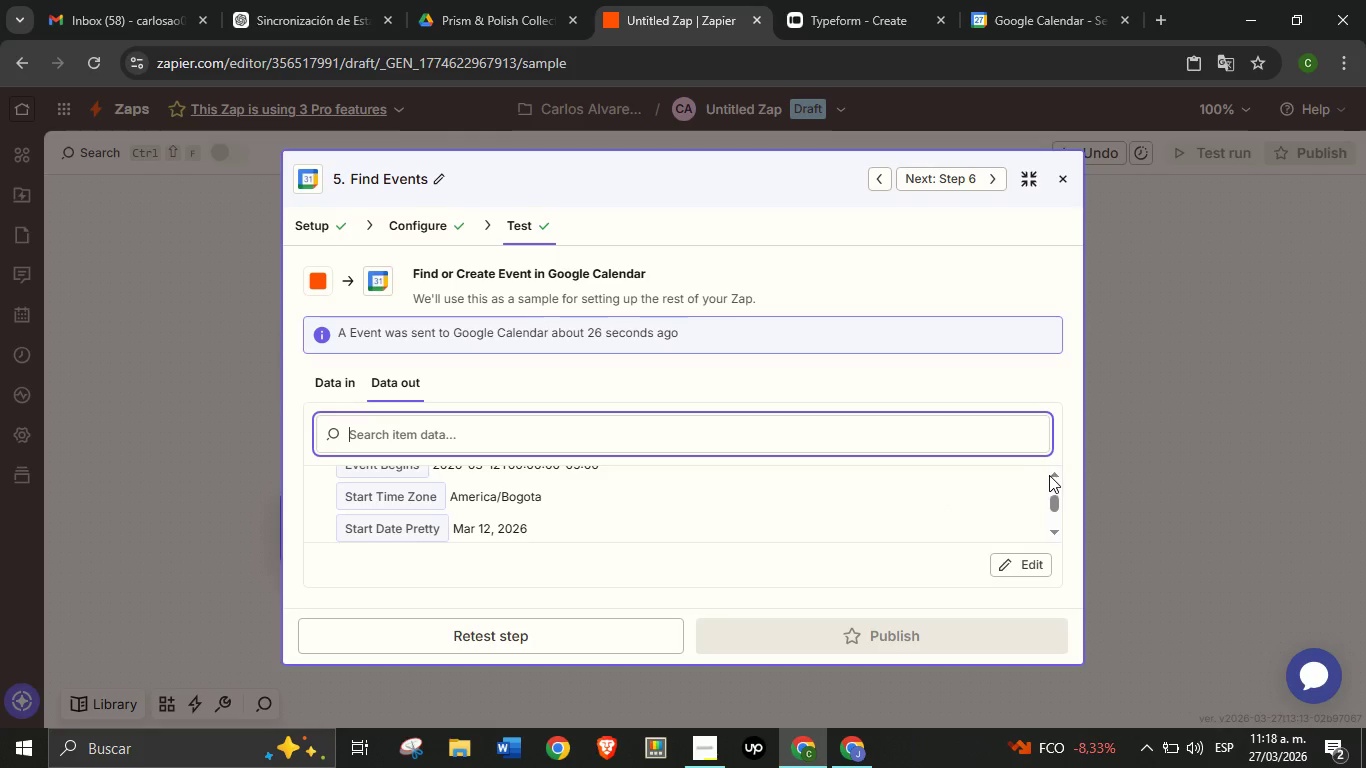 
left_click([1052, 474])
 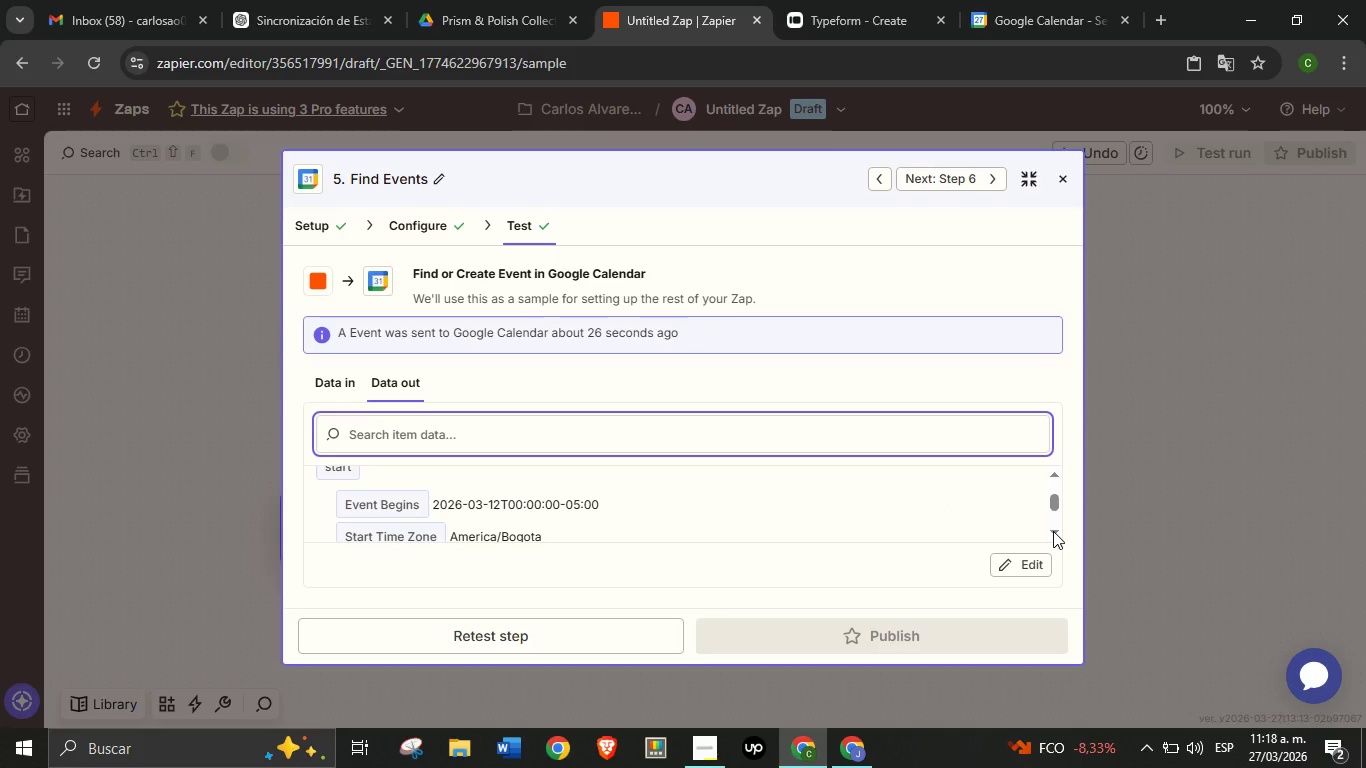 
left_click([1053, 531])
 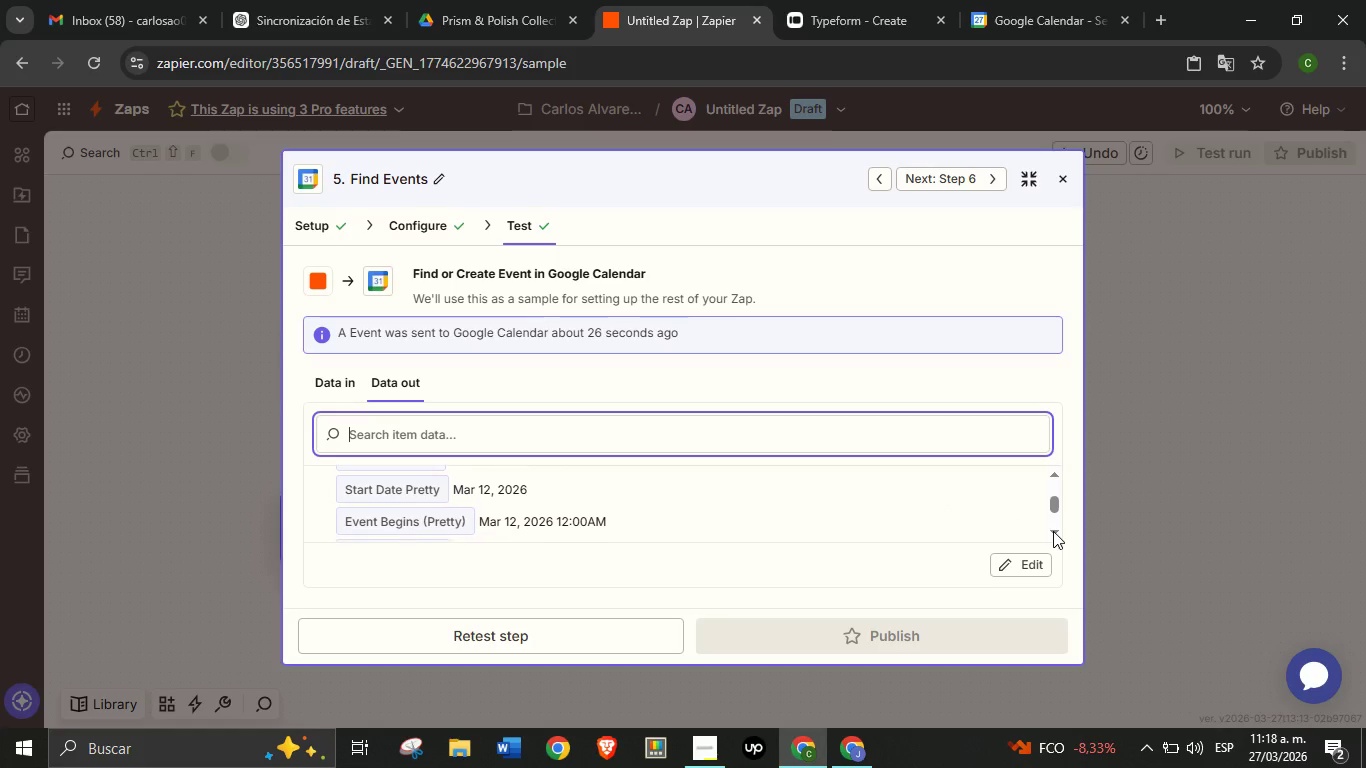 
left_click([1053, 531])
 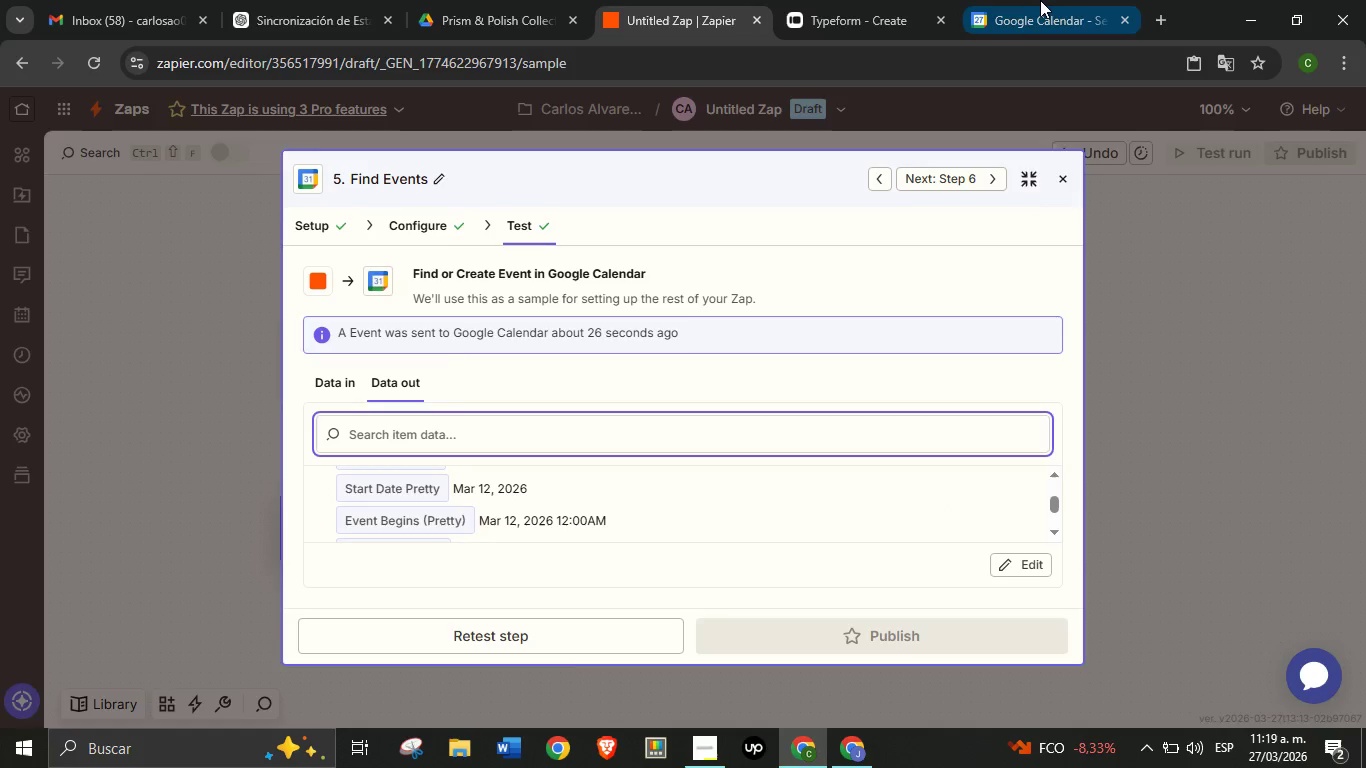 
left_click([1039, 0])
 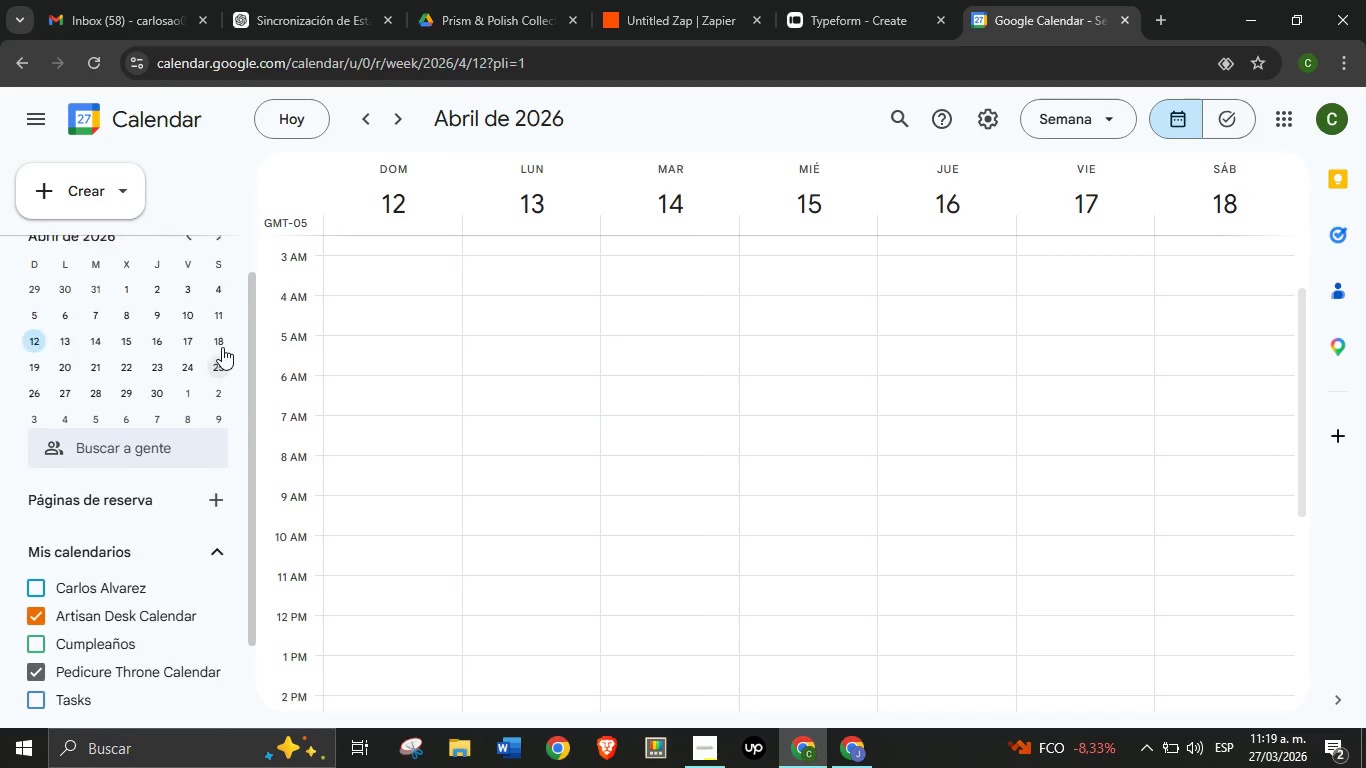 
scroll: coordinate [222, 347], scroll_direction: up, amount: 2.0
 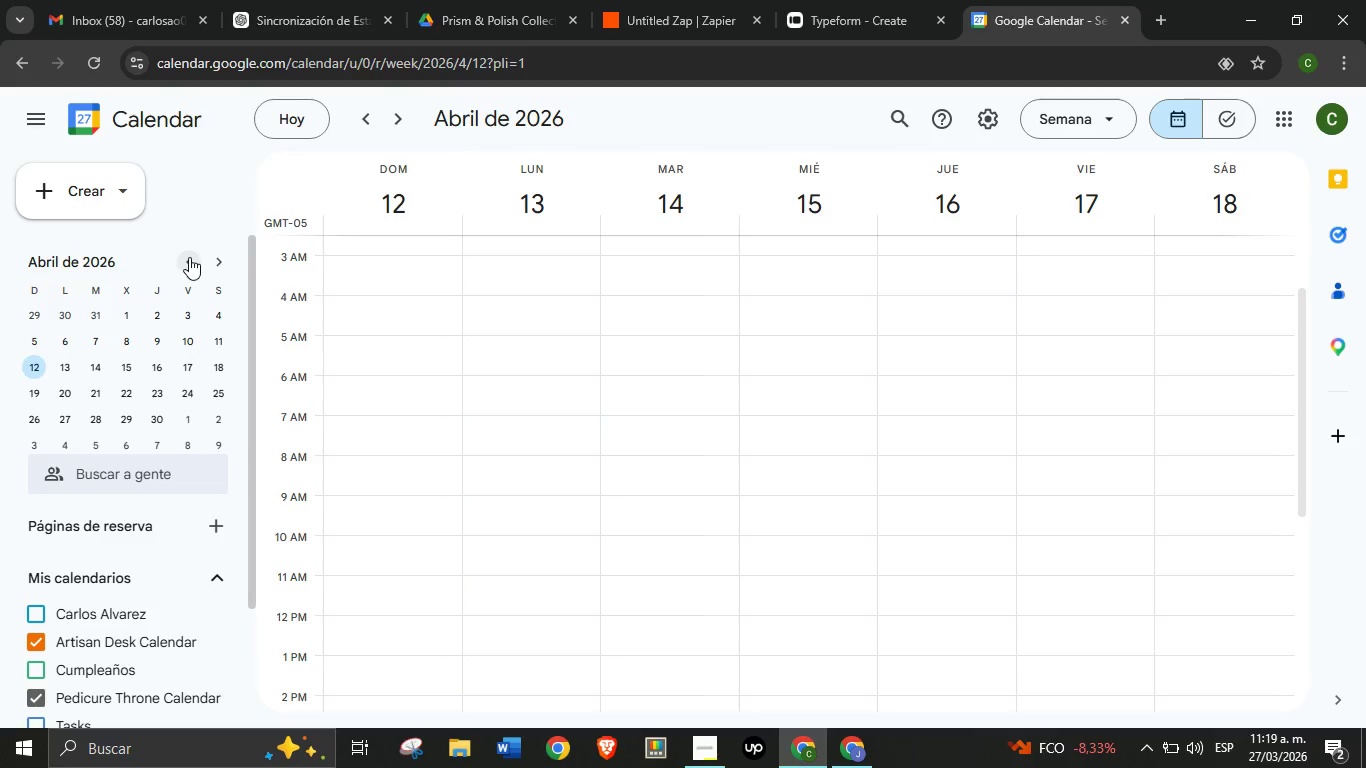 
left_click([189, 257])
 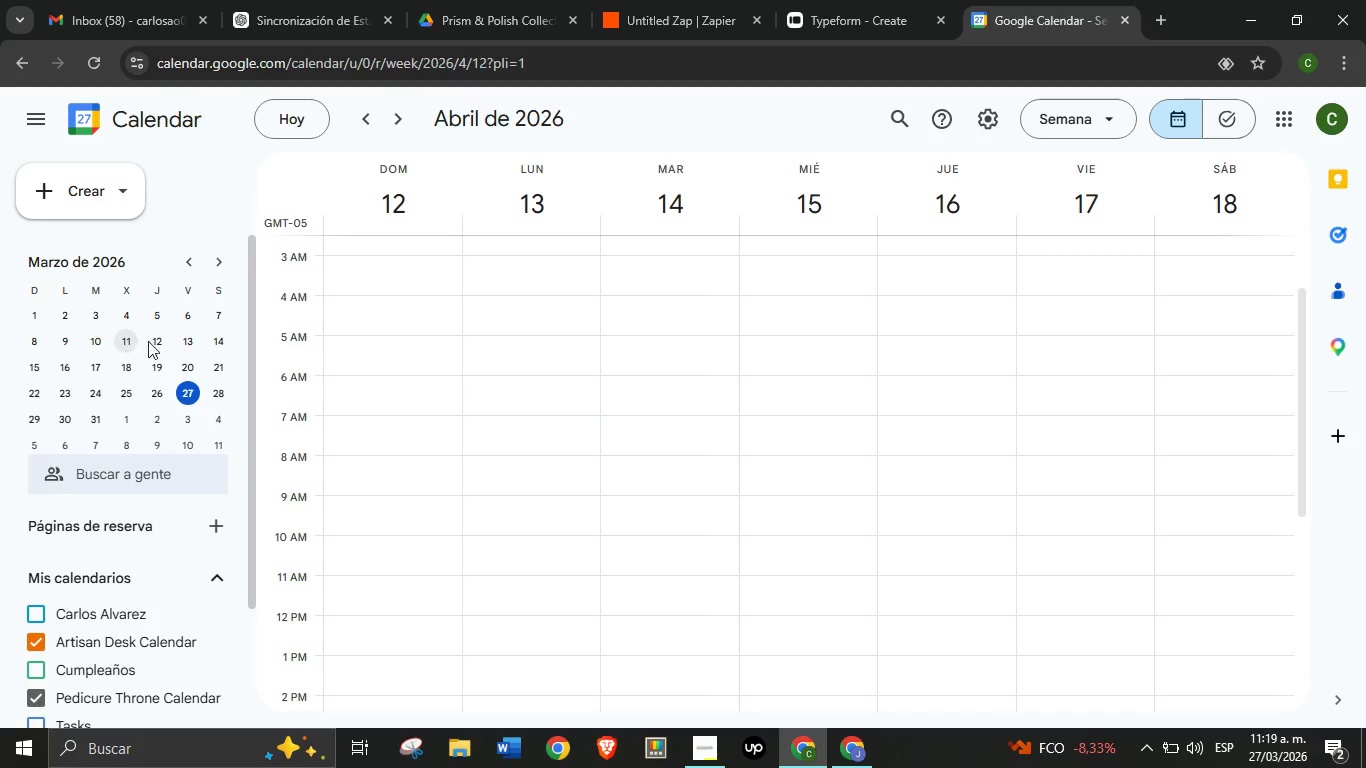 
left_click([156, 342])
 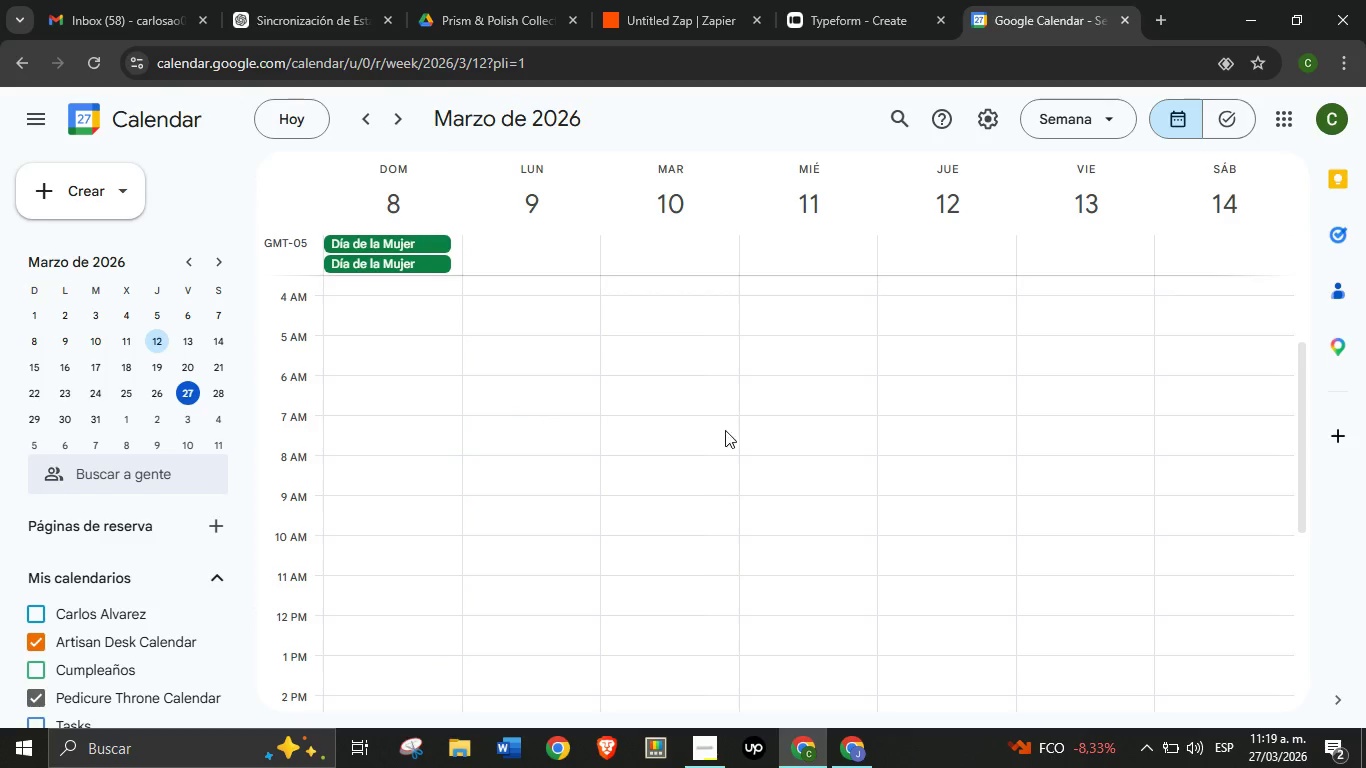 
scroll: coordinate [795, 446], scroll_direction: down, amount: 1.0
 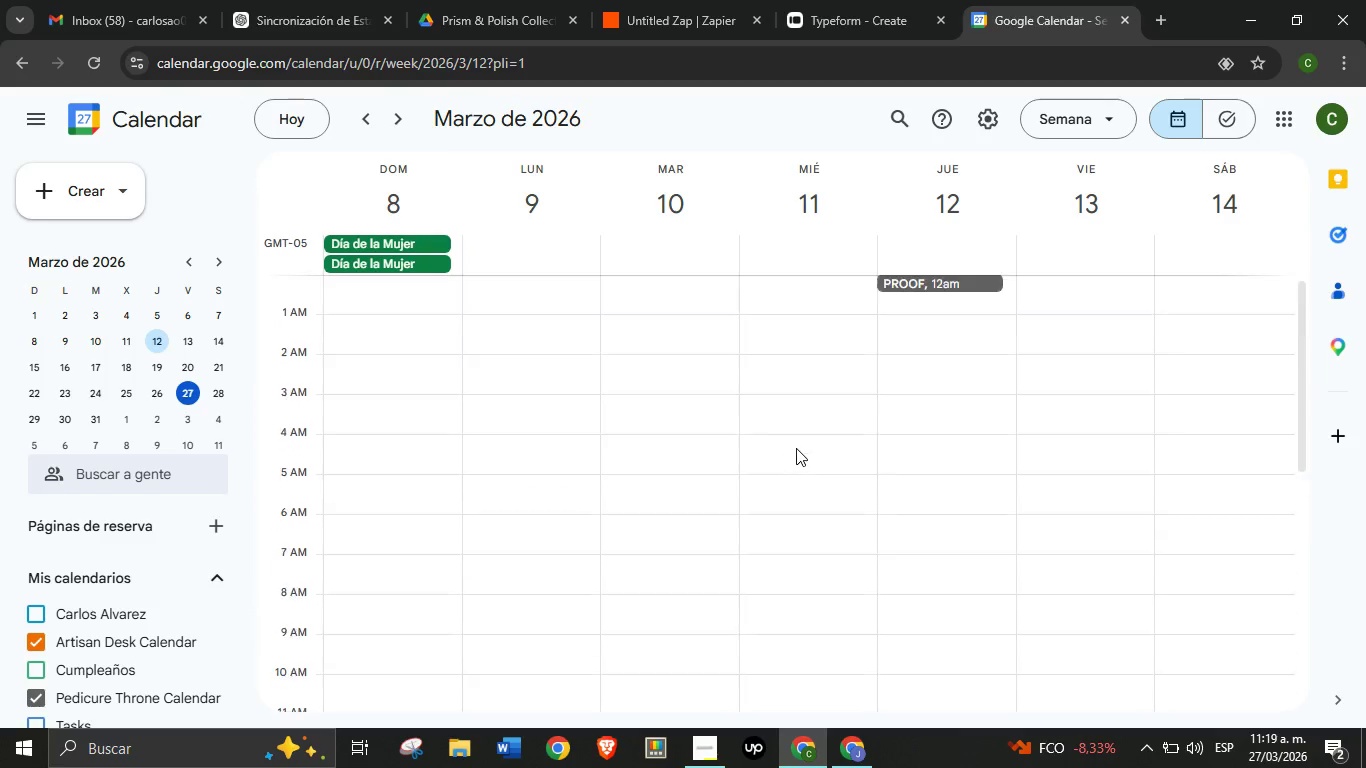 
scroll: coordinate [923, 346], scroll_direction: up, amount: 9.0
 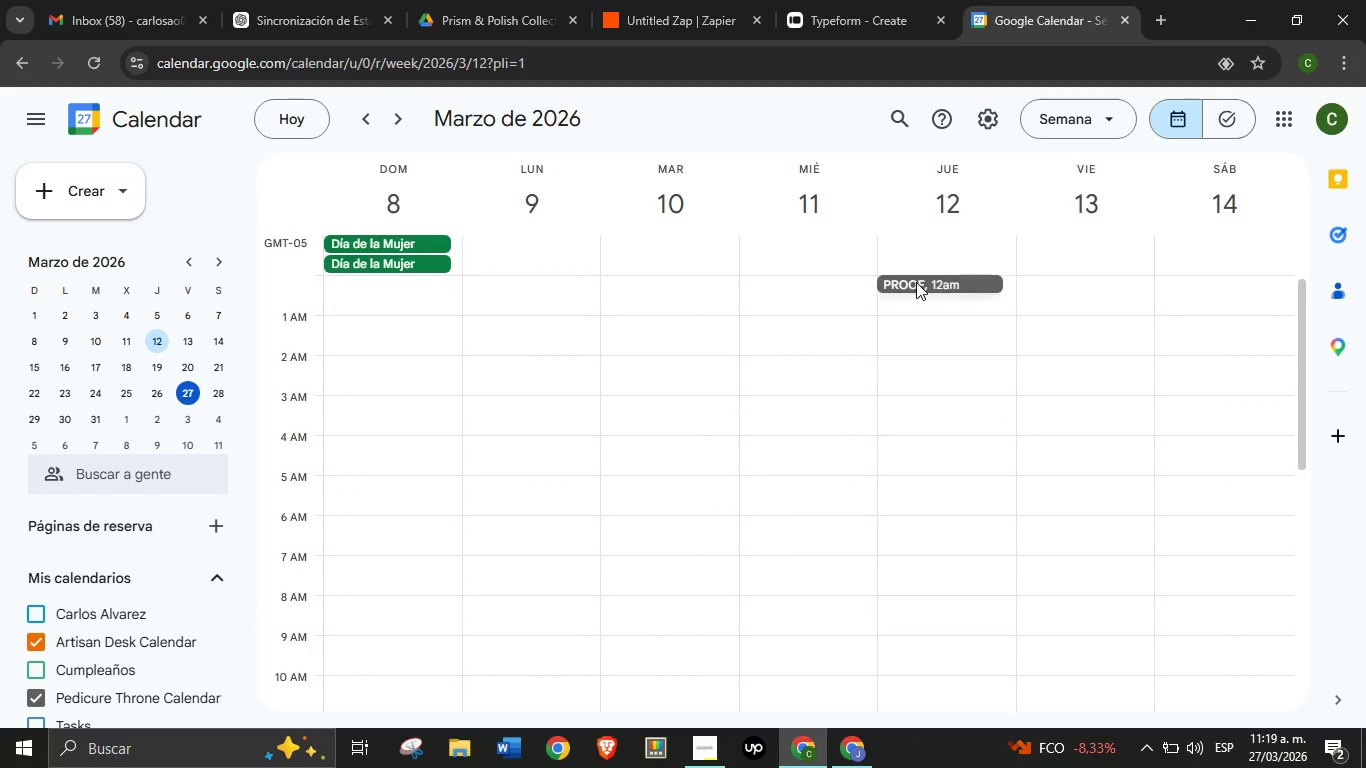 
left_click([916, 282])
 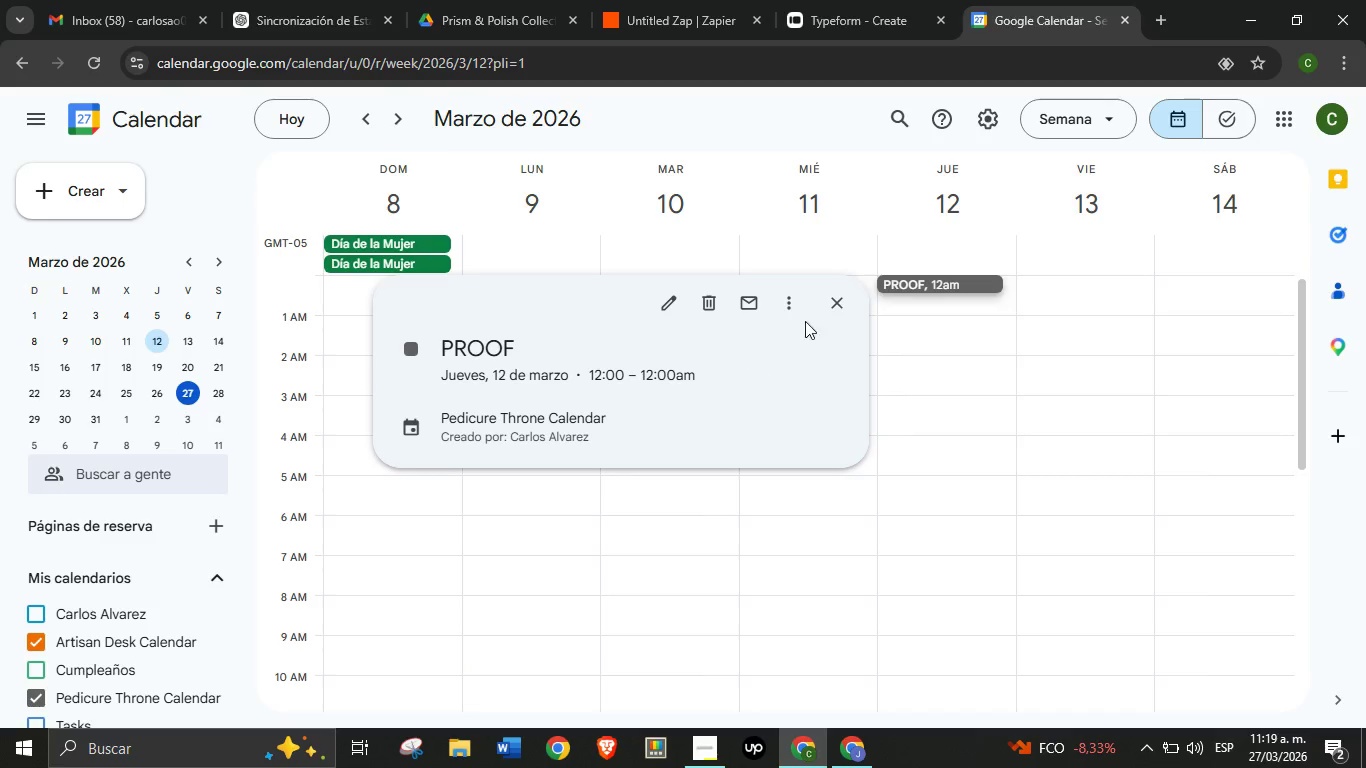 
left_click([832, 303])
 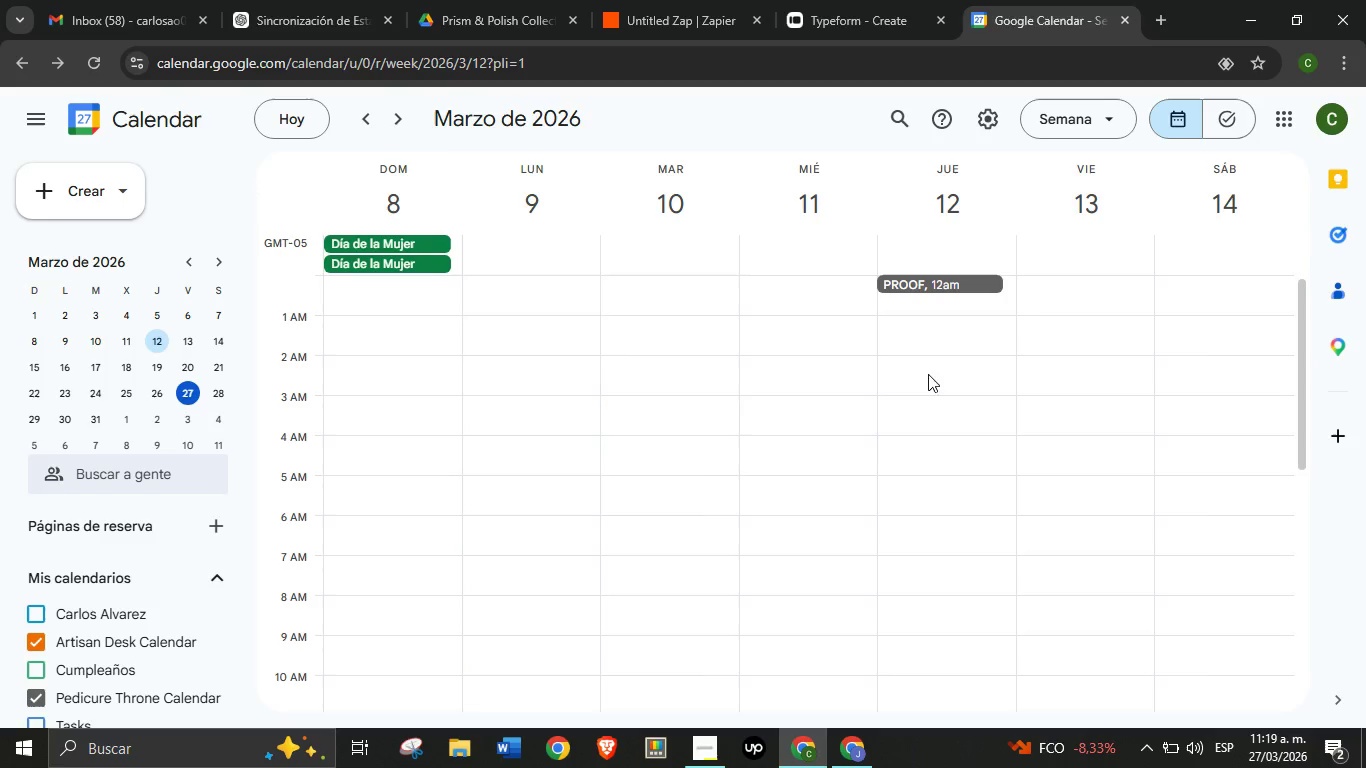 
scroll: coordinate [925, 377], scroll_direction: up, amount: 2.0
 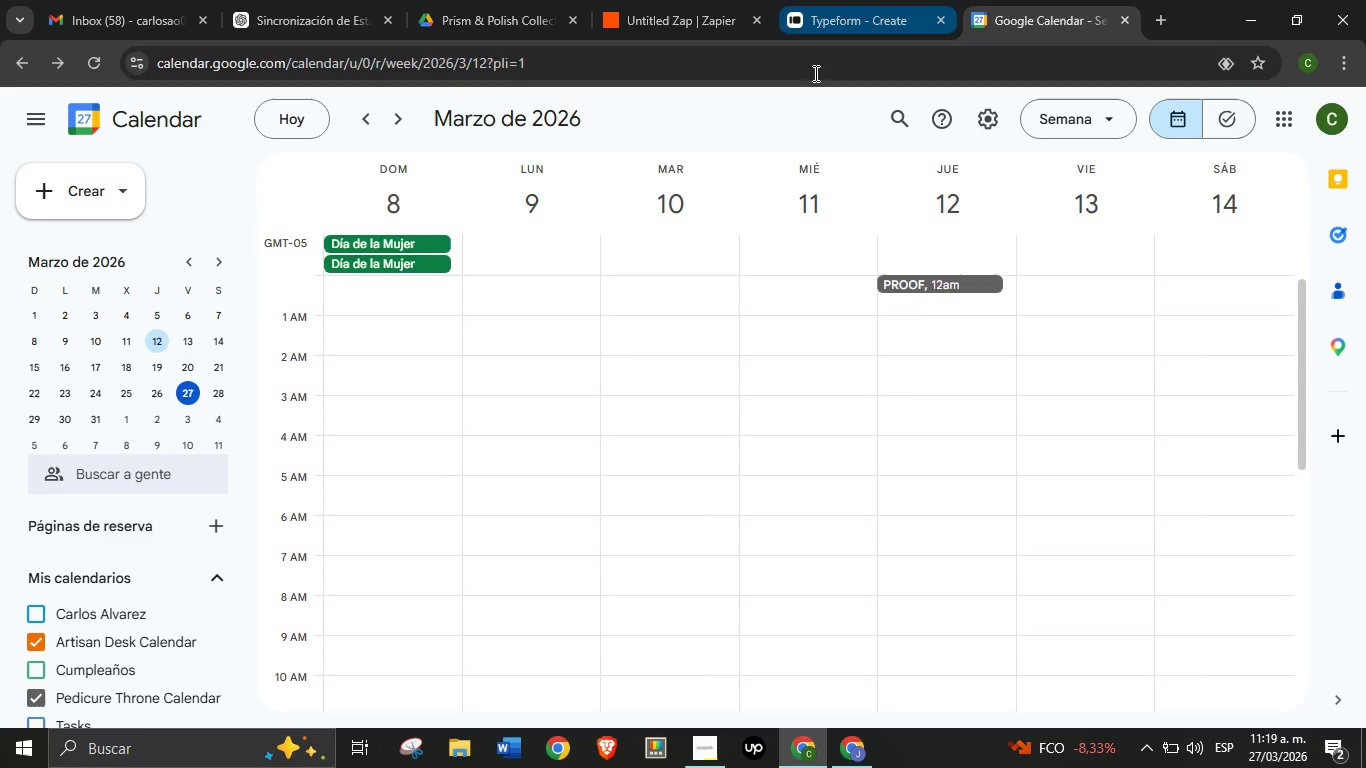 
wait(9.93)
 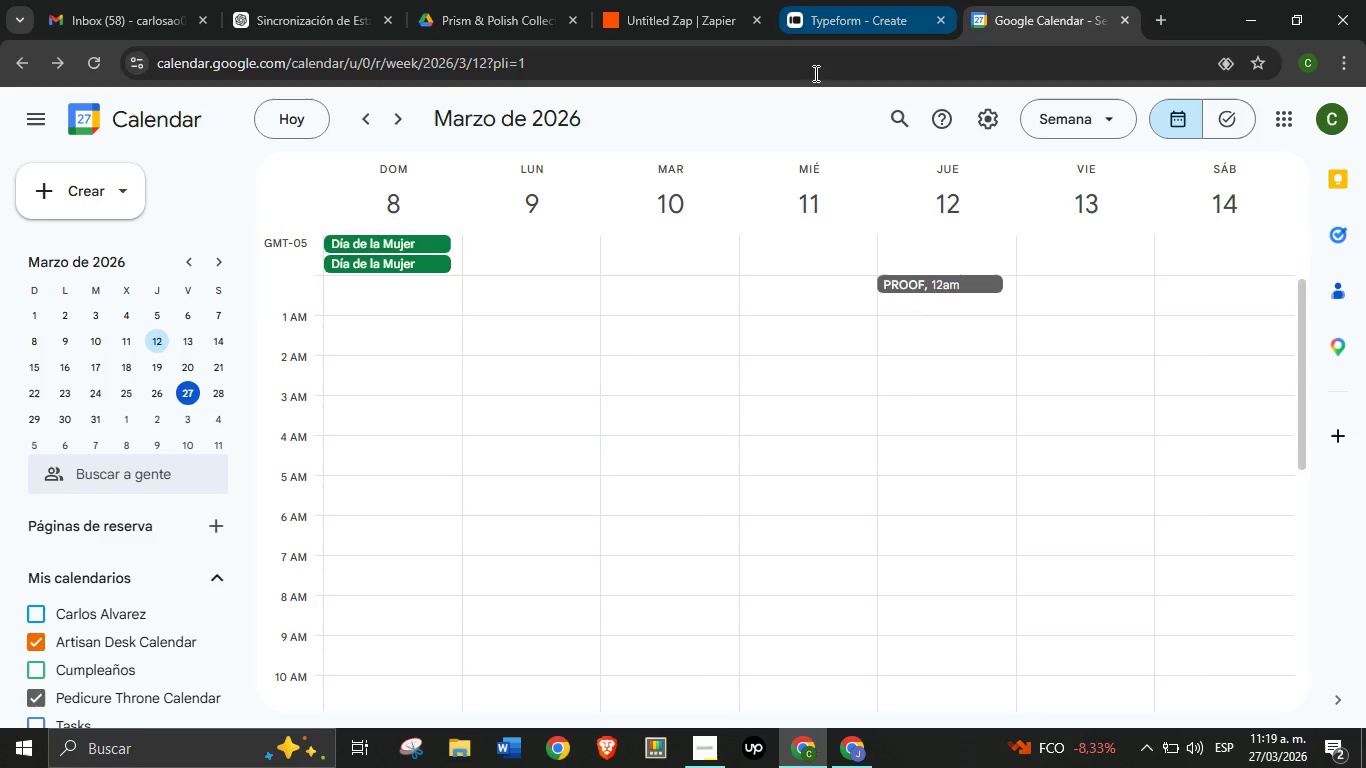 
left_click([659, 0])
 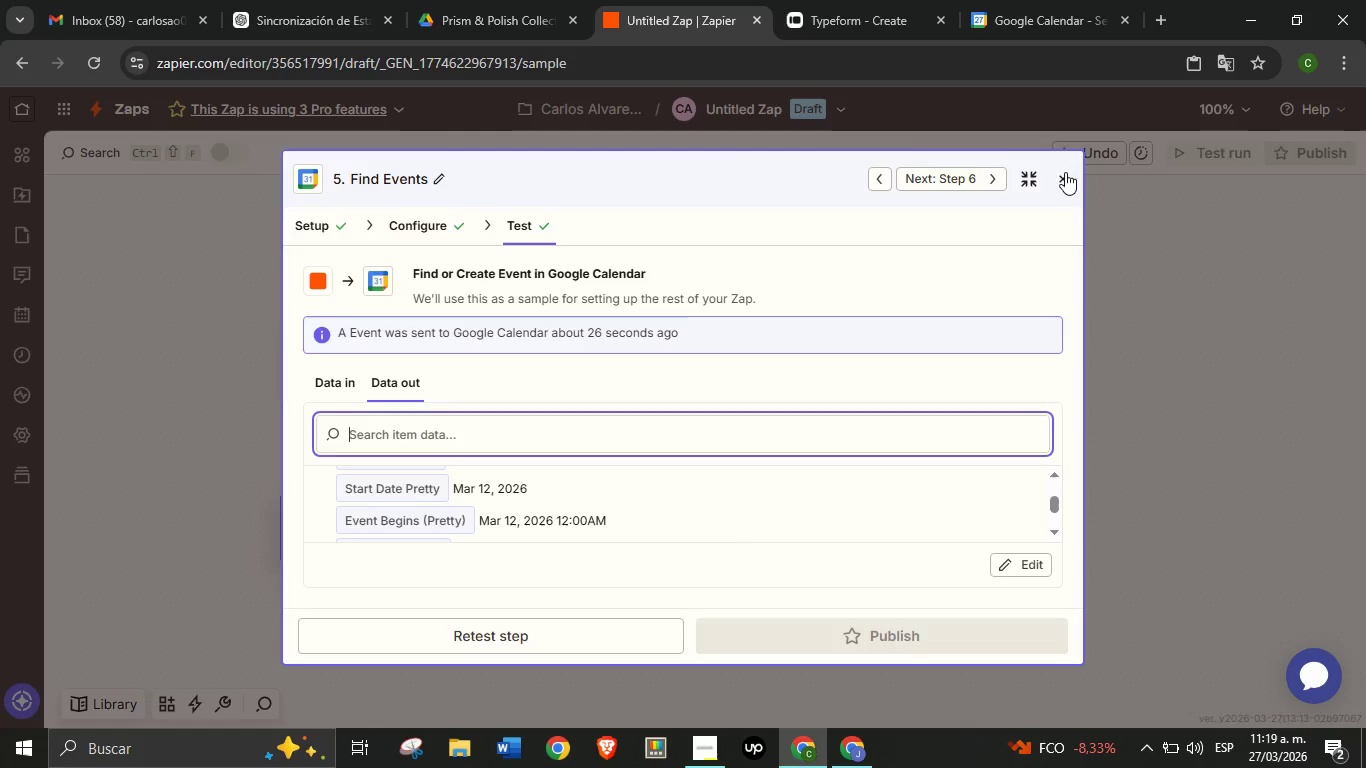 
left_click([1065, 172])
 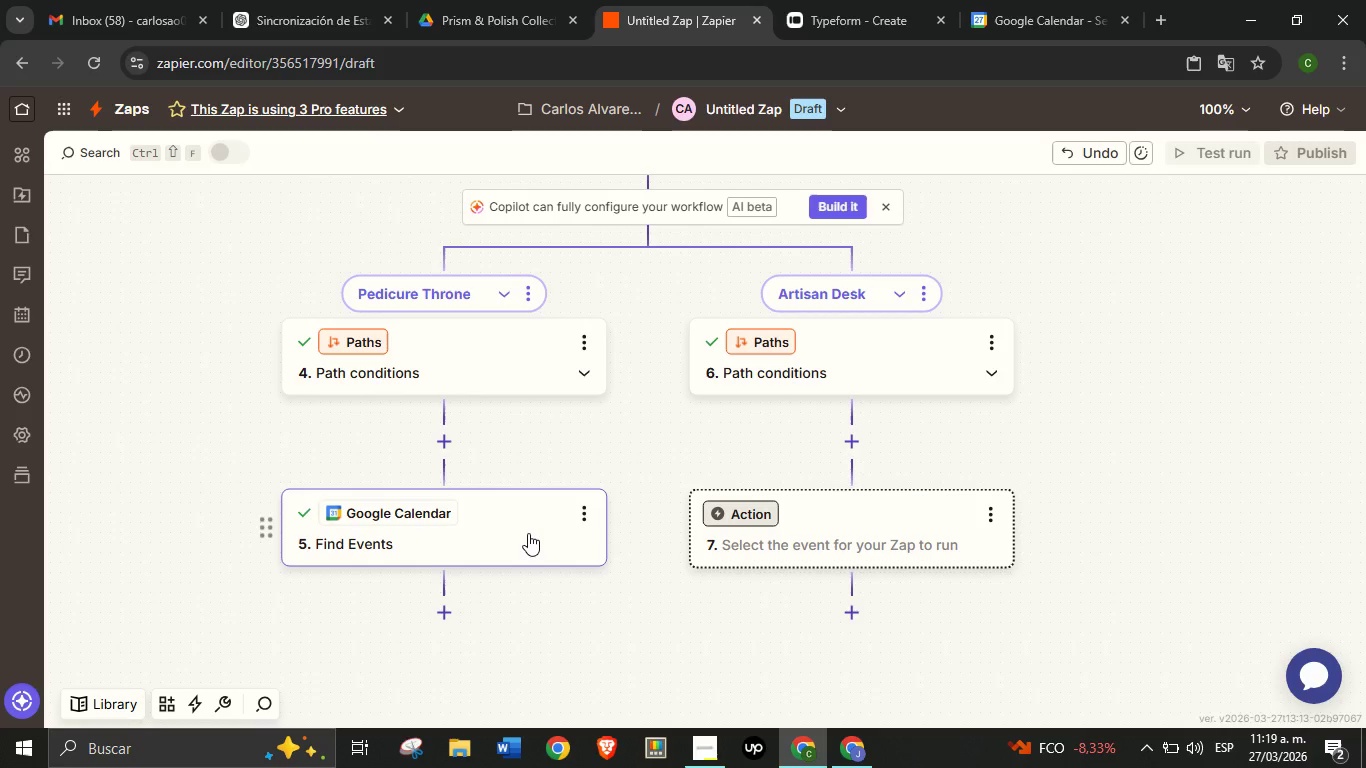 
left_click([528, 533])
 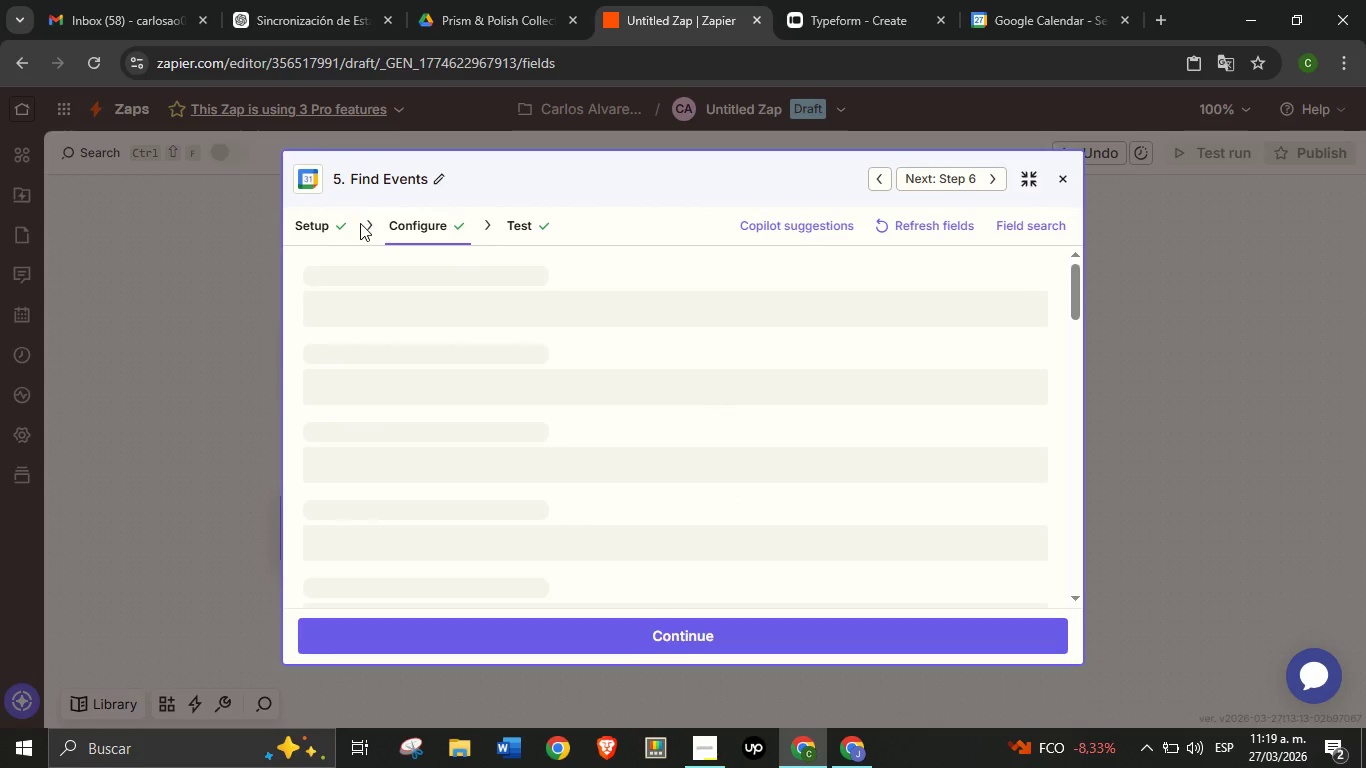 
mouse_move([360, 244])
 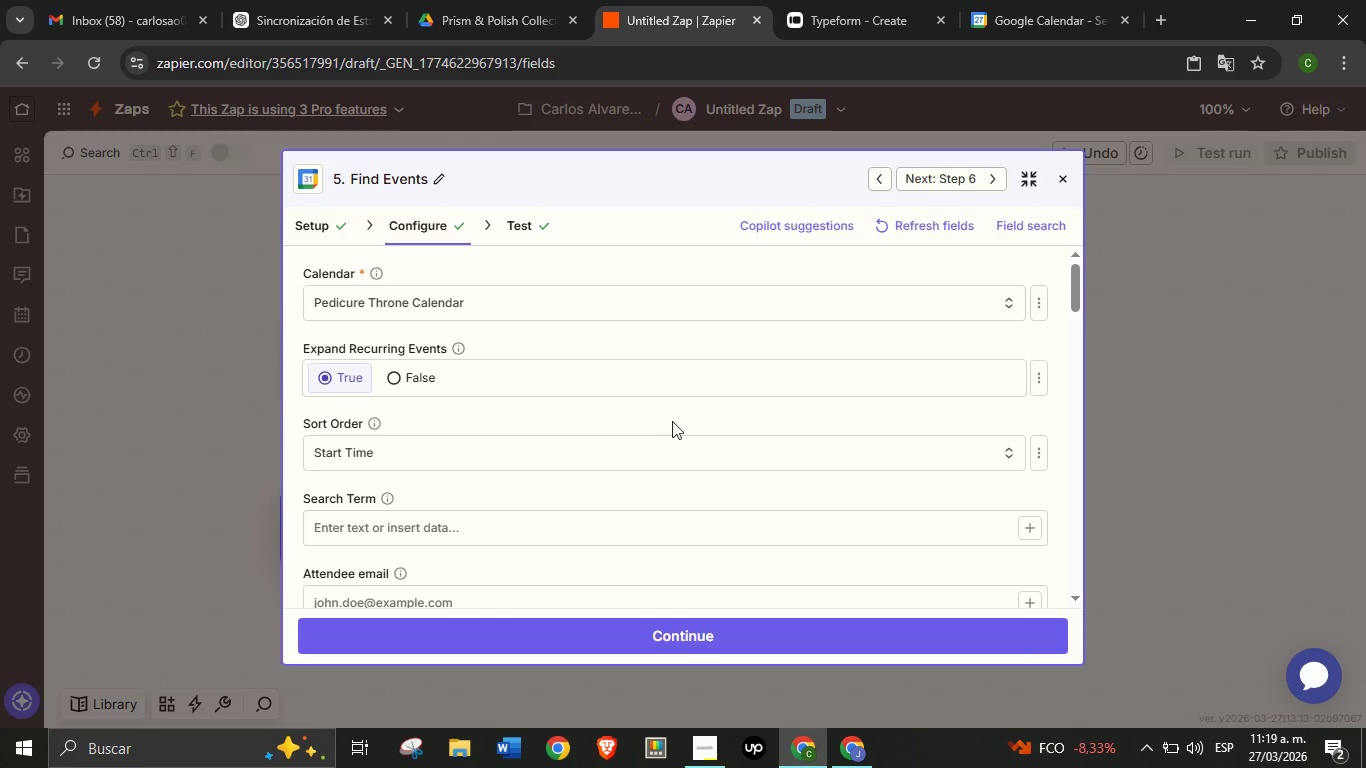 
scroll: coordinate [678, 431], scroll_direction: down, amount: 4.0
 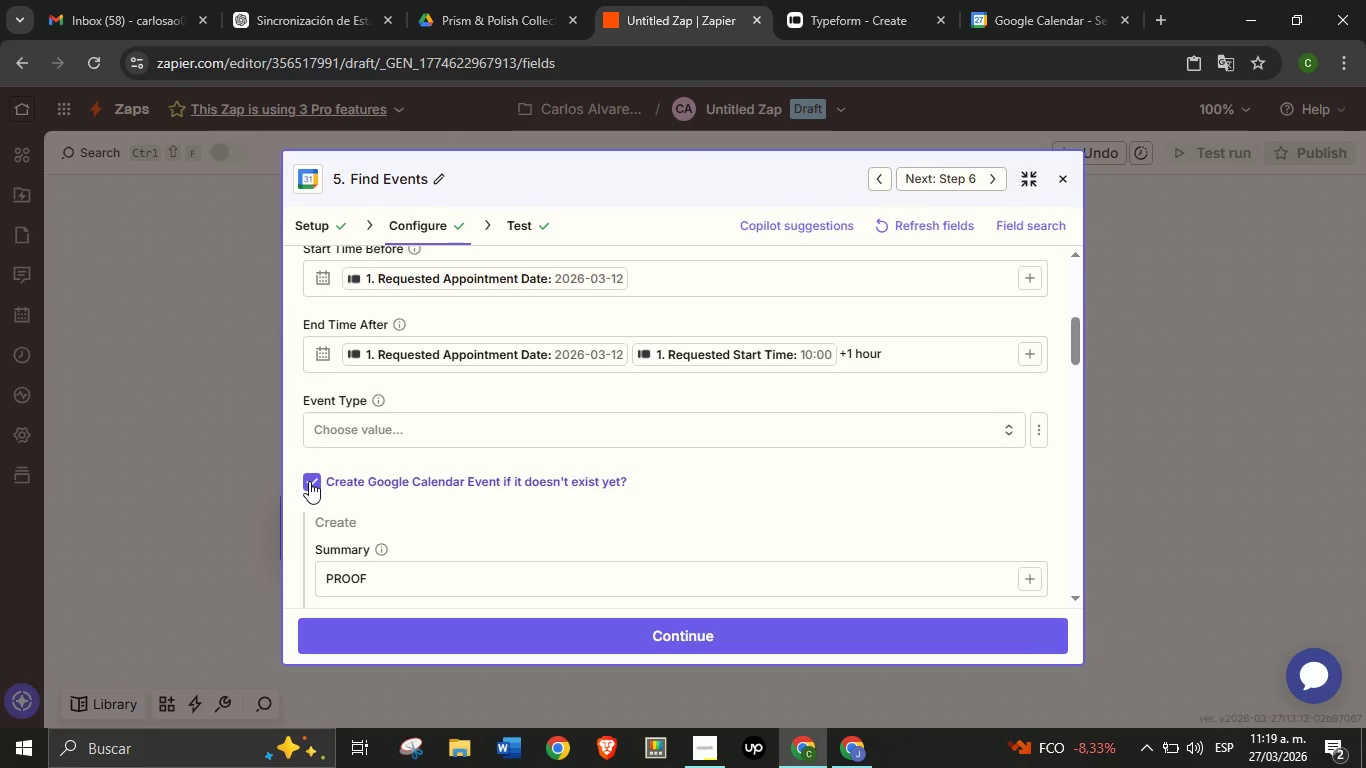 
left_click([309, 481])
 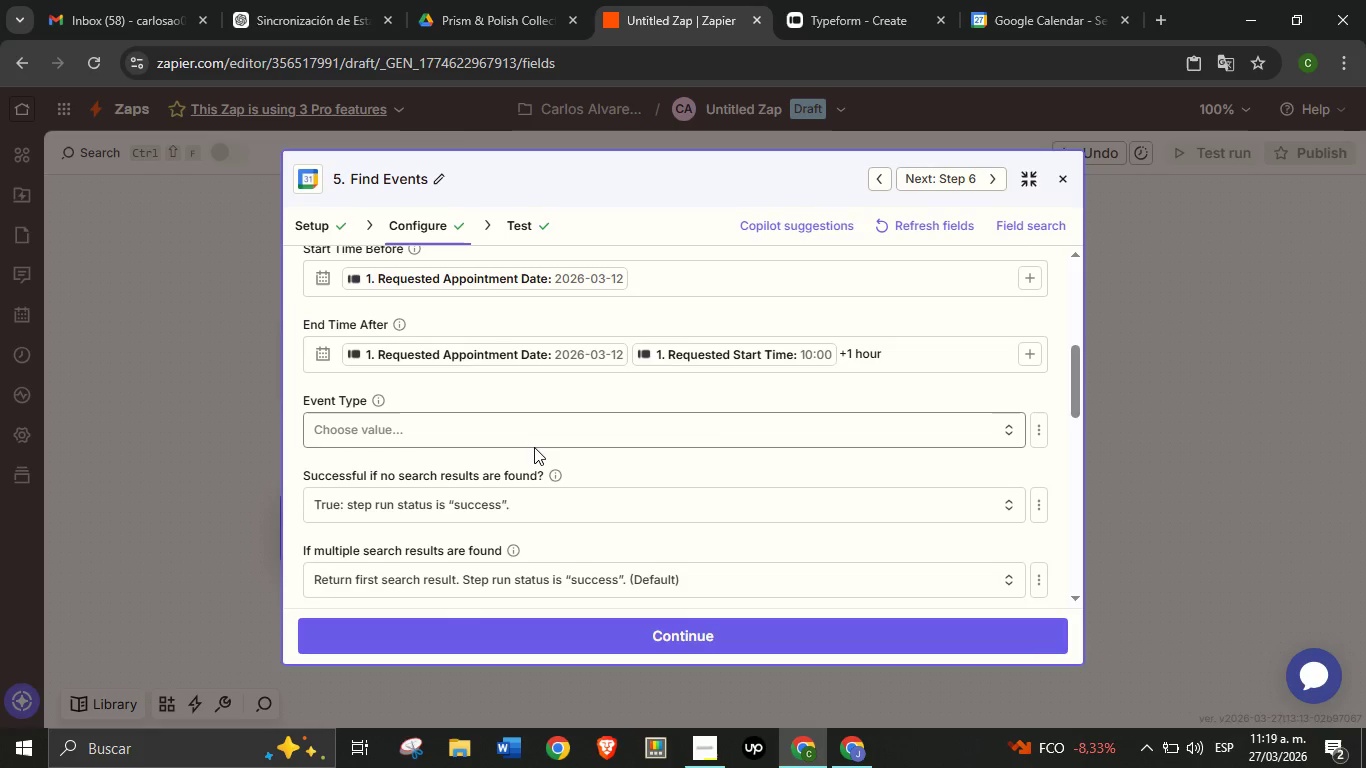 
scroll: coordinate [534, 446], scroll_direction: up, amount: 2.0
 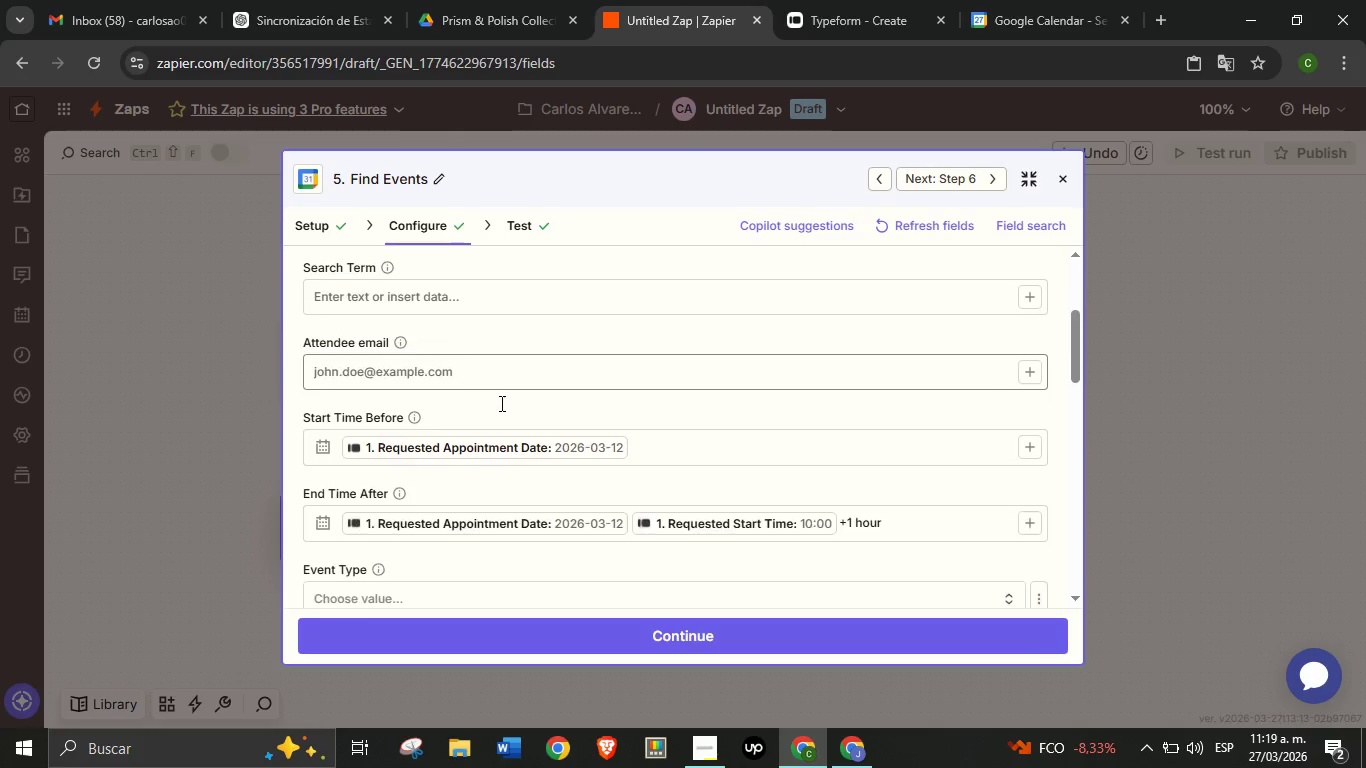 
scroll: coordinate [500, 403], scroll_direction: down, amount: 3.0
 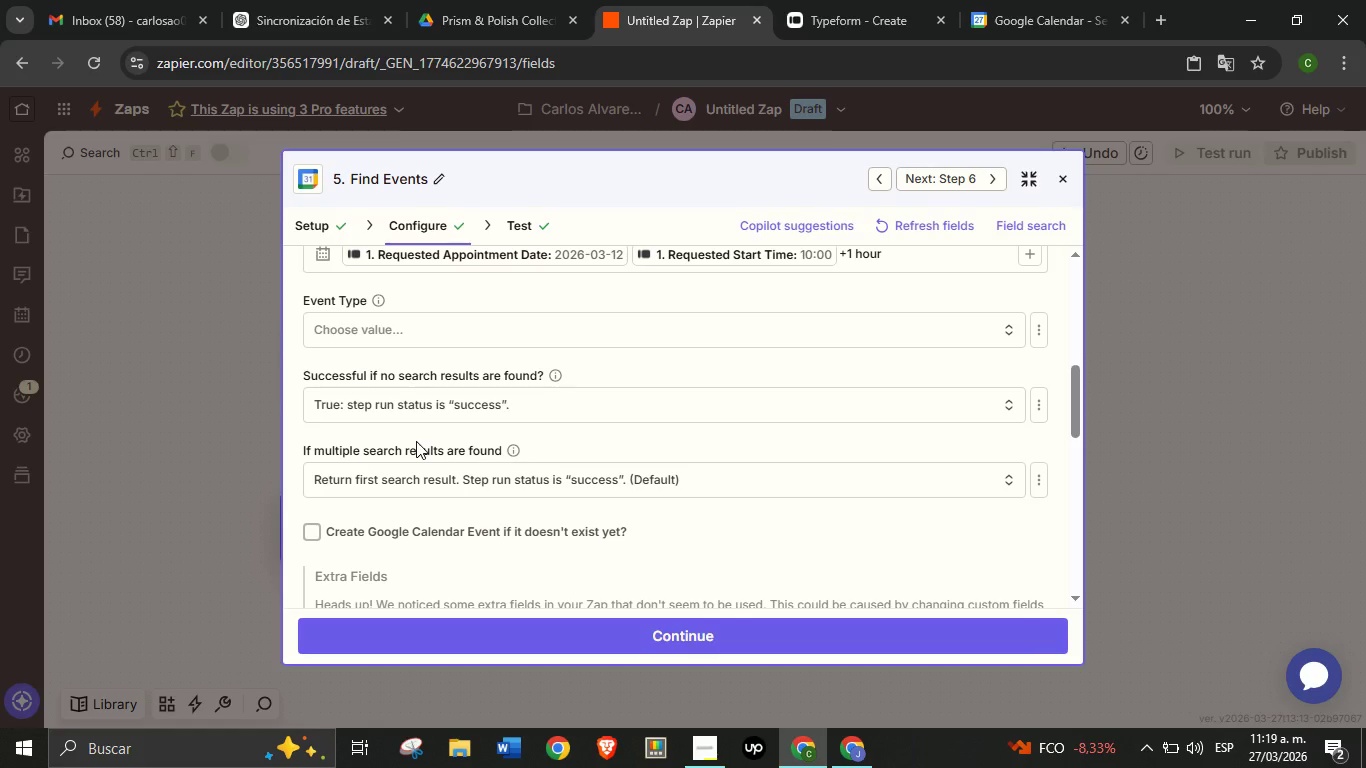 
wait(12.93)
 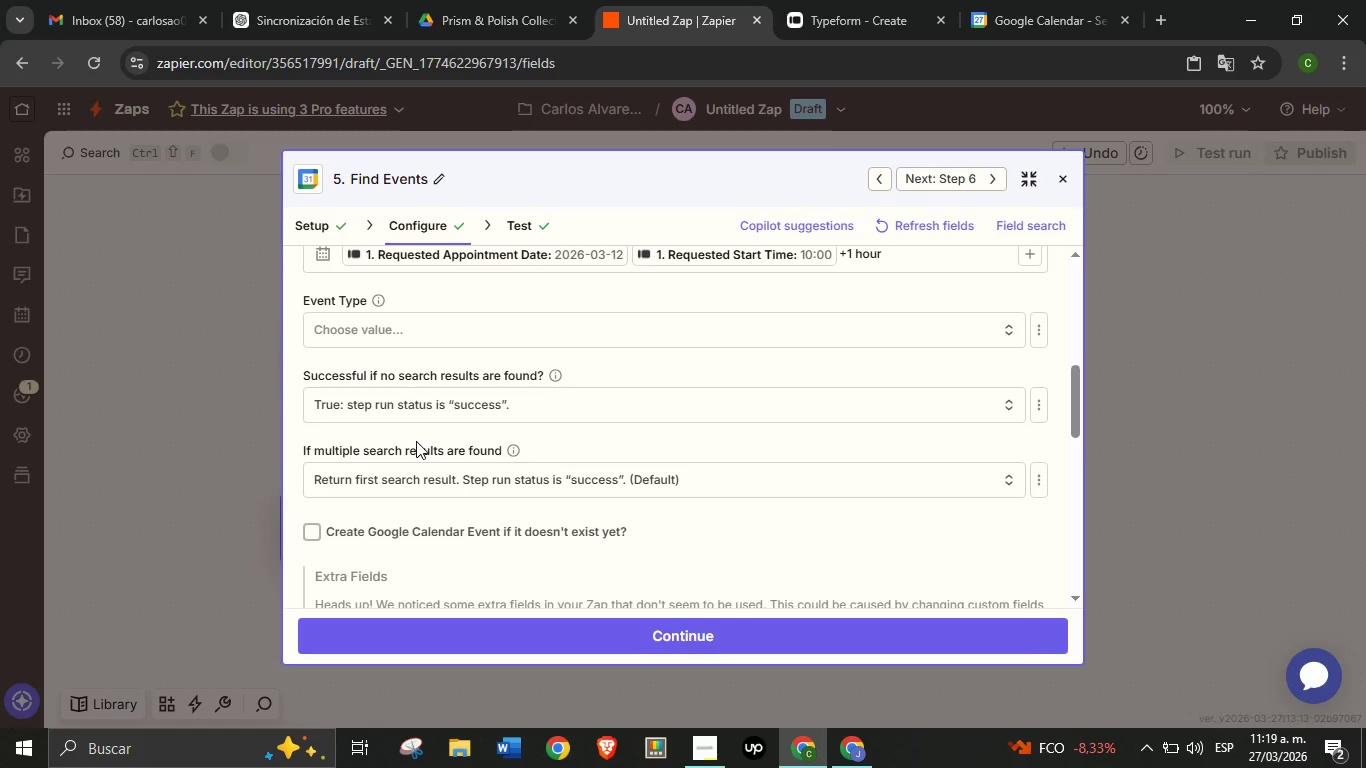 
left_click([1061, 179])
 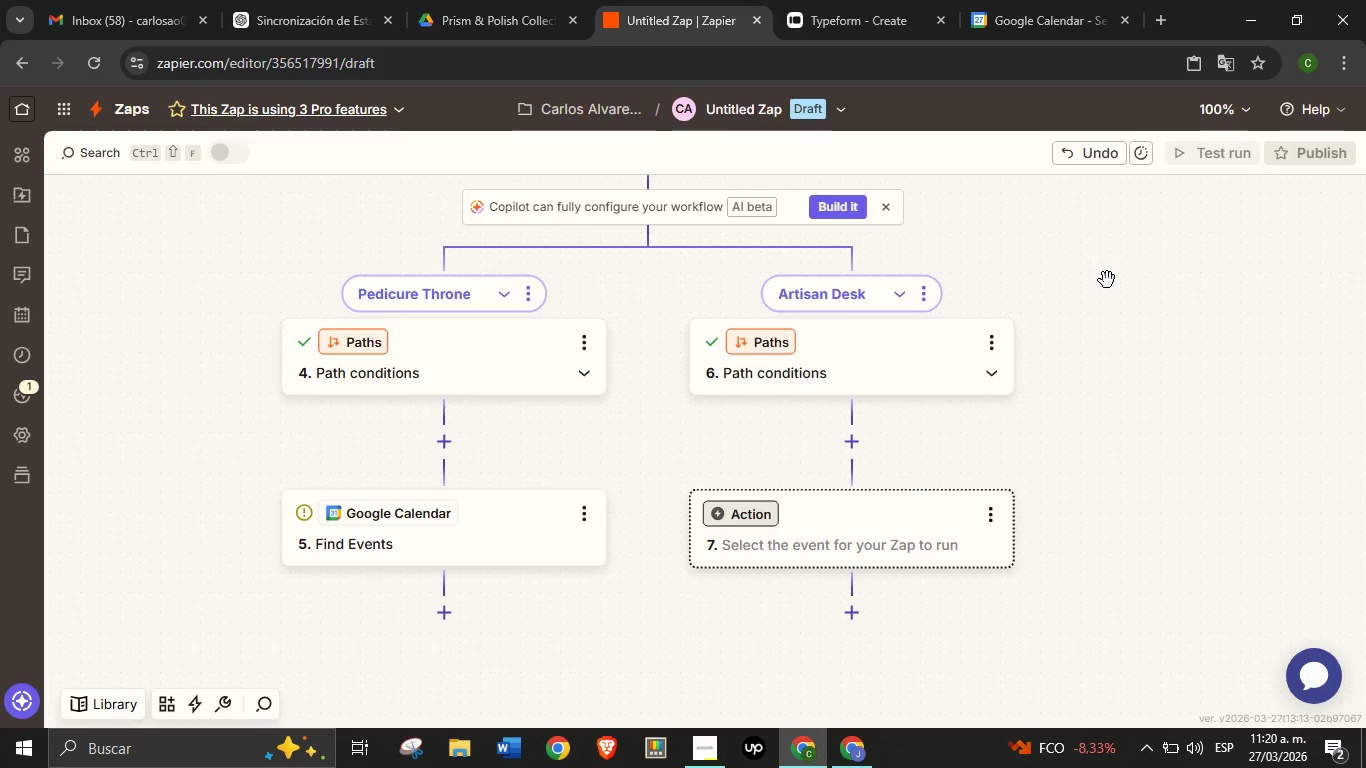 
wait(19.98)
 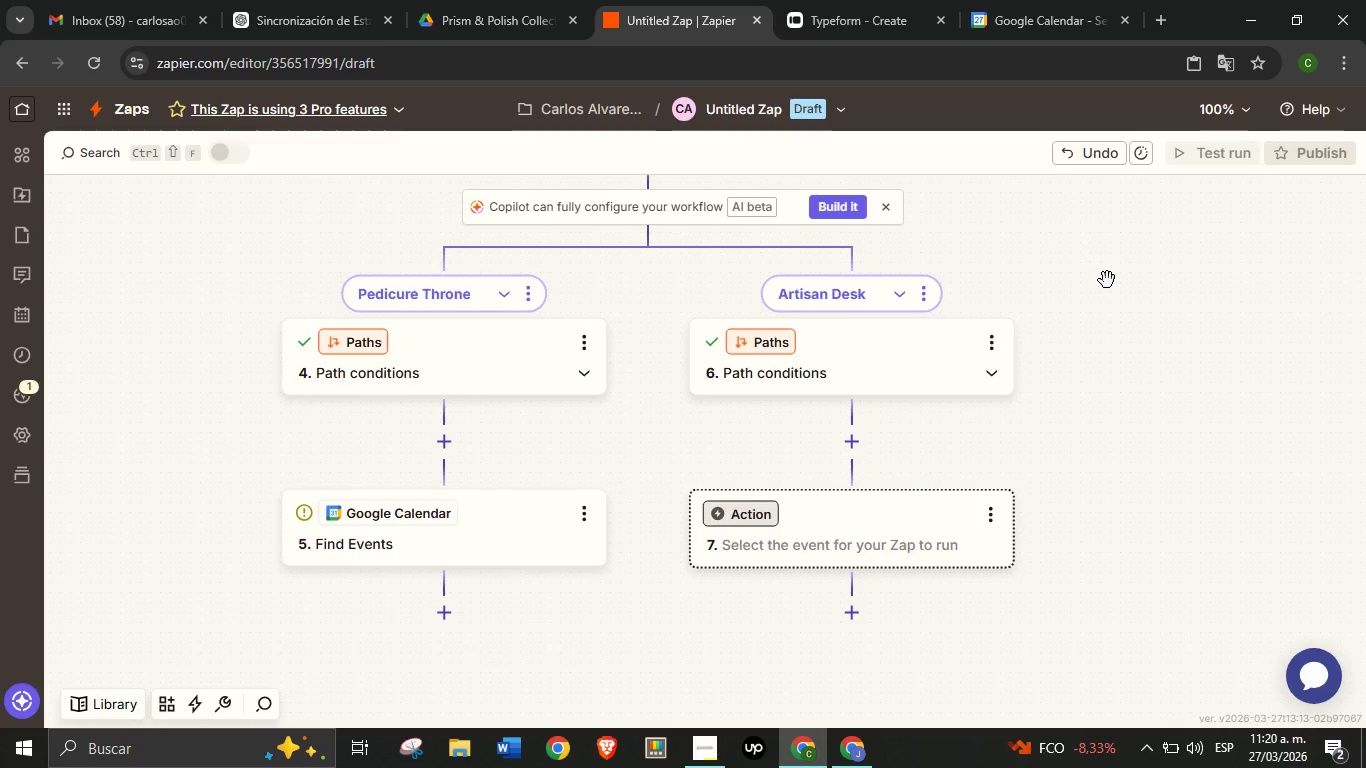 
left_click([440, 539])
 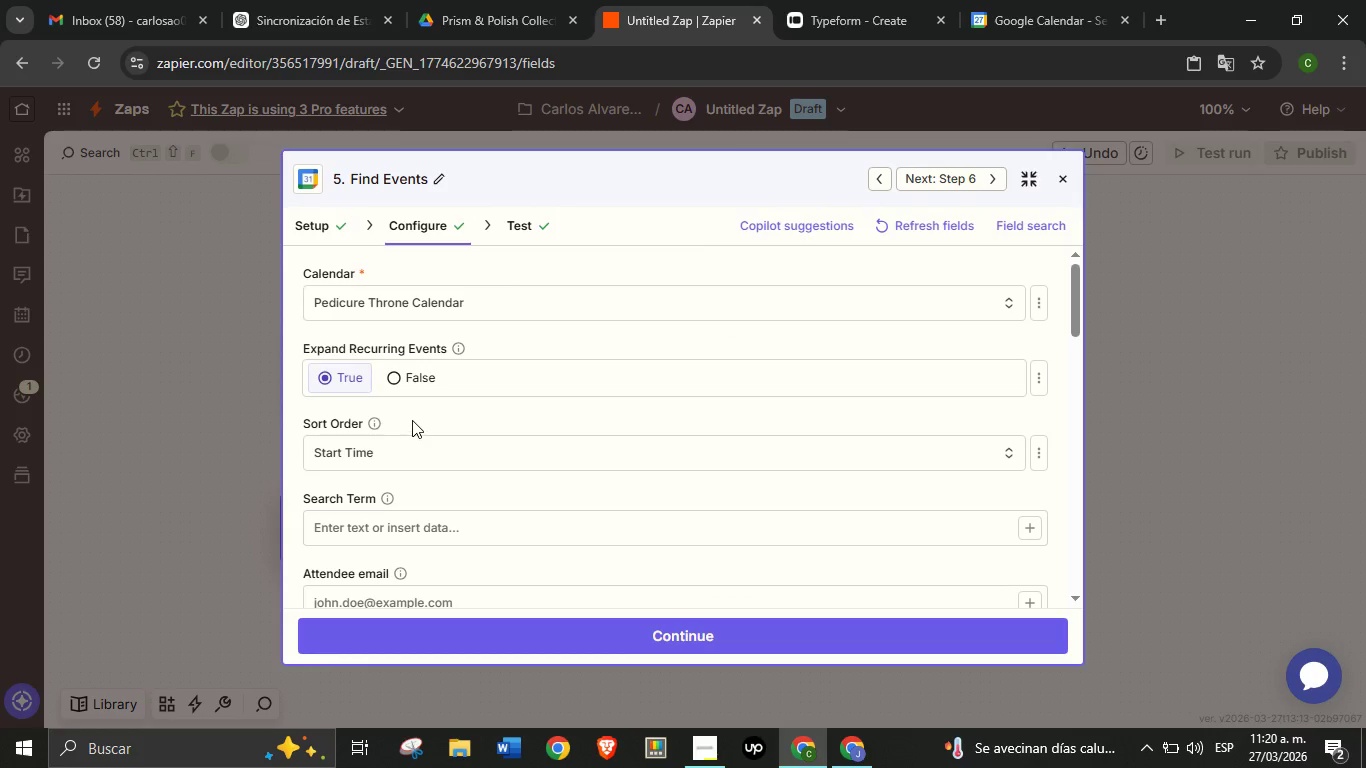 
scroll: coordinate [412, 421], scroll_direction: down, amount: 4.0
 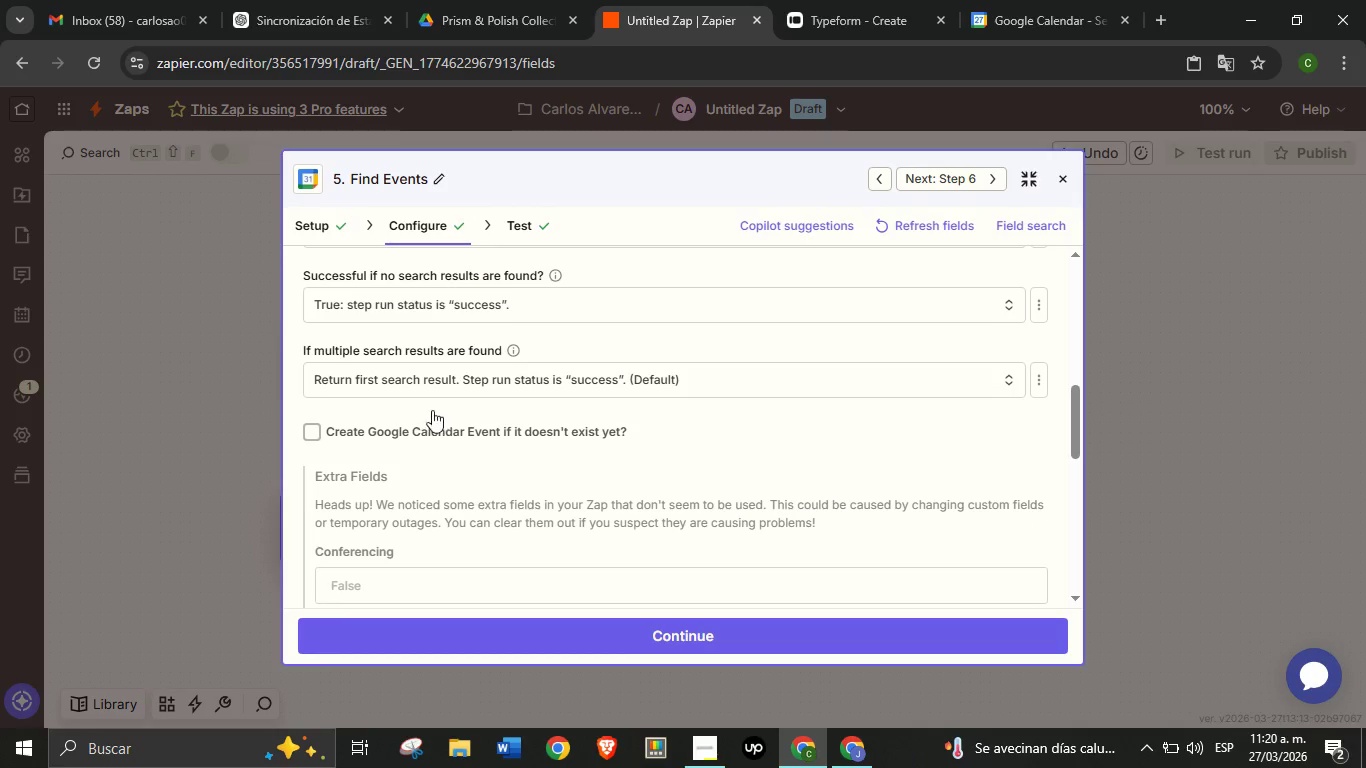 
scroll: coordinate [449, 418], scroll_direction: up, amount: 3.0
 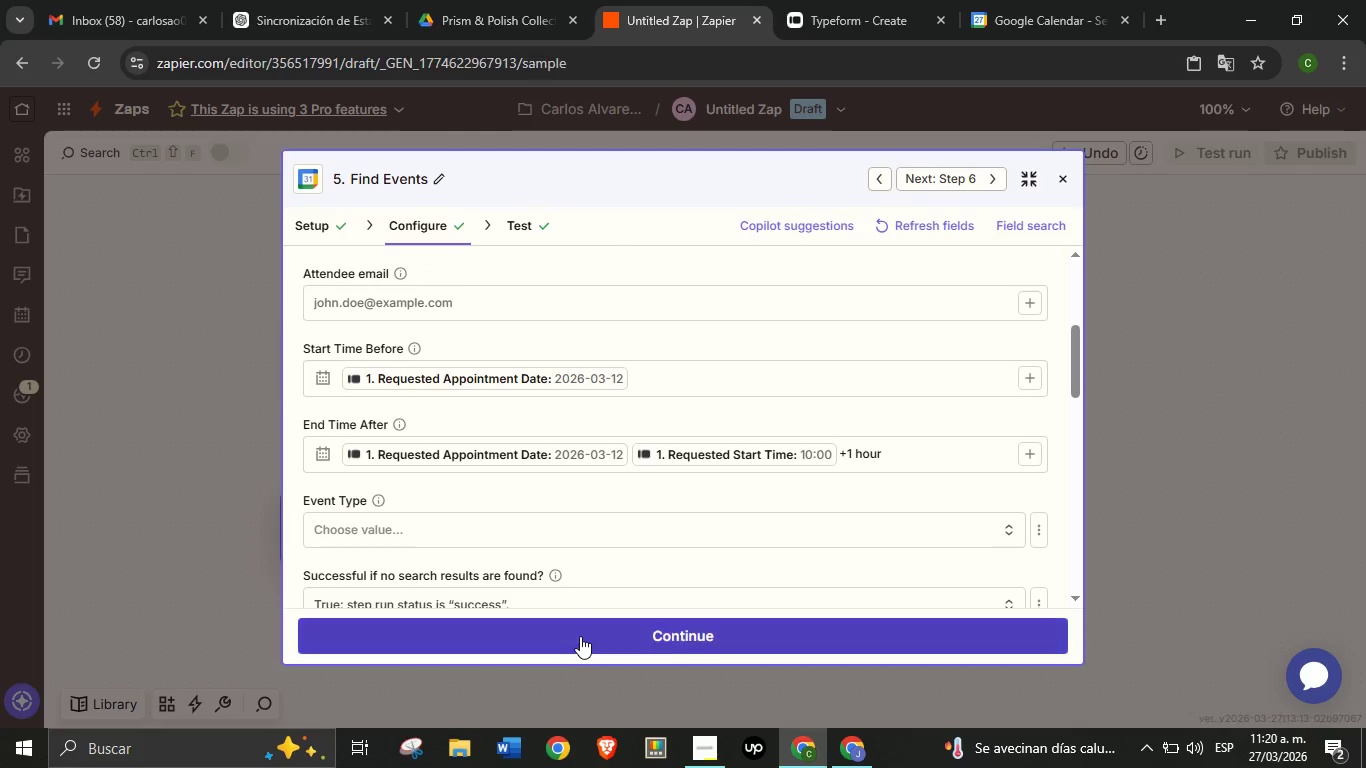 
left_click([580, 636])
 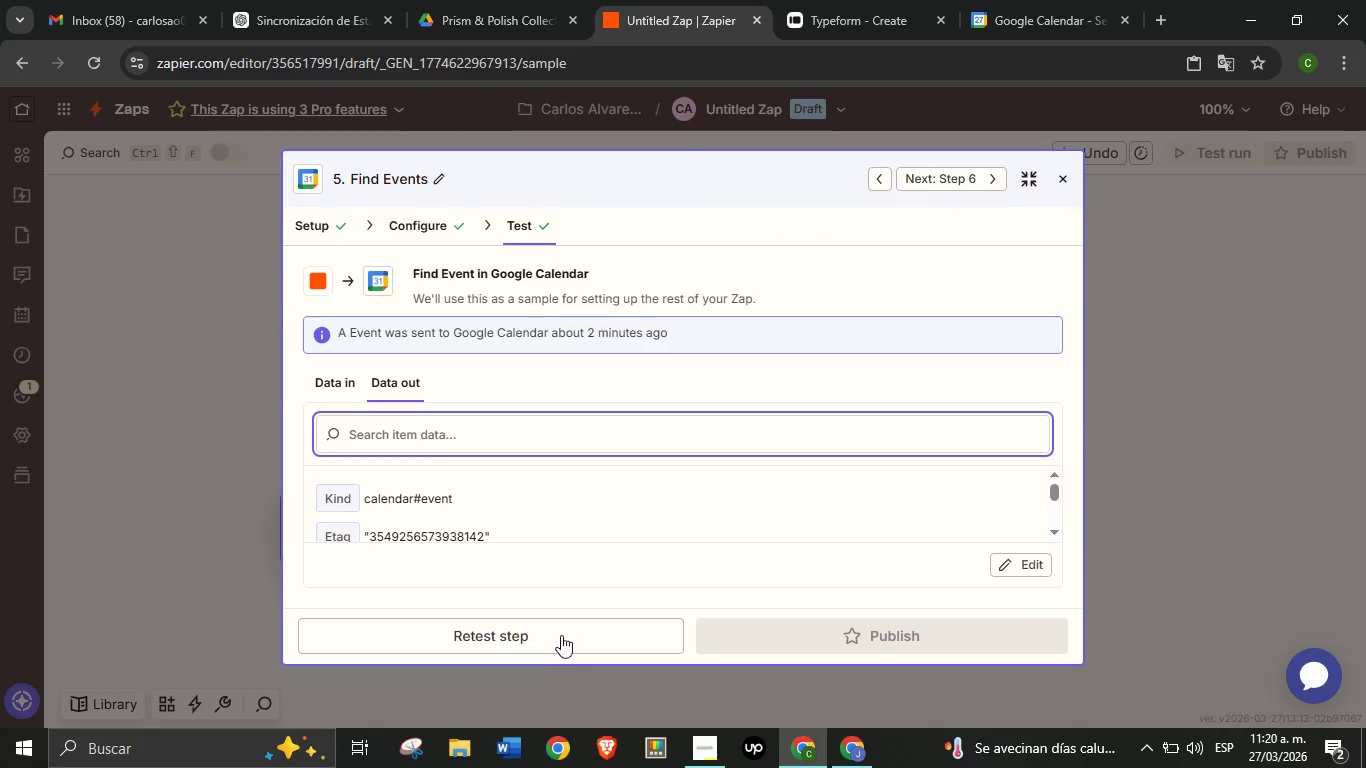 
left_click([560, 636])
 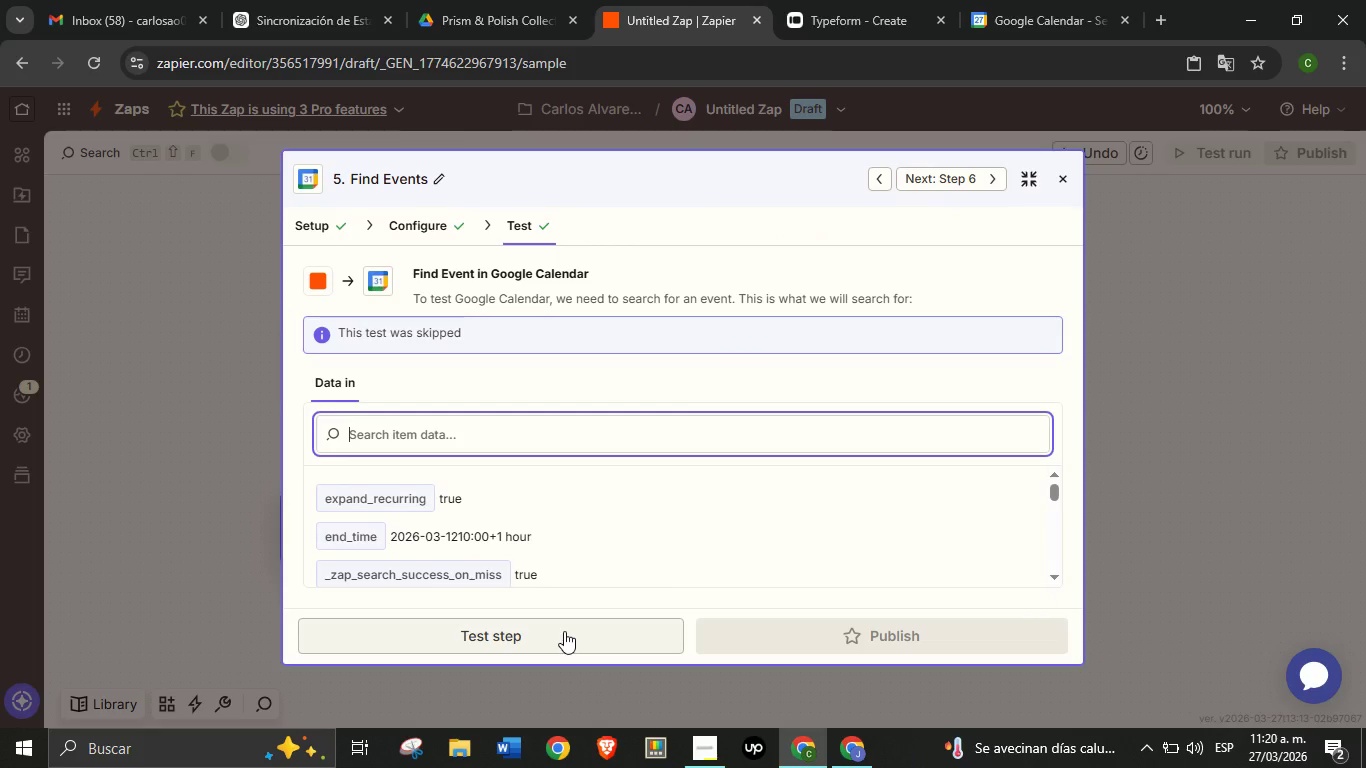 
left_click([564, 631])
 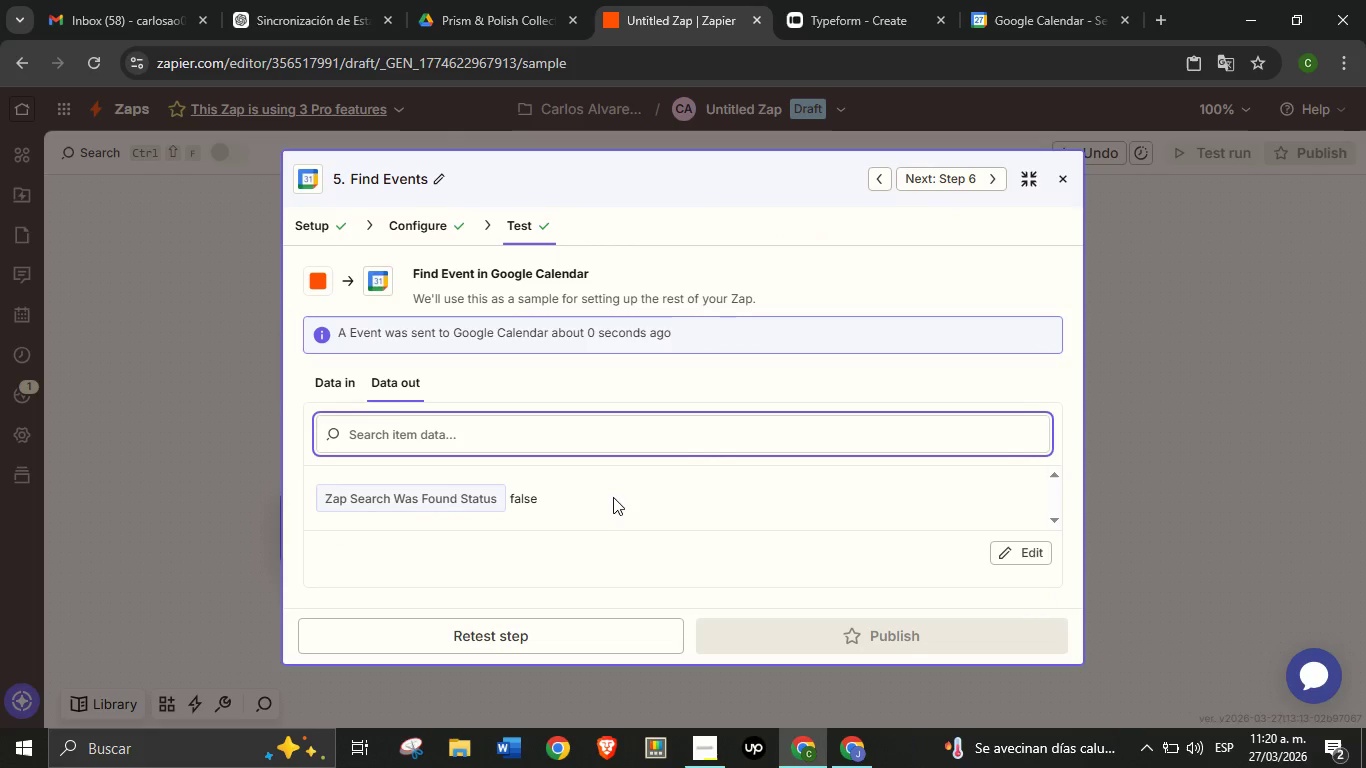 
scroll: coordinate [616, 497], scroll_direction: down, amount: 1.0
 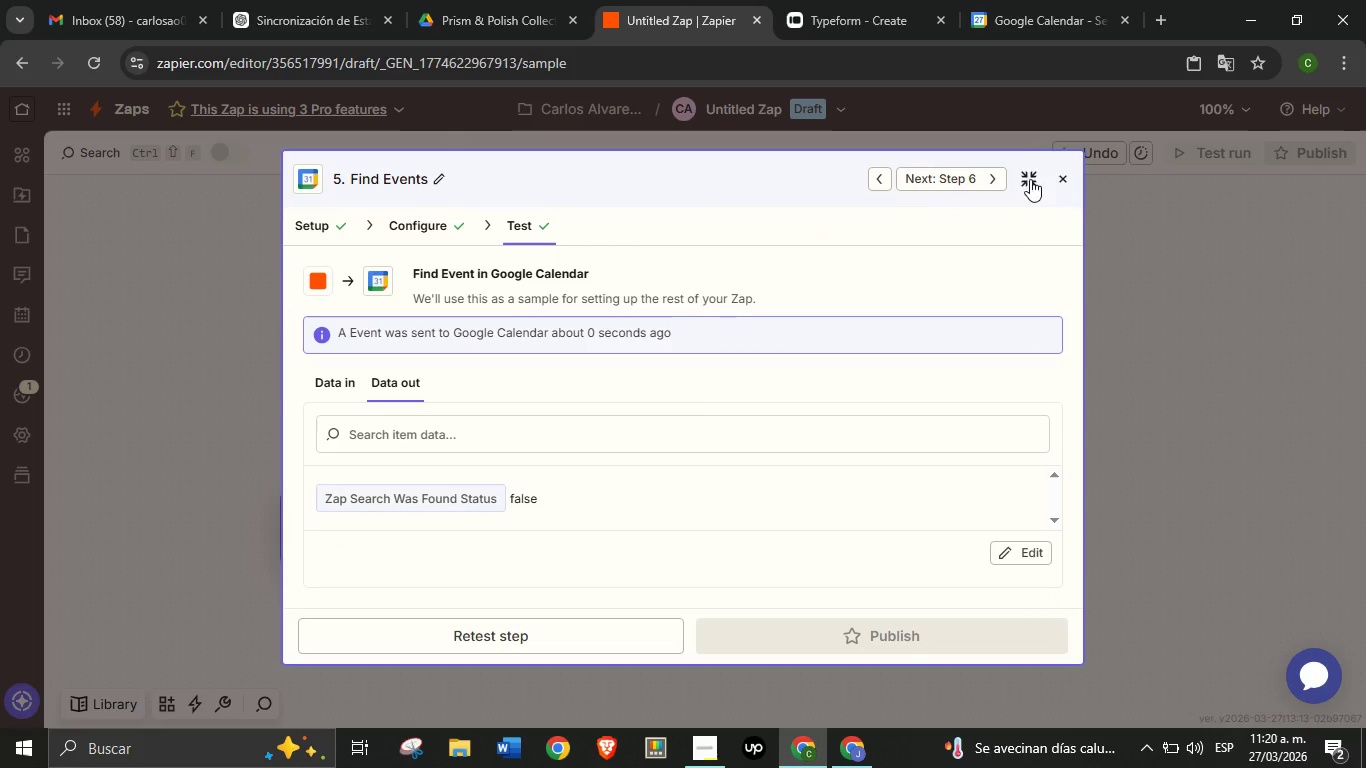 
left_click([1030, 179])
 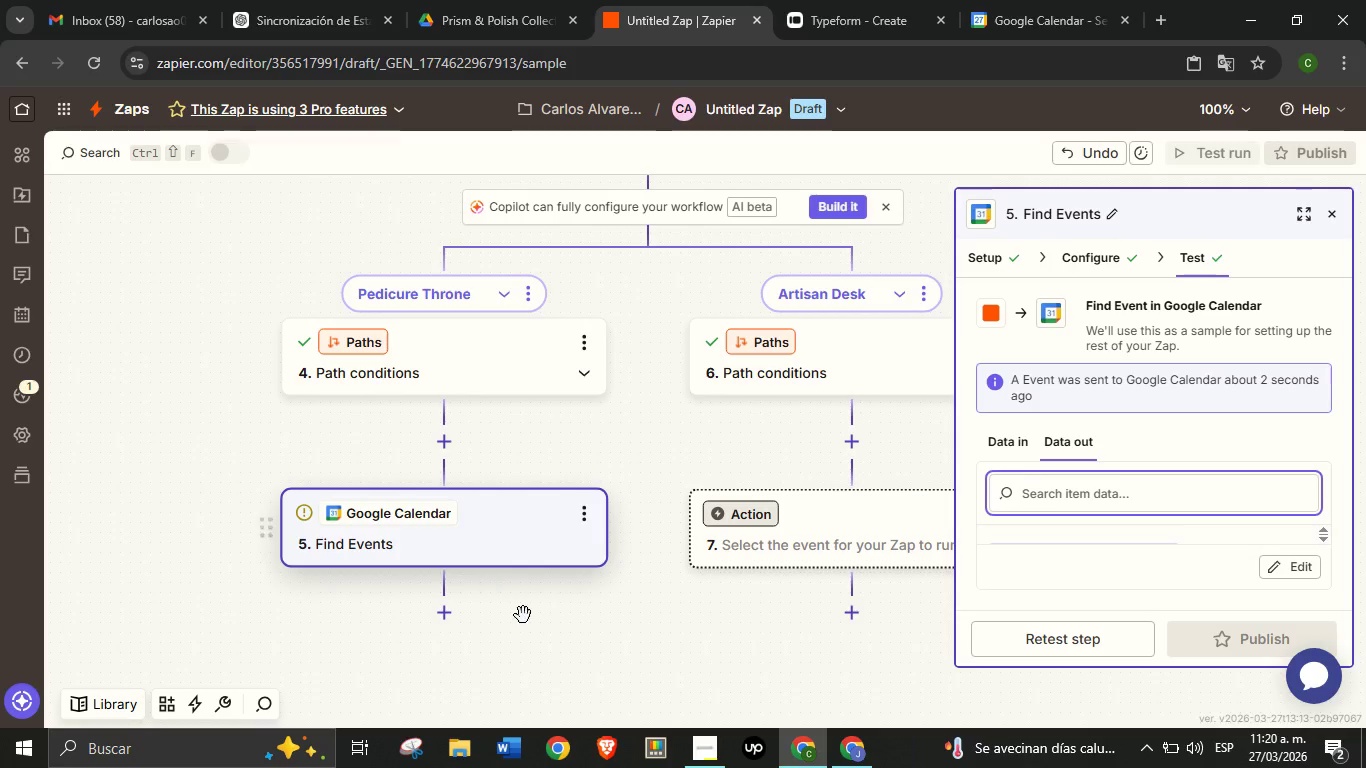 
left_click_drag(start_coordinate=[542, 620], to_coordinate=[534, 605])
 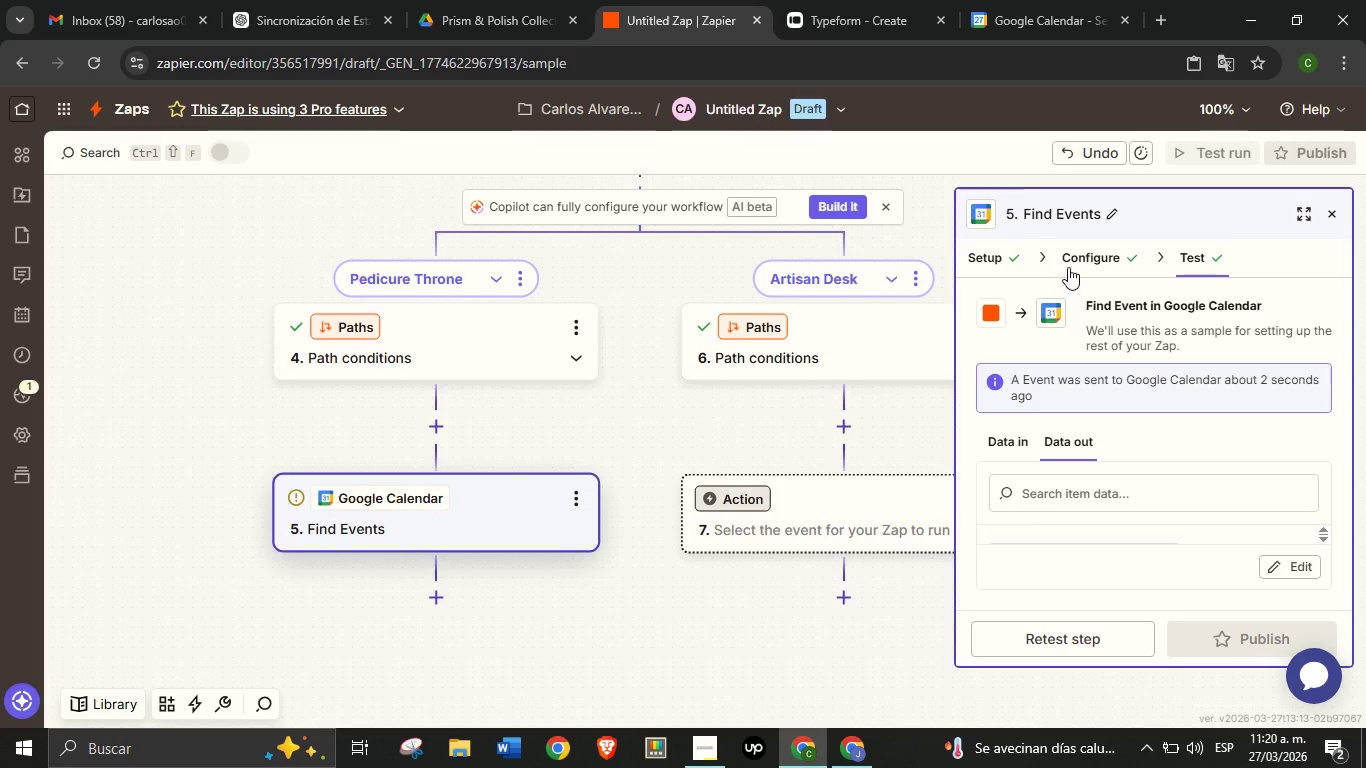 
left_click([1092, 257])
 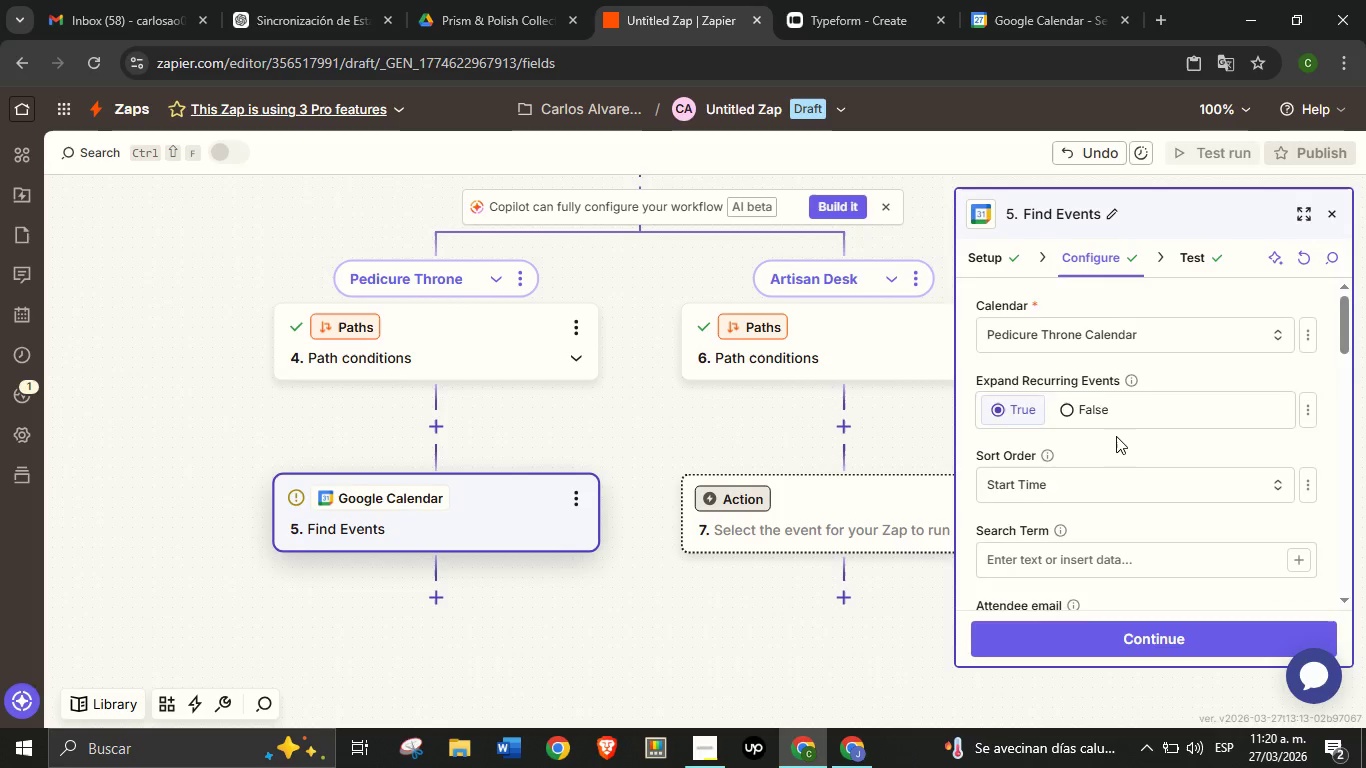 
scroll: coordinate [1117, 438], scroll_direction: down, amount: 3.0
 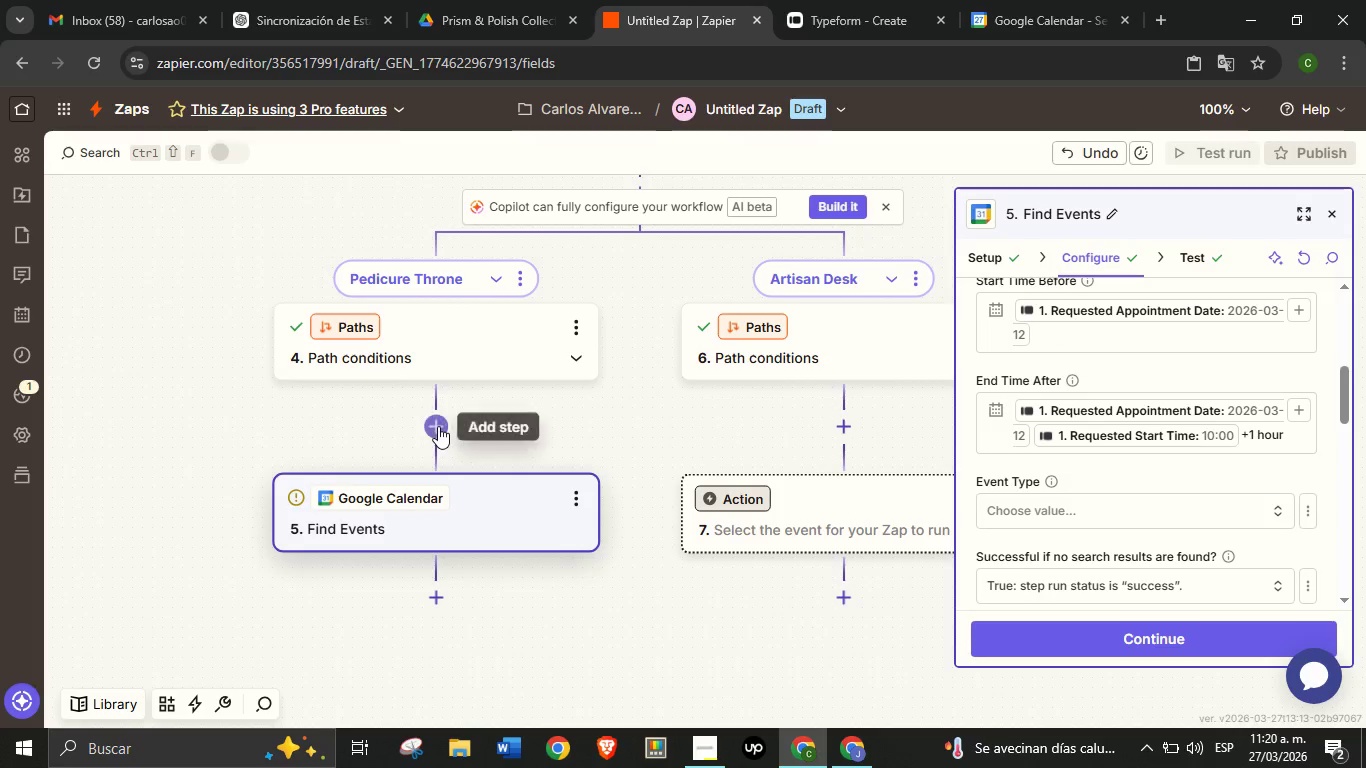 
left_click([437, 425])
 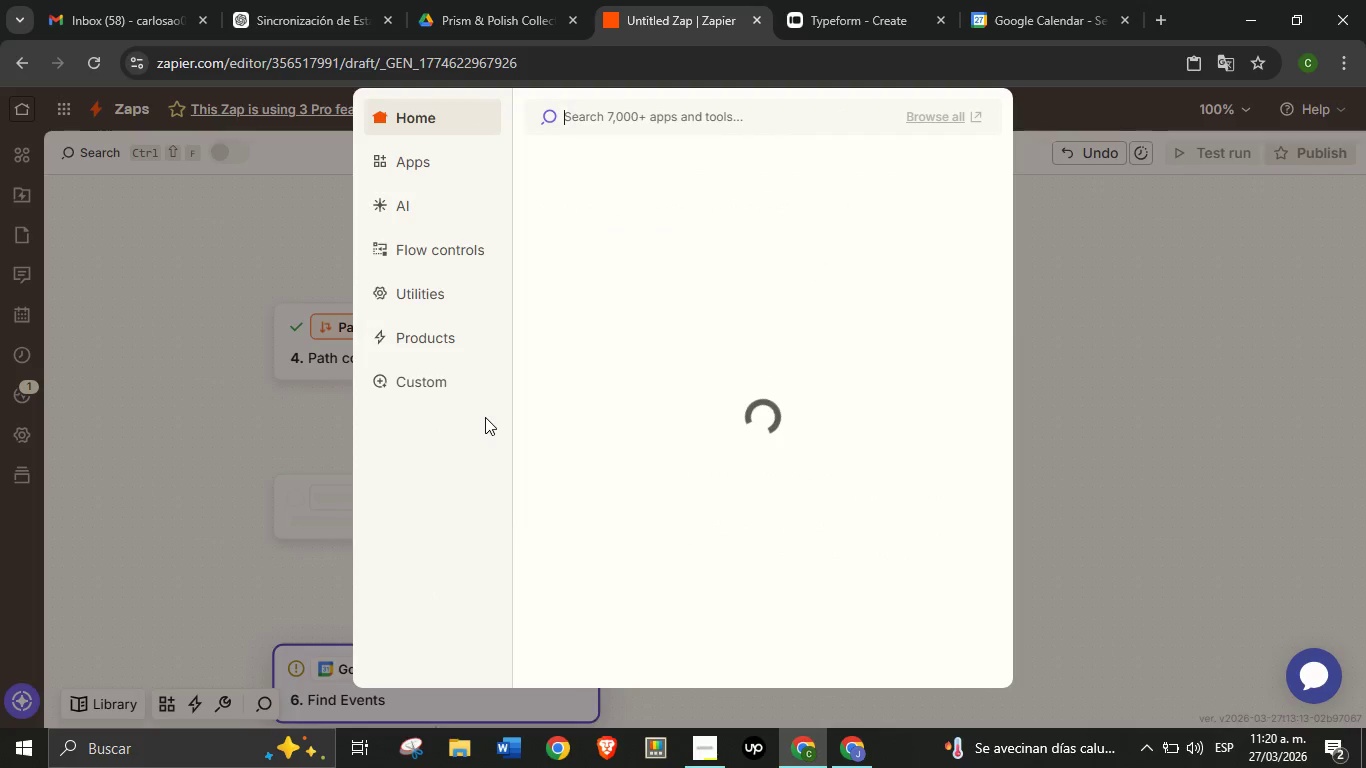 
mouse_move([446, 412])
 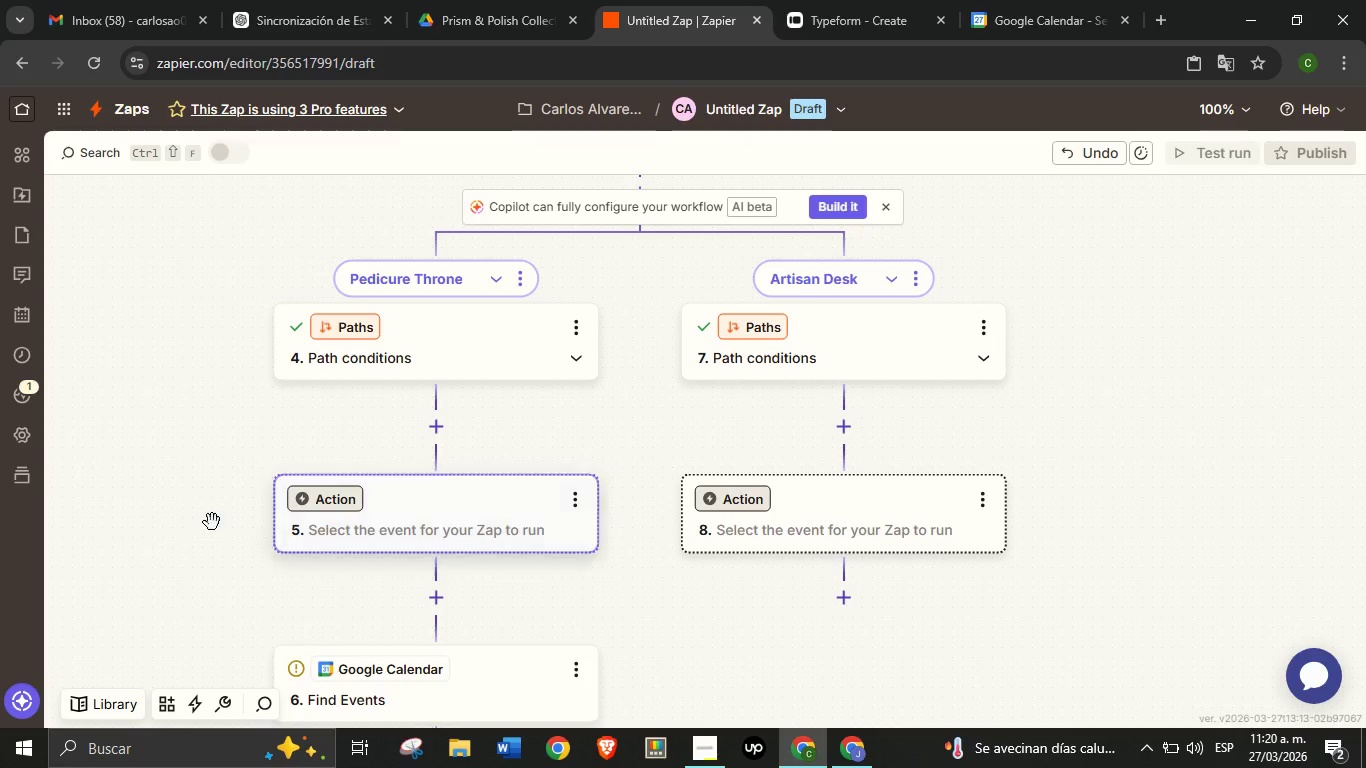 
left_click_drag(start_coordinate=[212, 531], to_coordinate=[207, 481])
 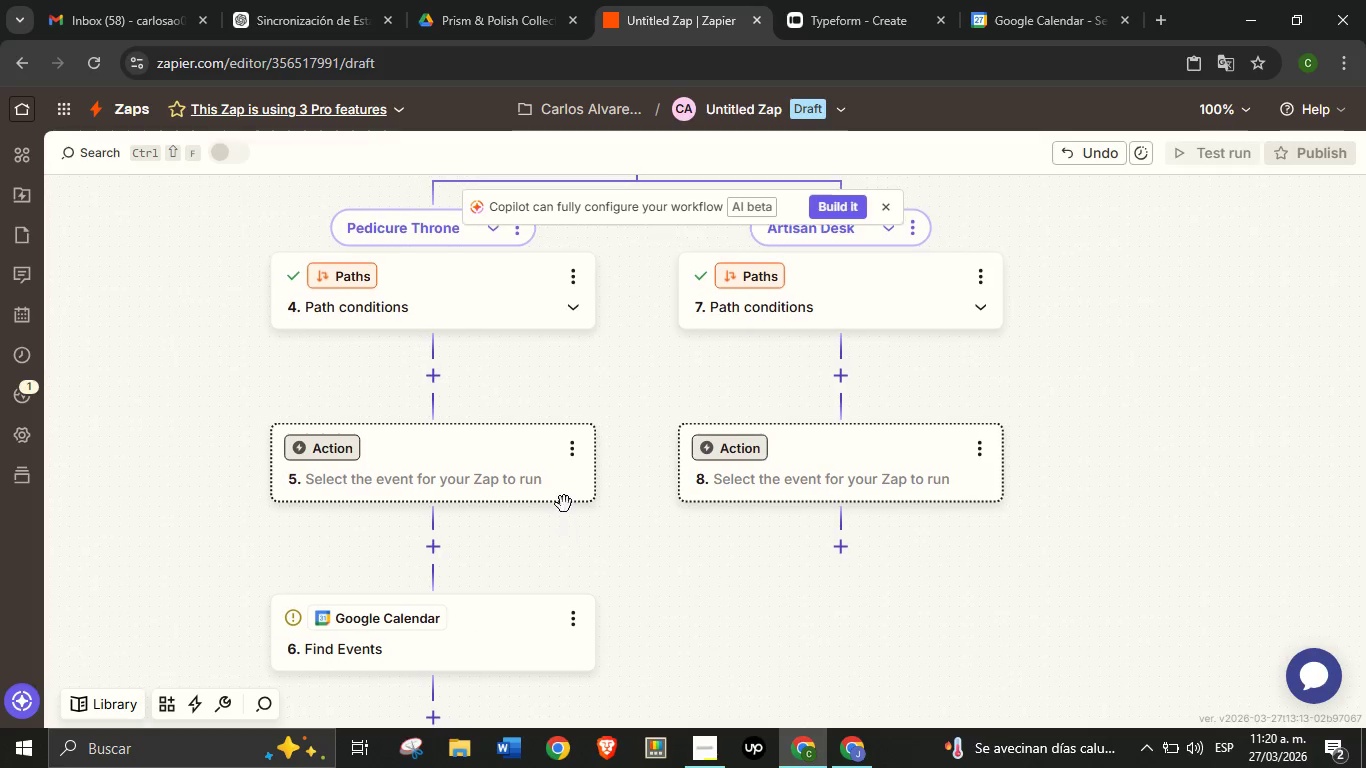 
left_click_drag(start_coordinate=[543, 563], to_coordinate=[571, 451])
 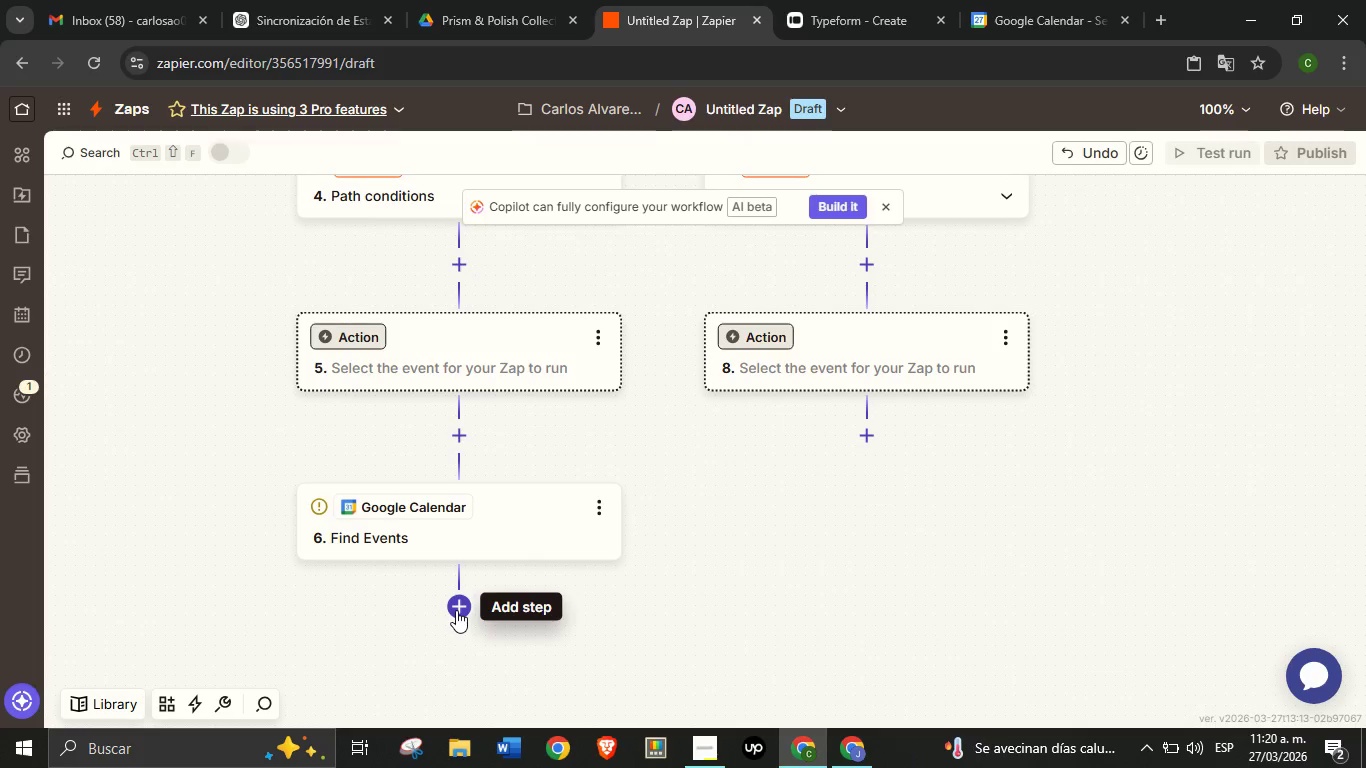 
left_click([456, 610])
 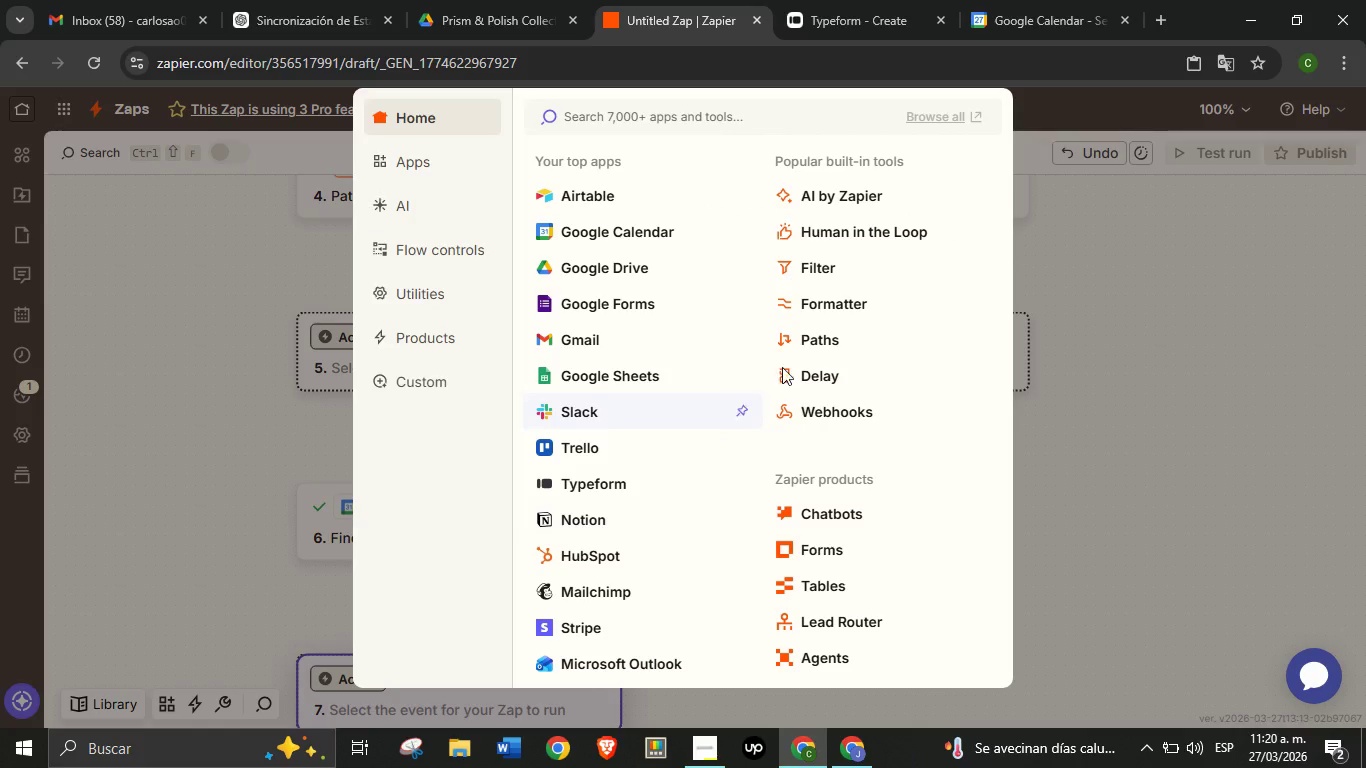 
left_click([830, 336])
 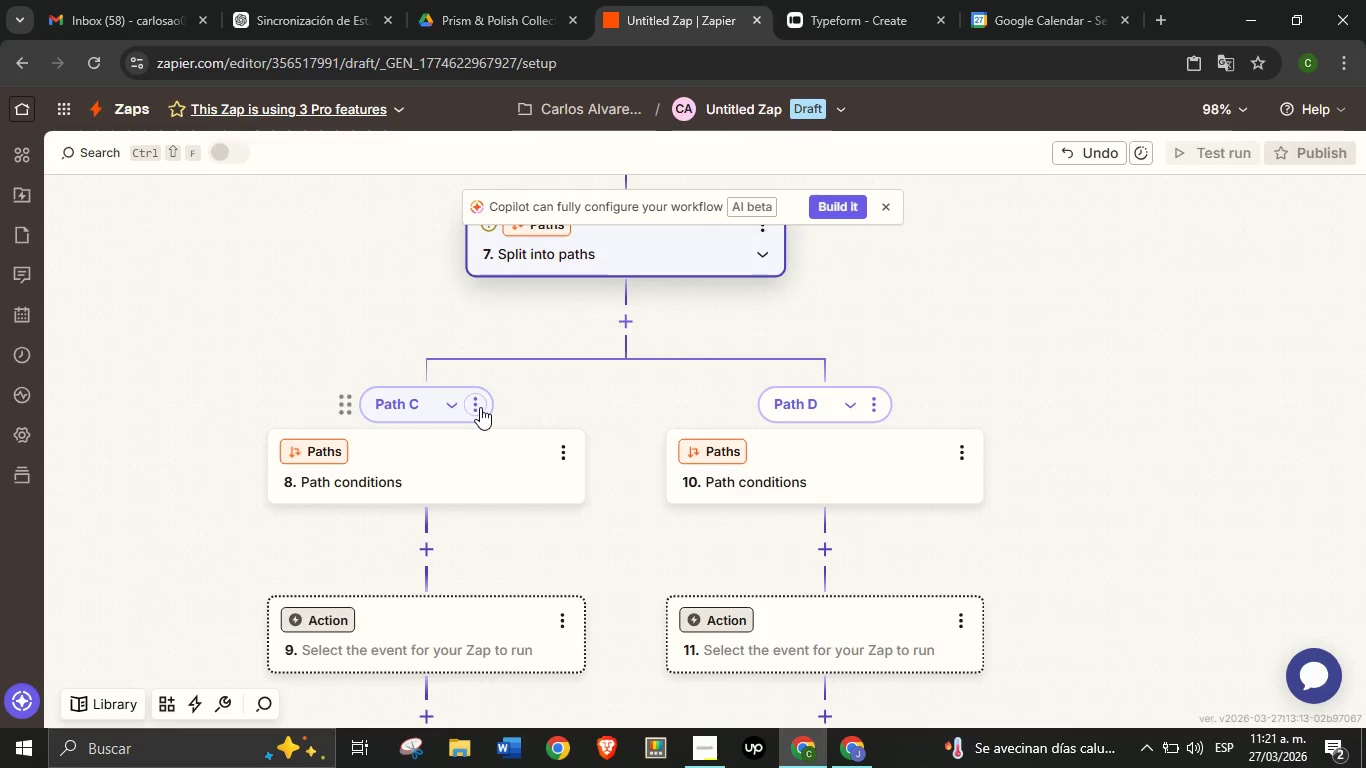 
wait(7.41)
 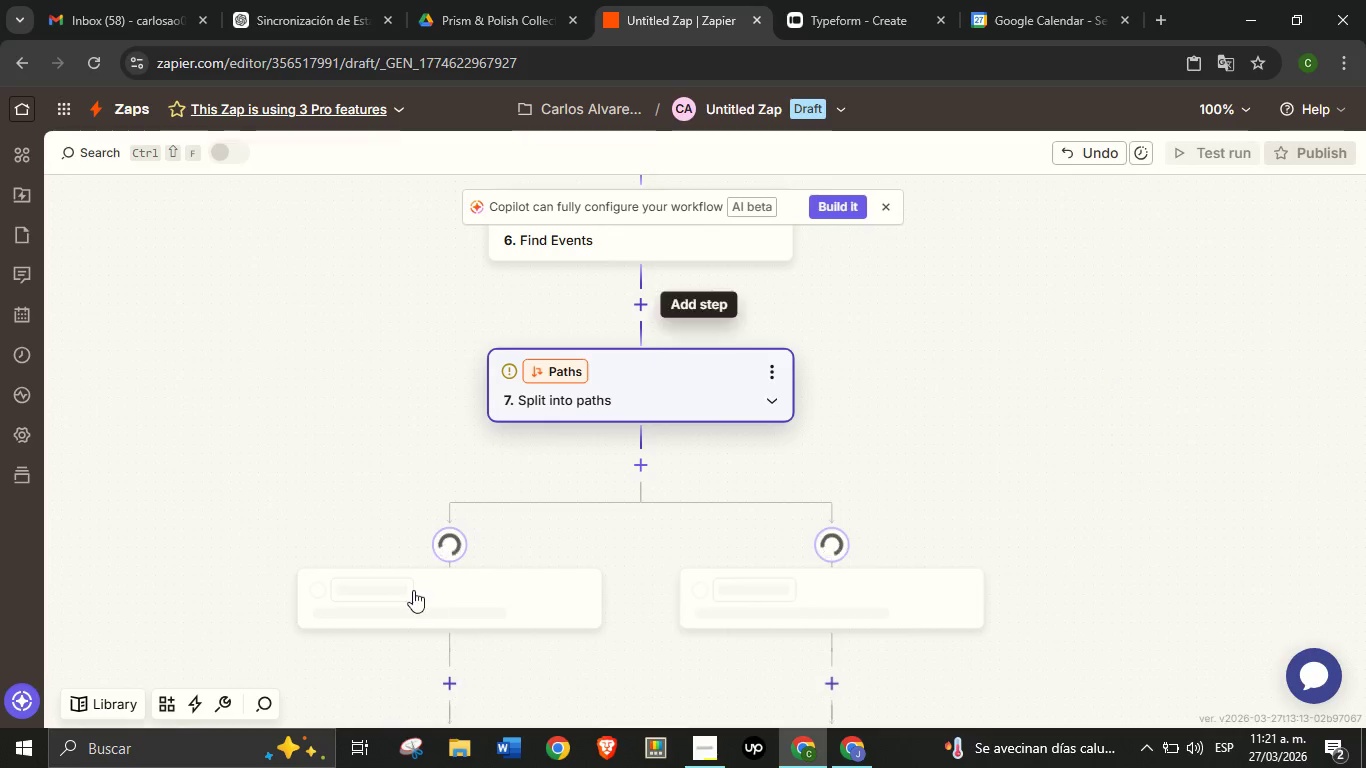 
left_click([479, 407])
 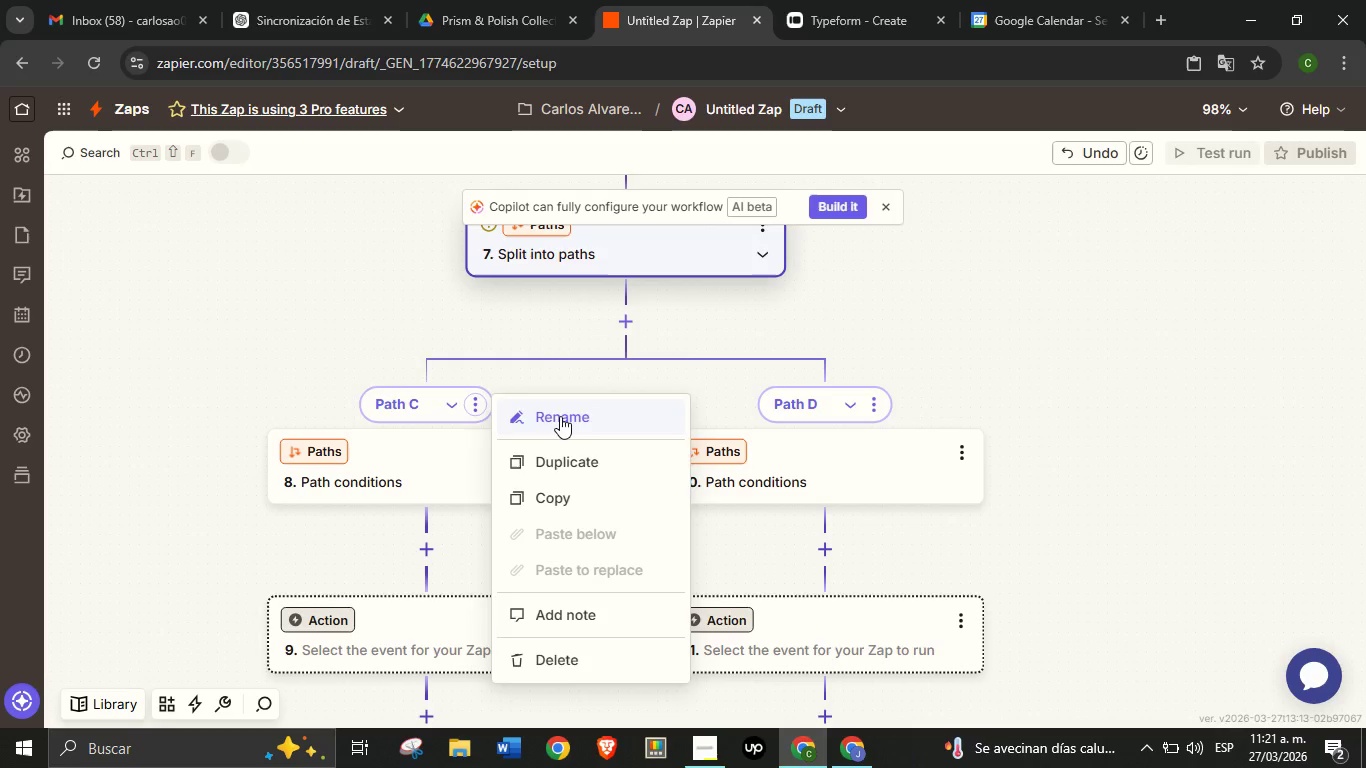 
left_click([560, 416])
 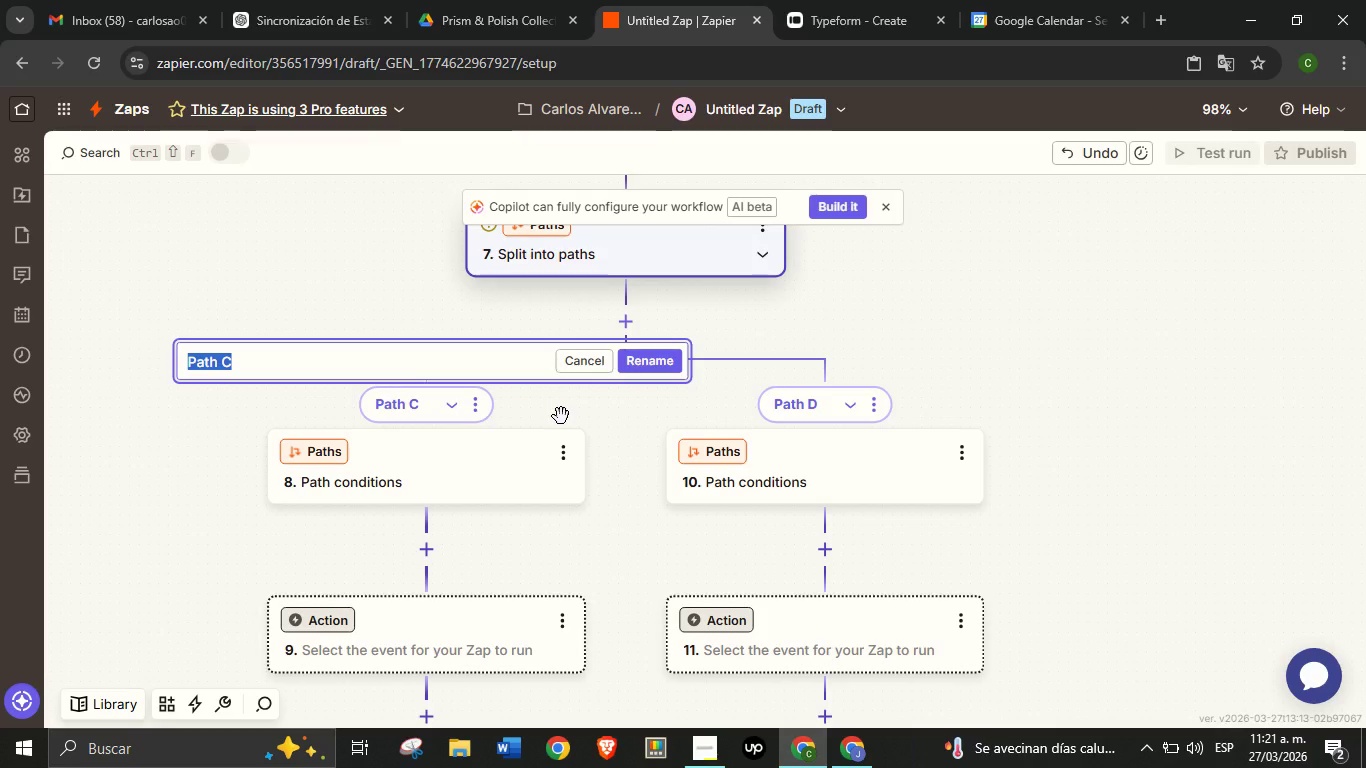 
type(CONTINUE)
 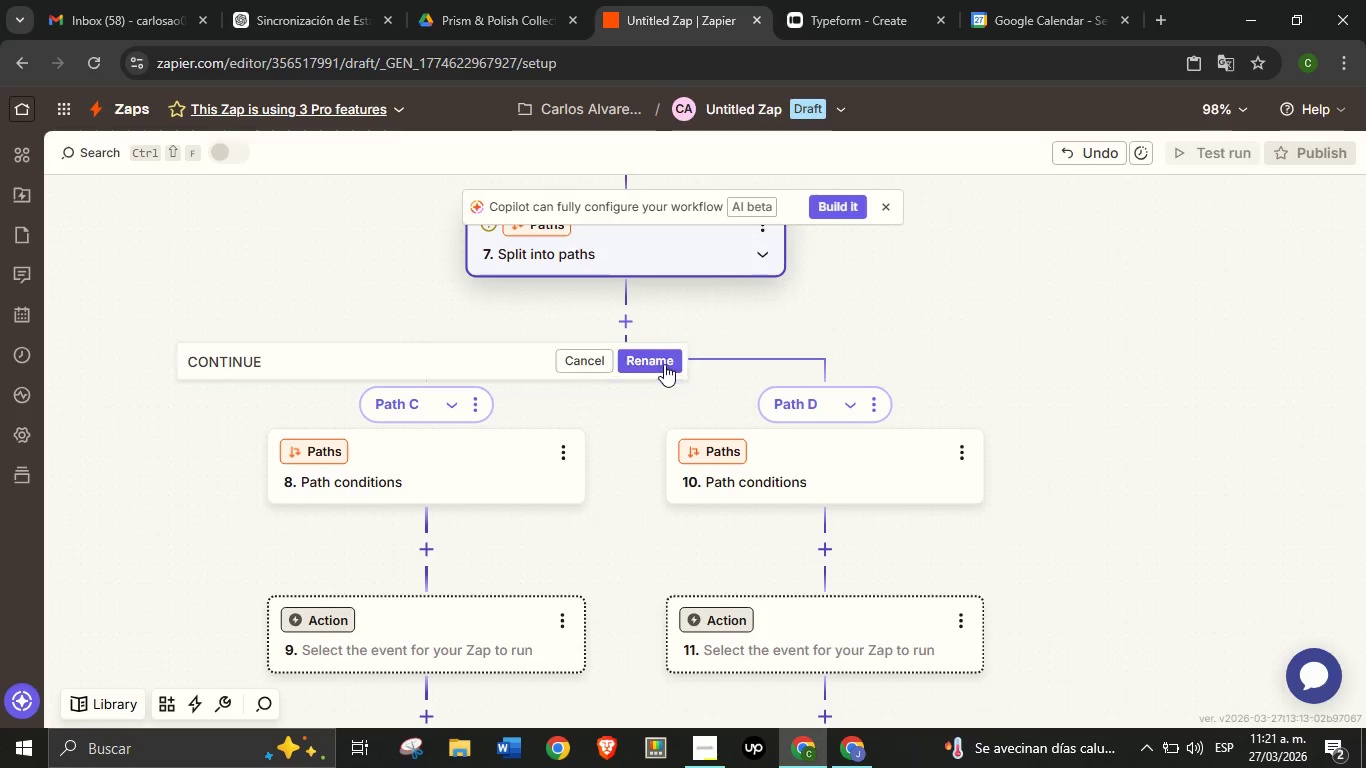 
left_click([664, 364])
 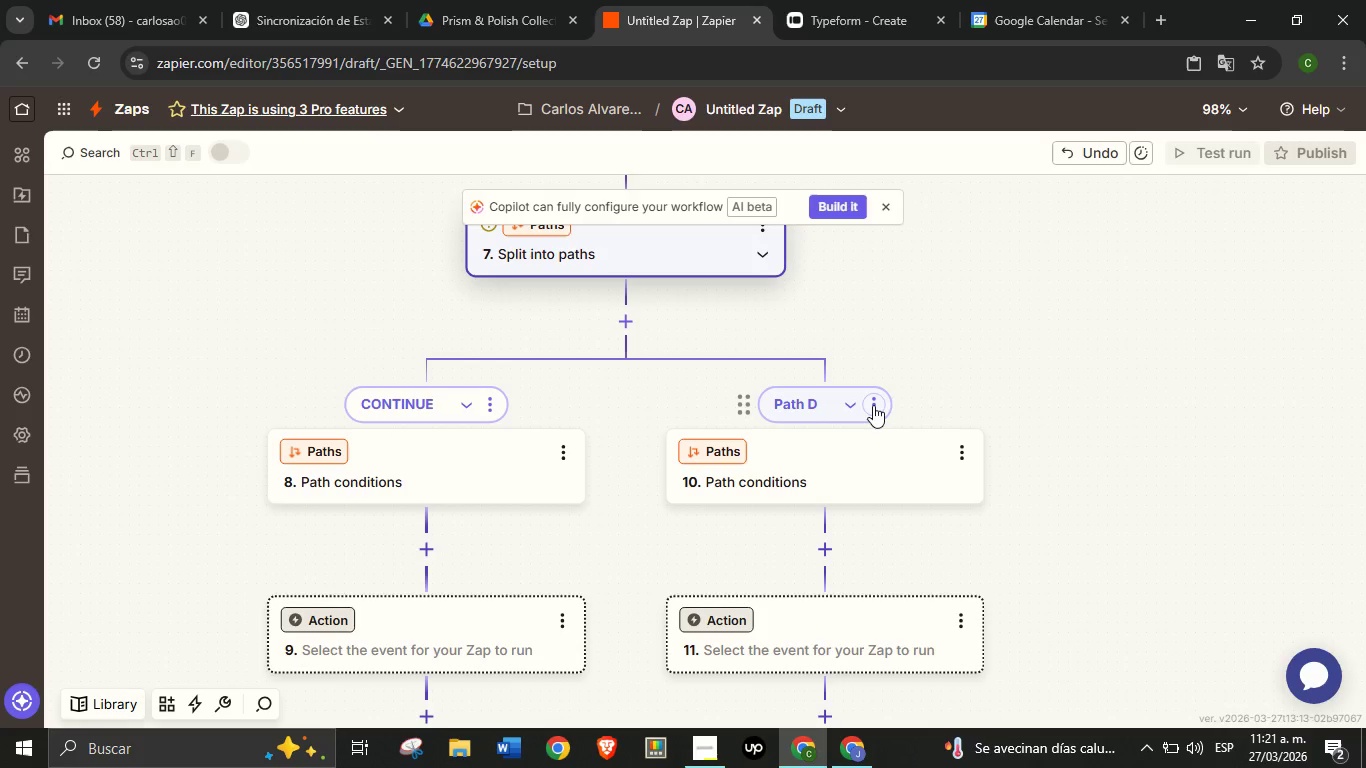 
left_click([873, 405])
 